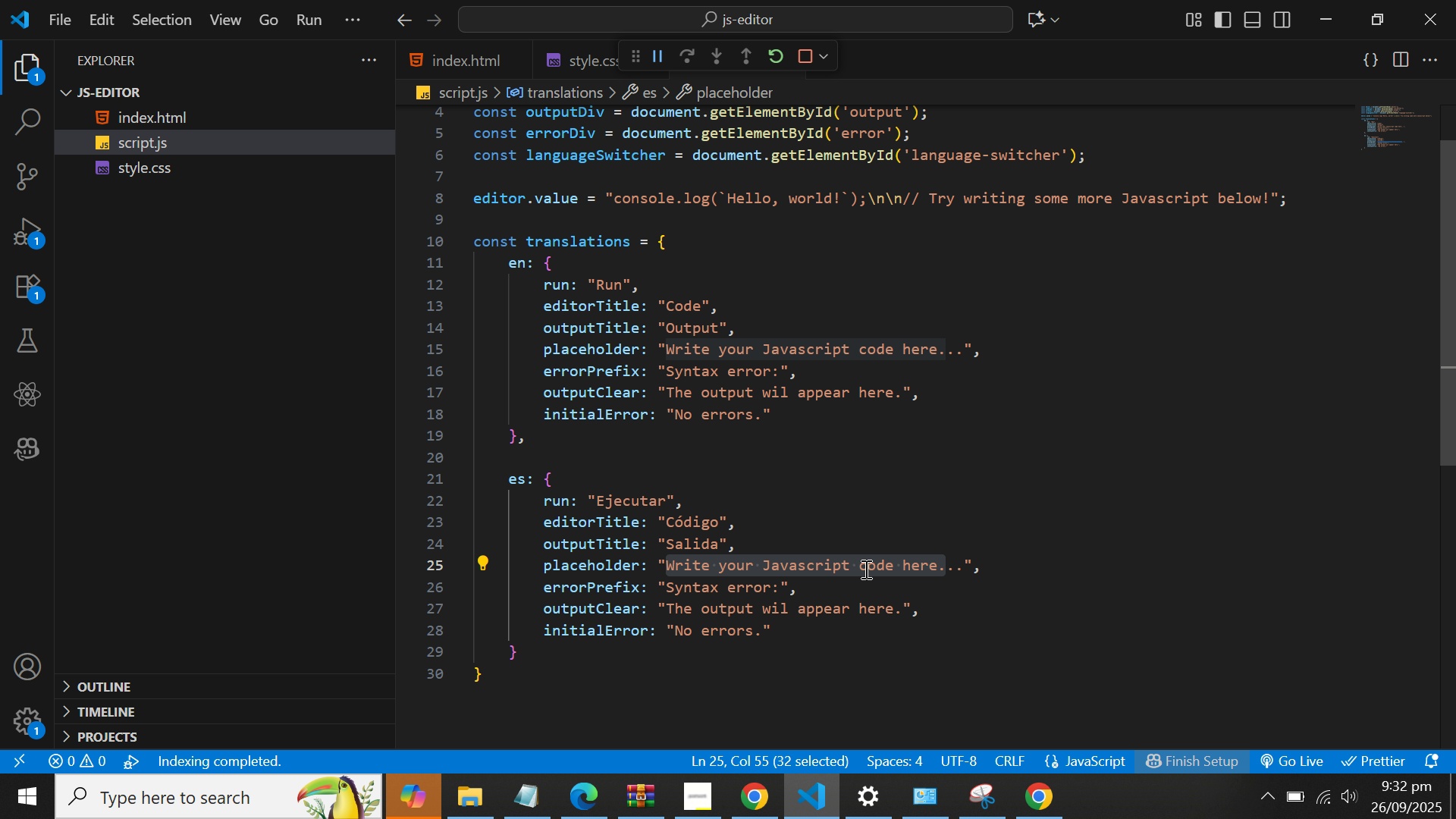 
right_click([864, 569])
 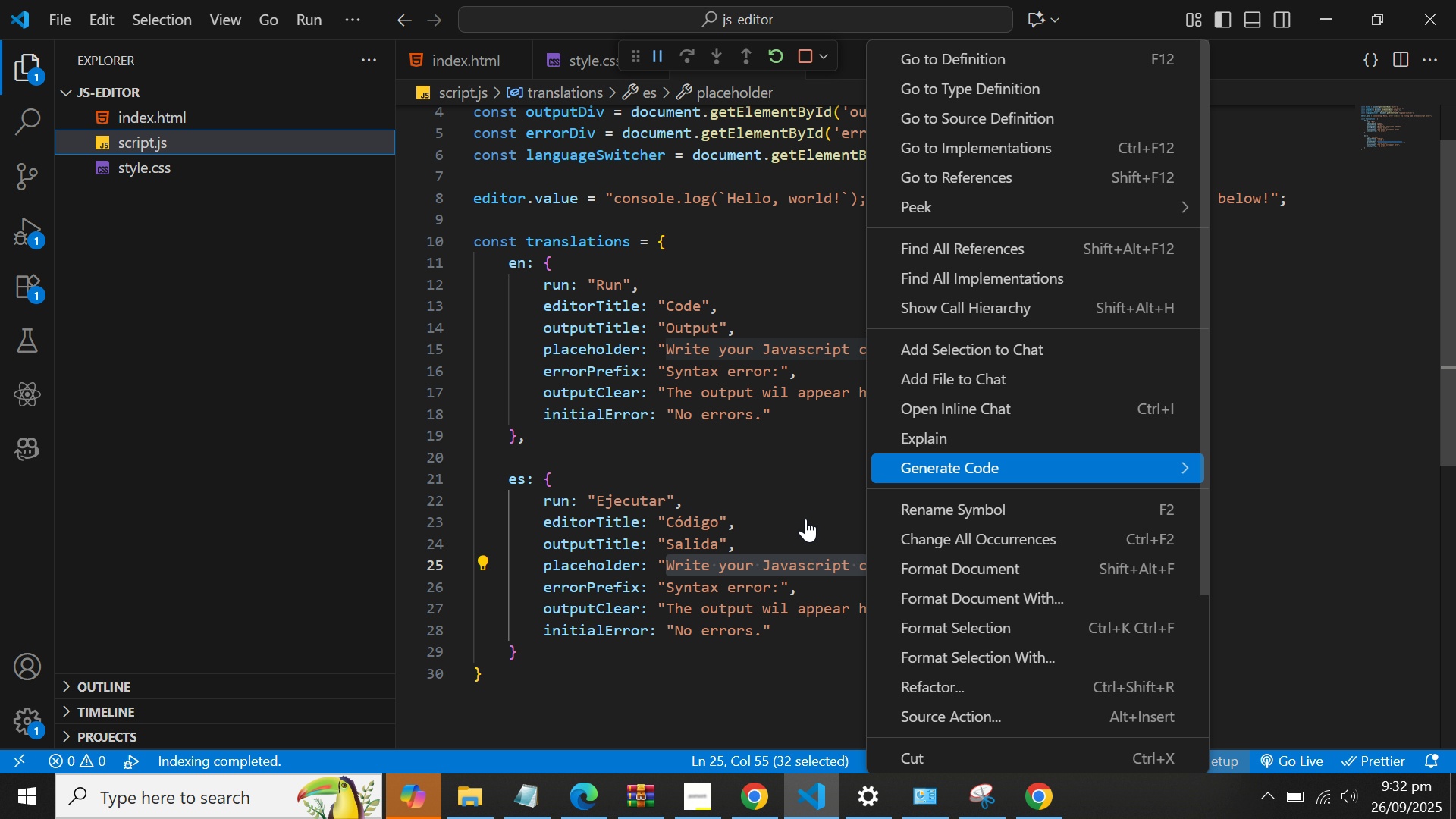 
right_click([752, 555])
 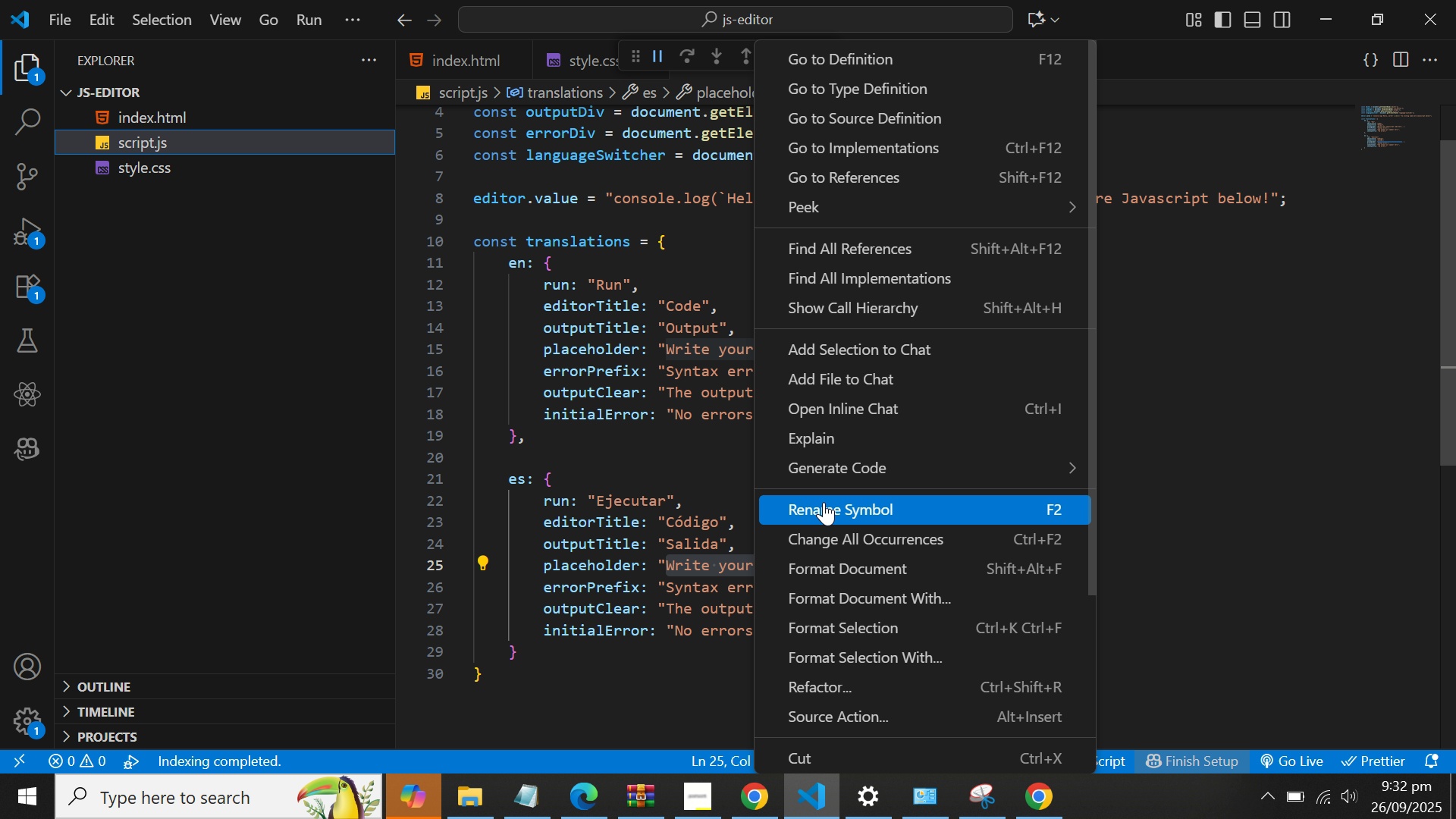 
scroll: coordinate [837, 519], scroll_direction: down, amount: 3.0
 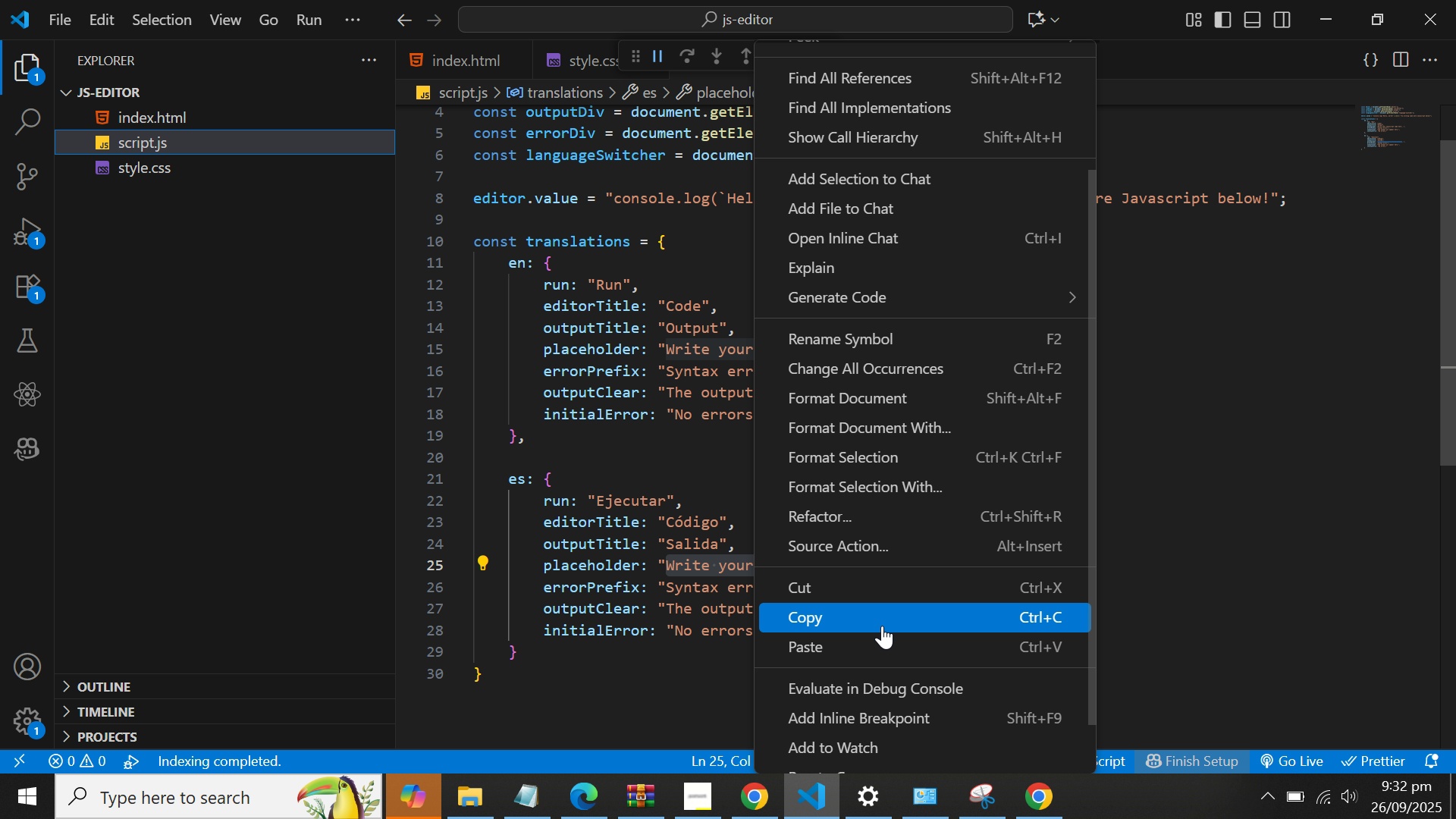 
left_click([882, 625])
 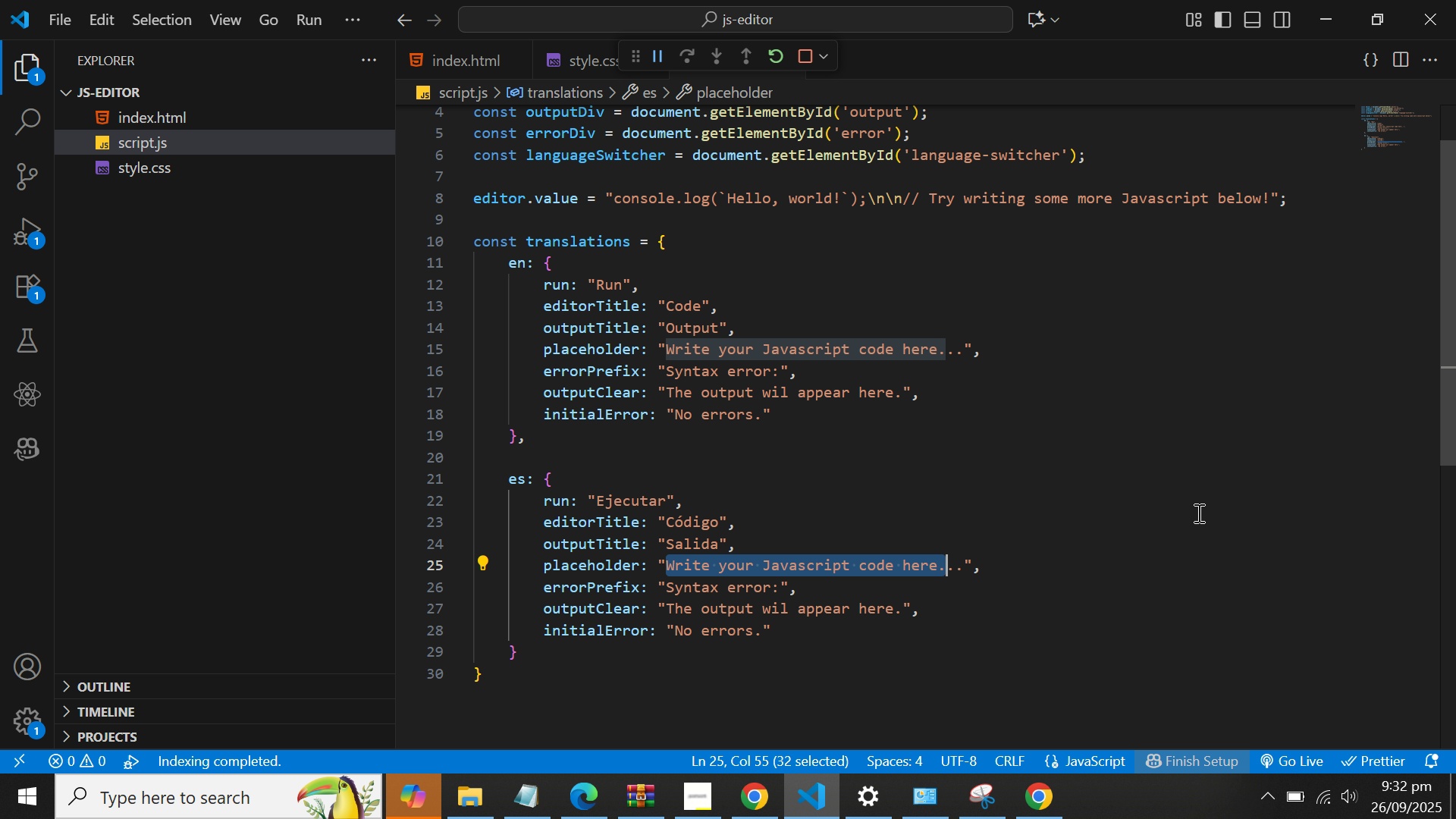 
key(Alt+Tab)
 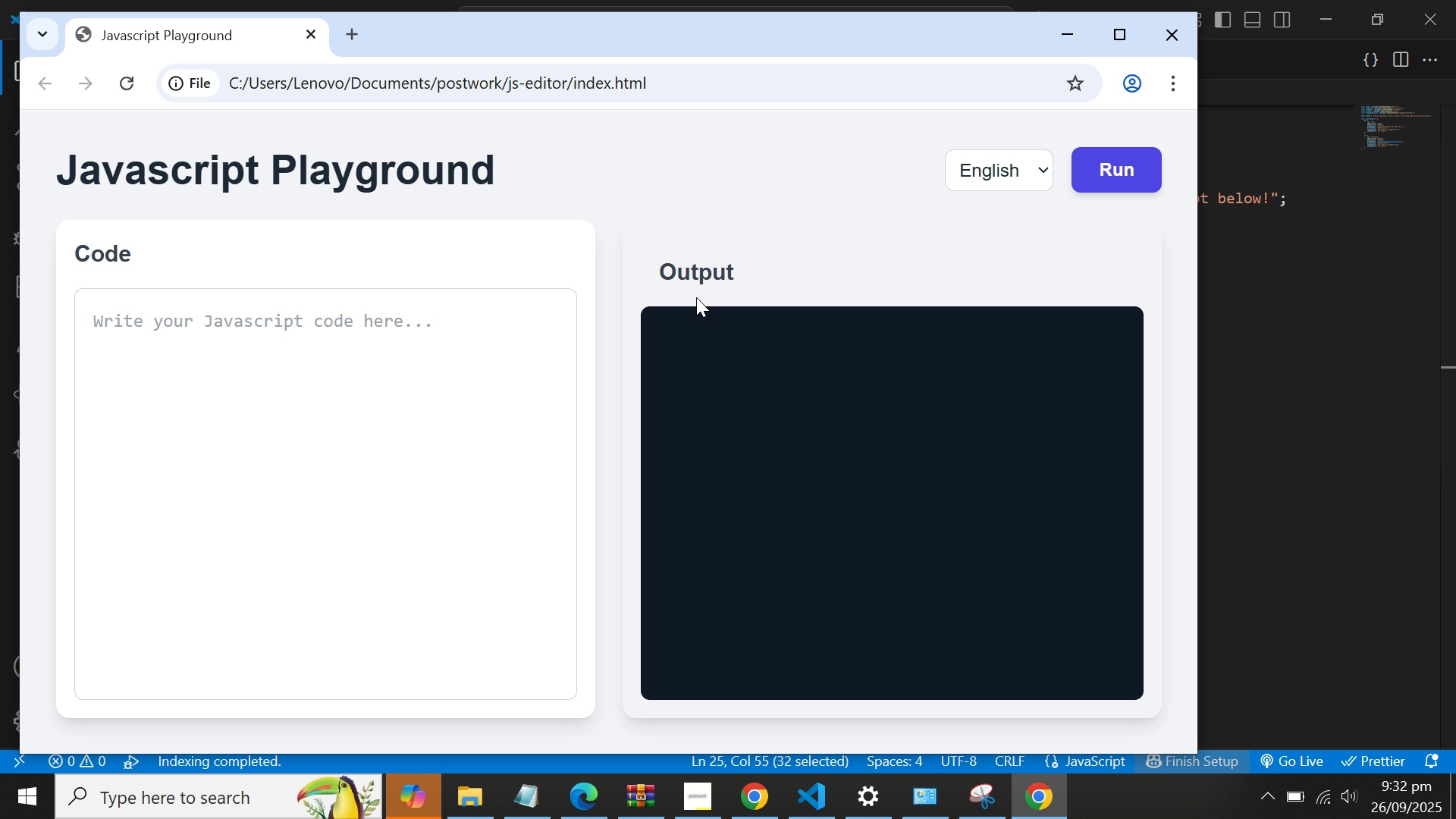 
key(Alt+Tab)
 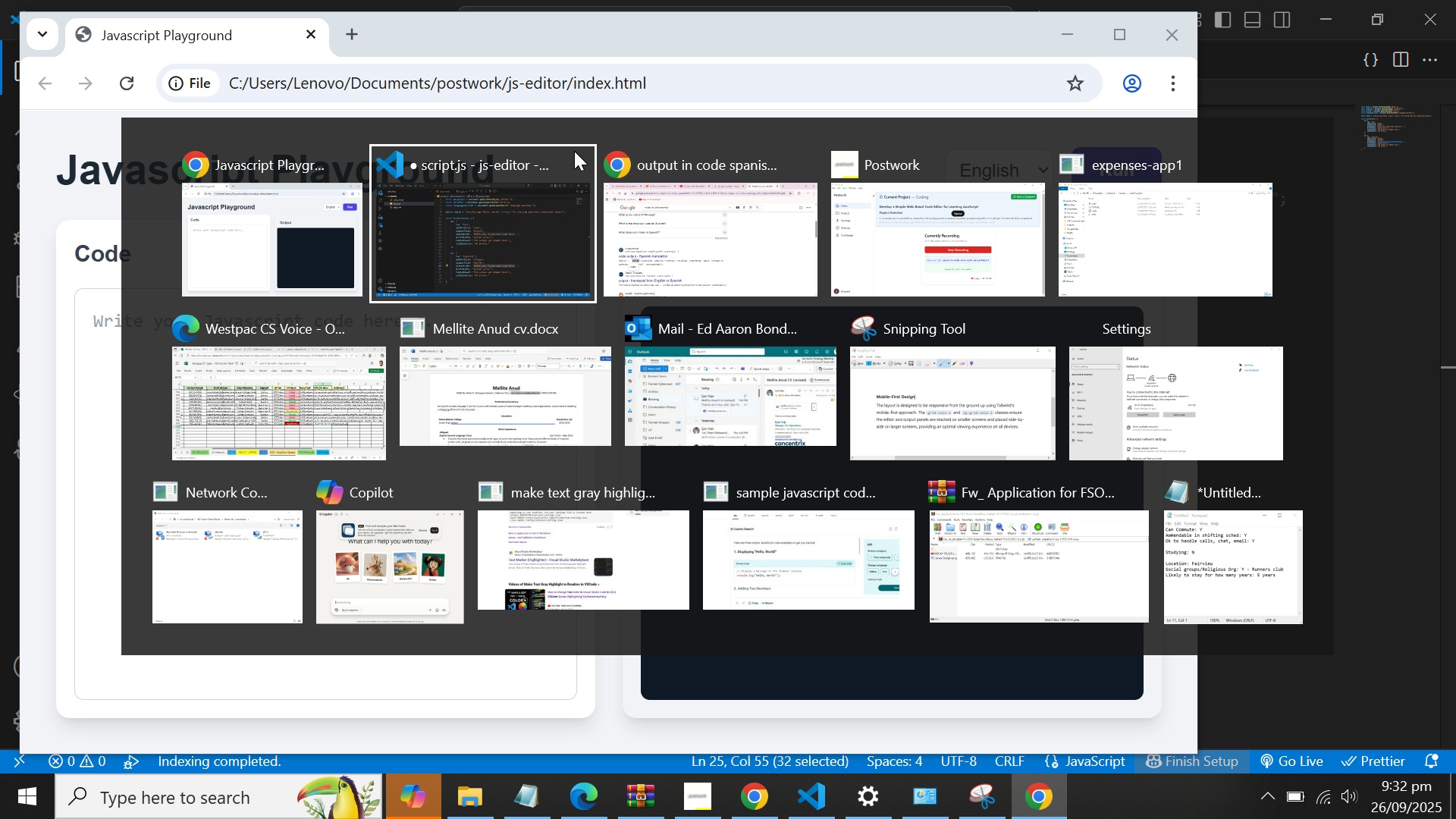 
key(Alt+Tab)
 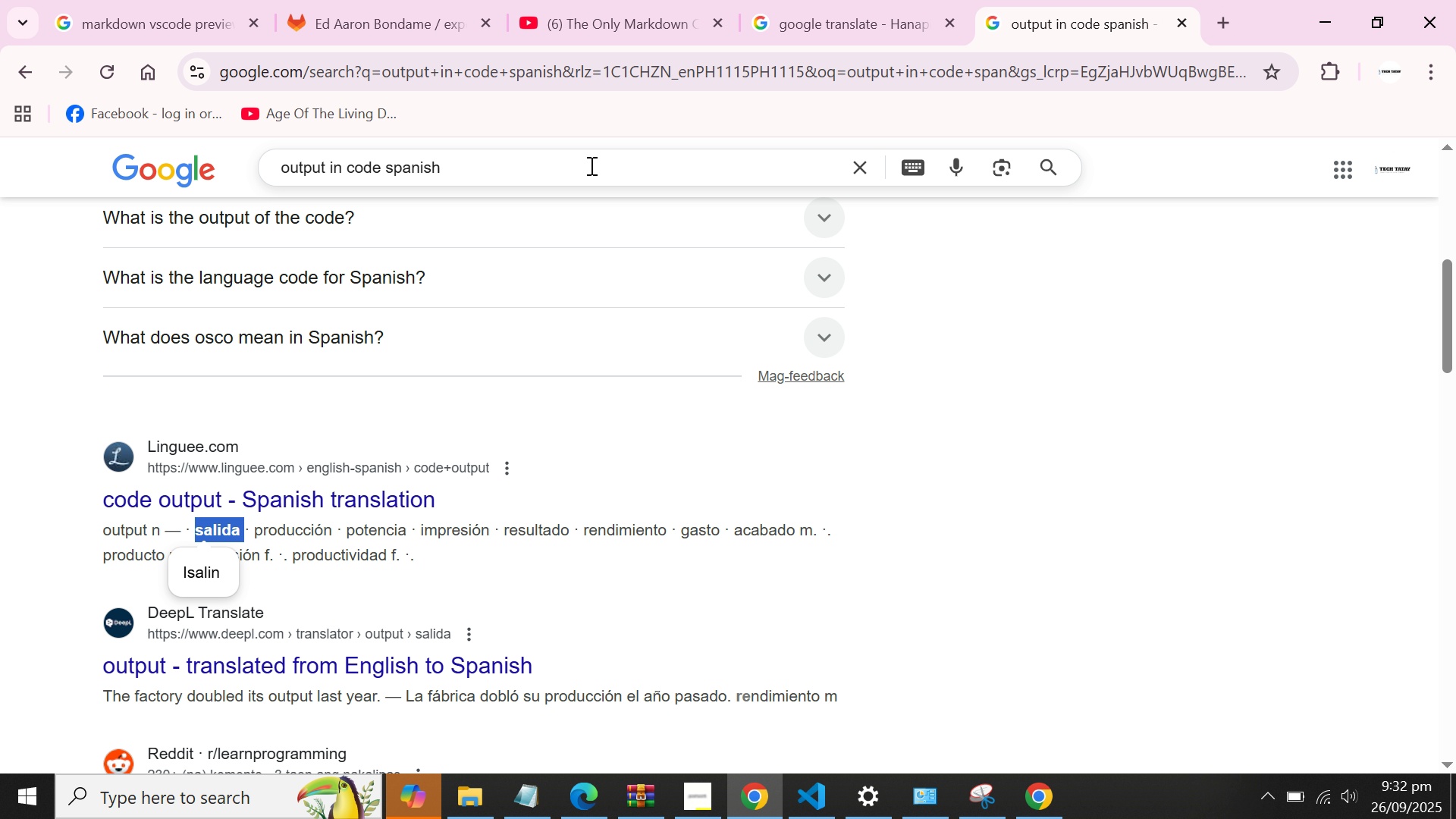 
scroll: coordinate [631, 187], scroll_direction: up, amount: 3.0
 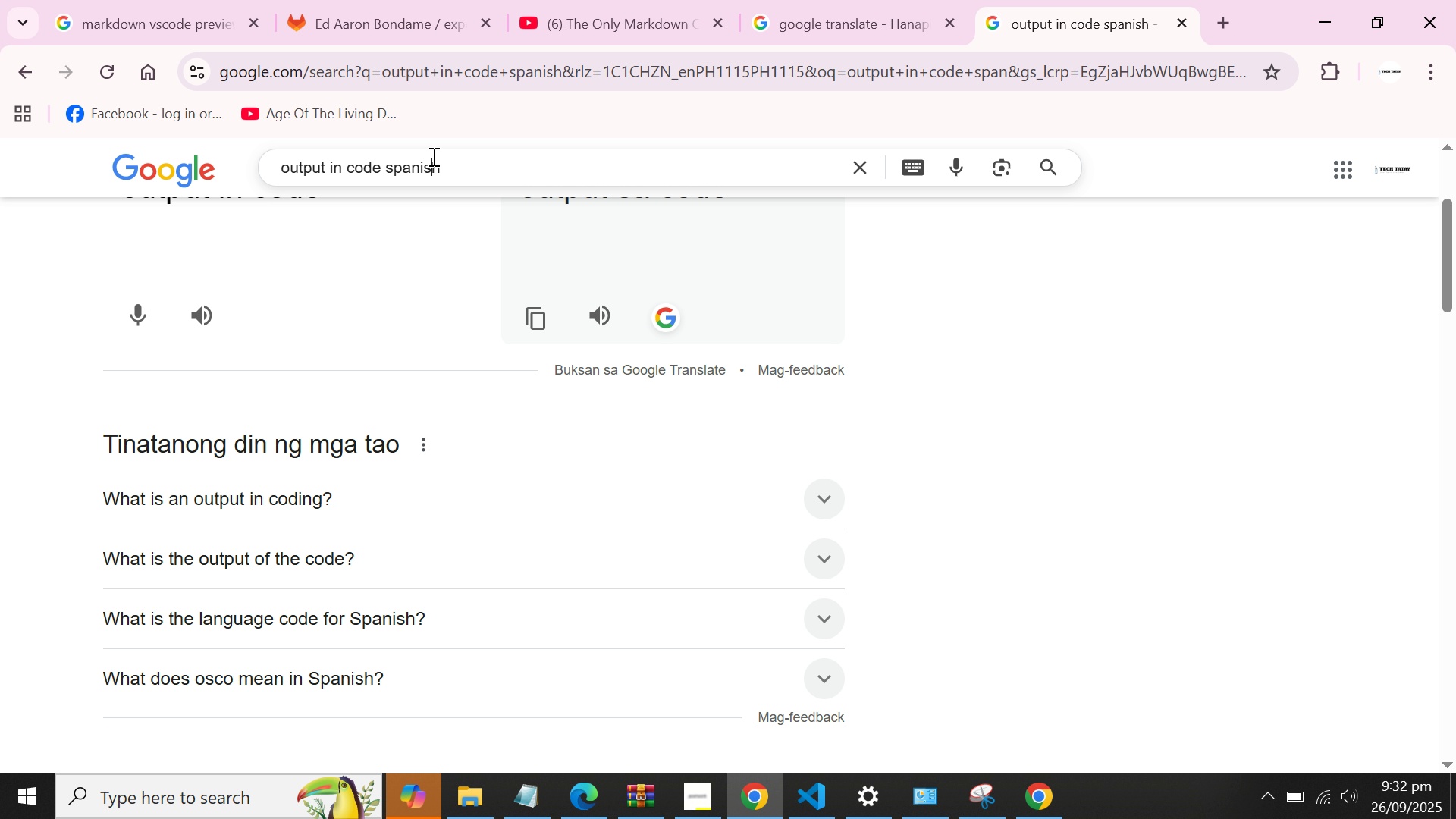 
double_click([432, 156])
 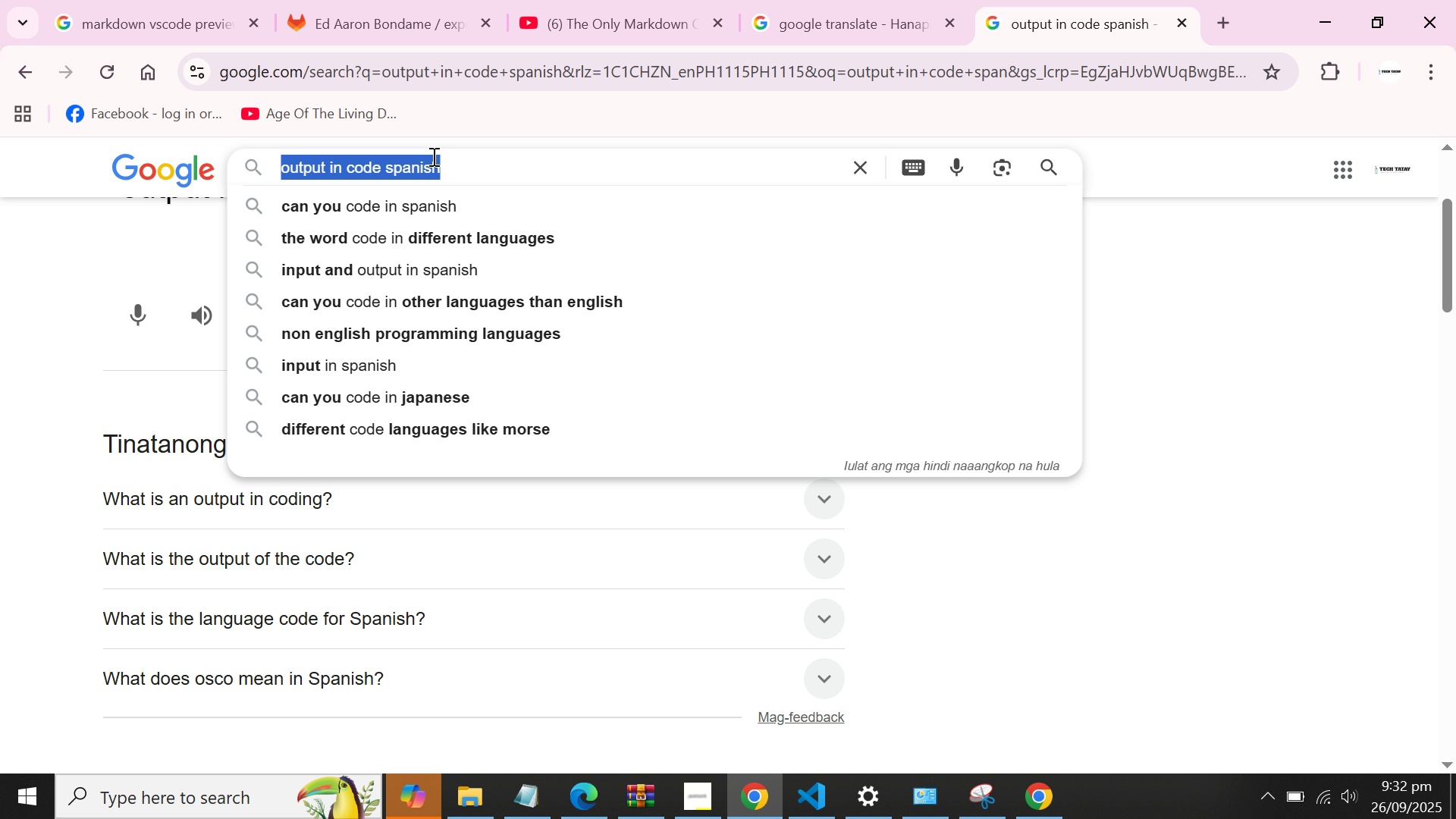 
triple_click([432, 156])
 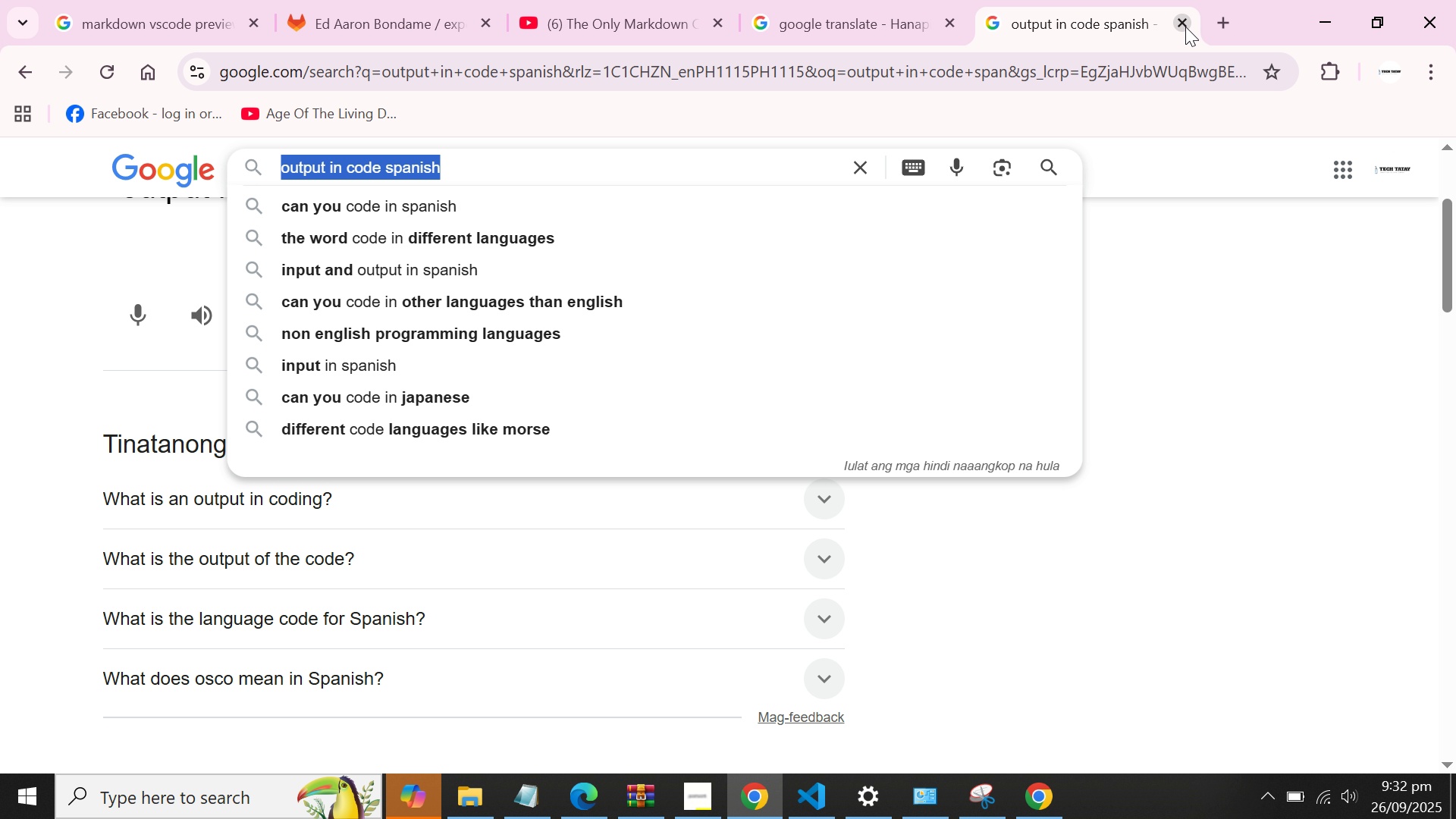 
left_click([1185, 27])
 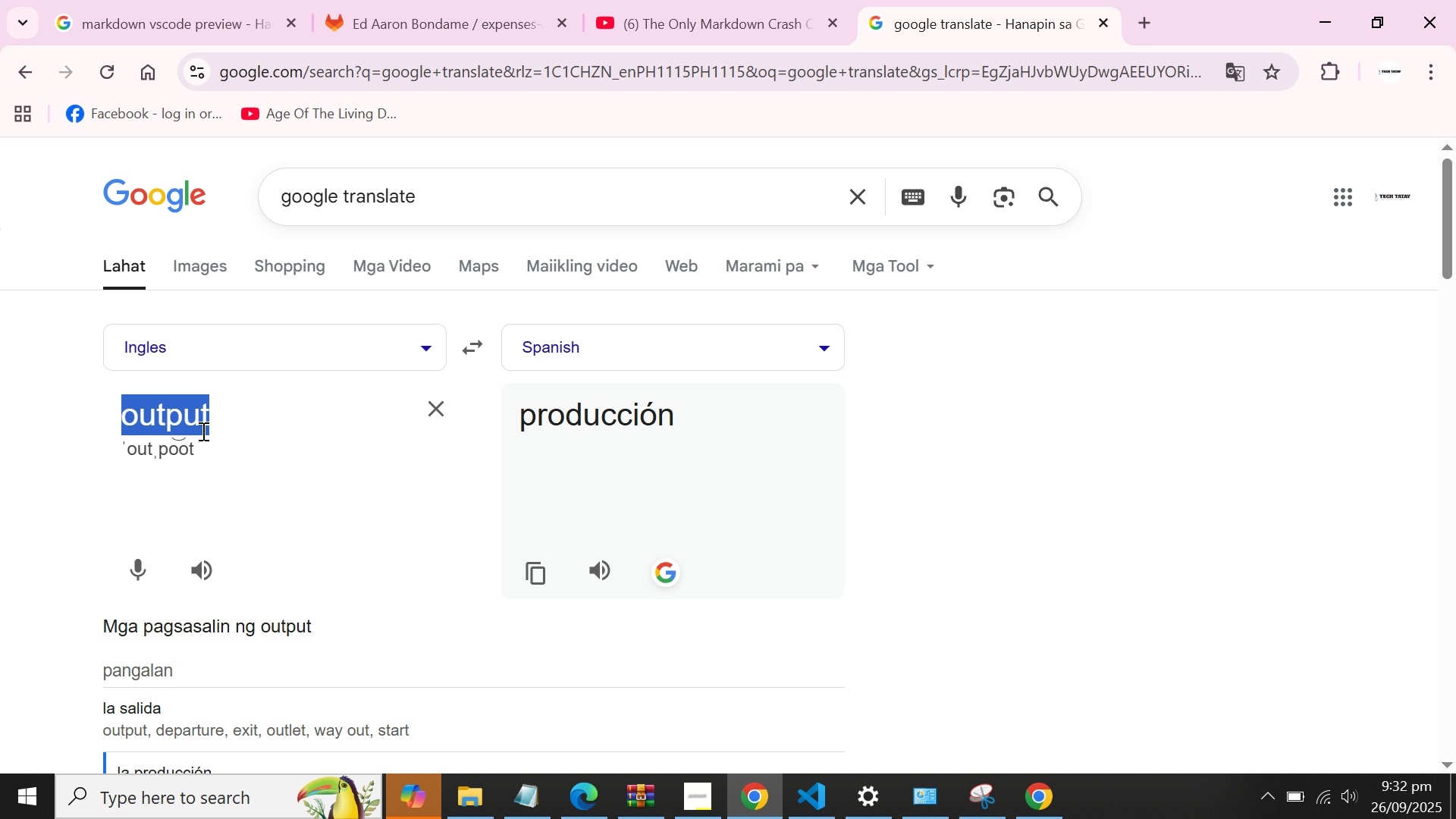 
double_click([202, 431])
 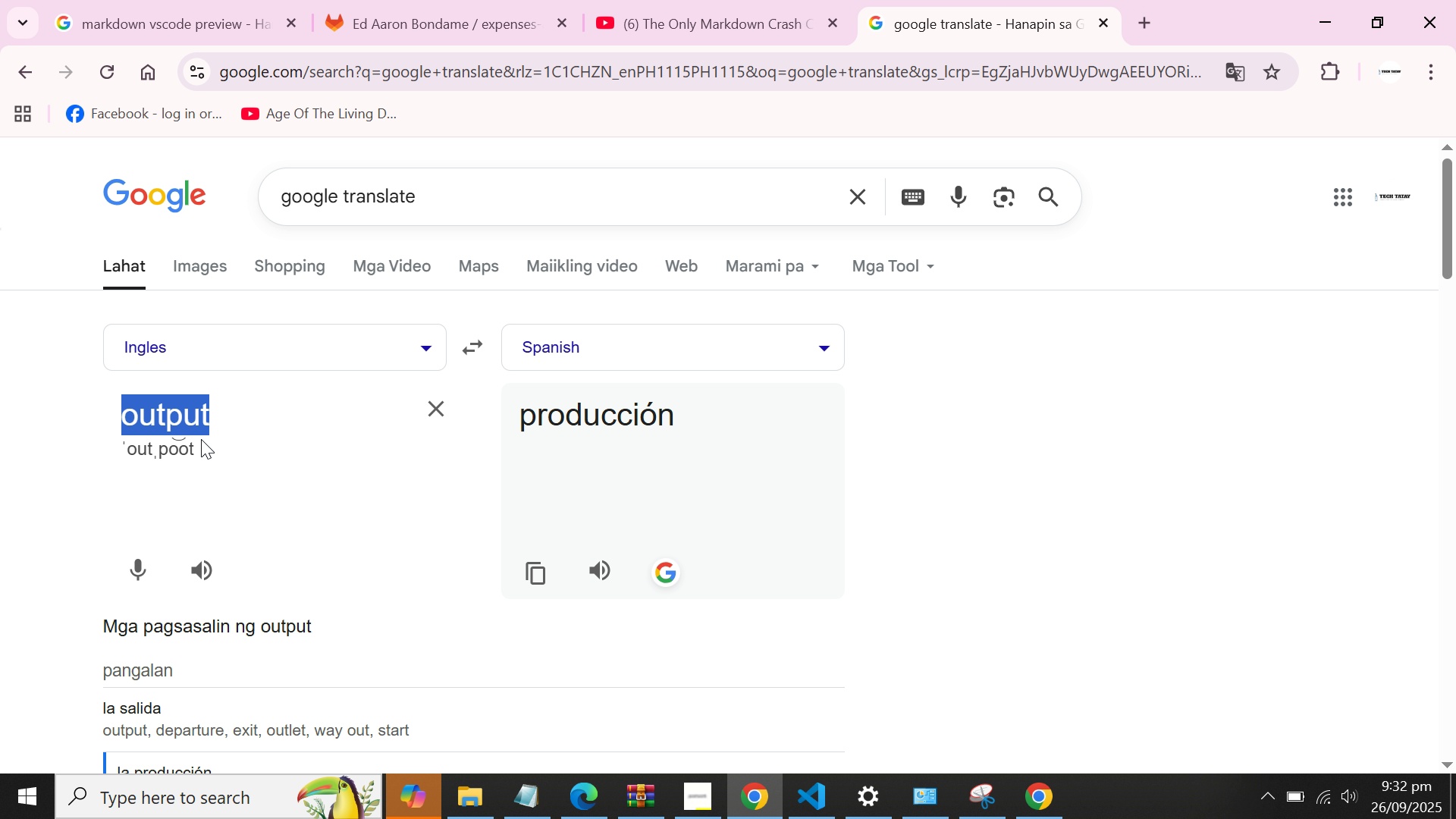 
key(Control+V)
 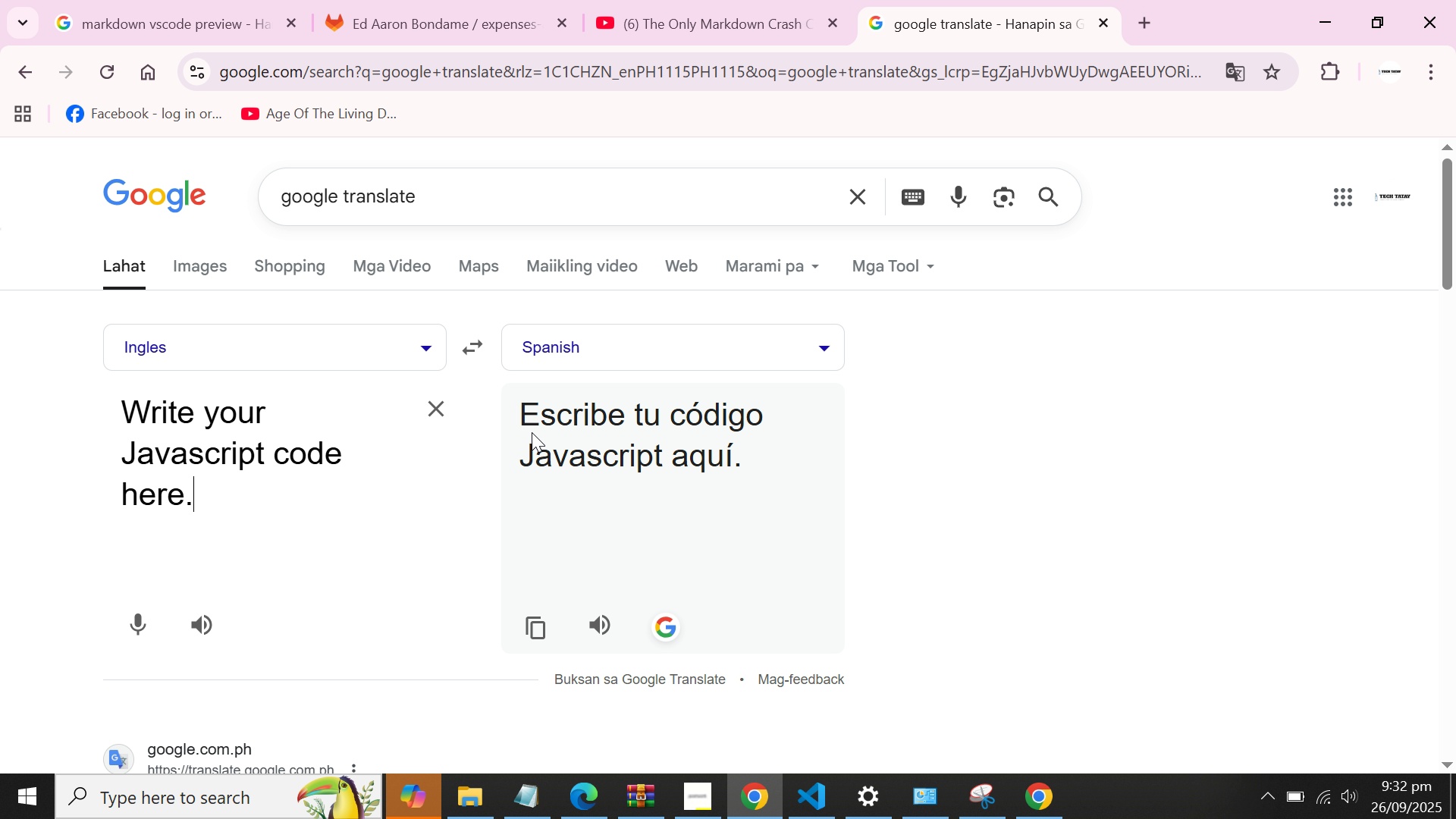 
wait(5.47)
 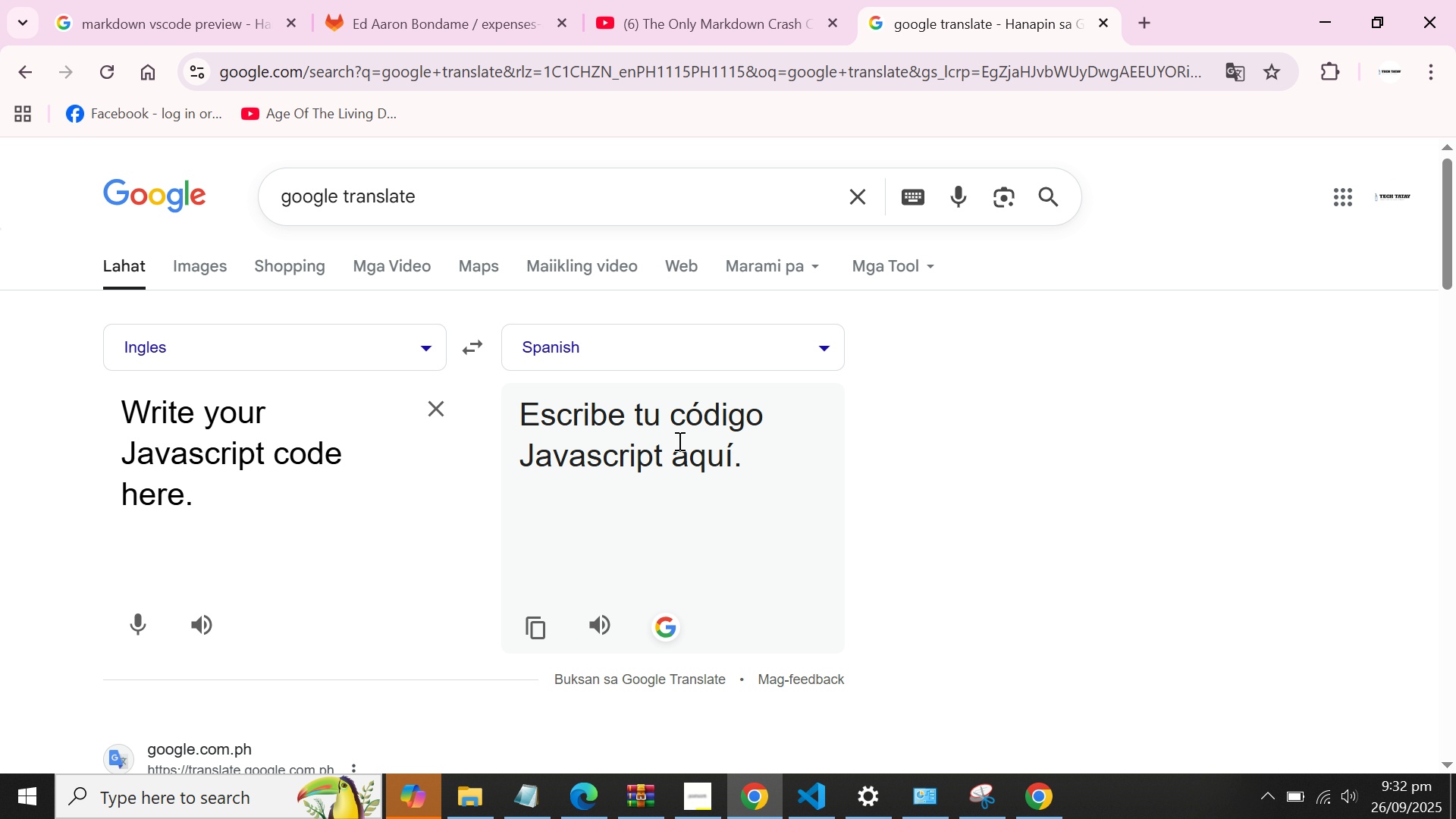 
left_click_drag(start_coordinate=[535, 411], to_coordinate=[724, 462])
 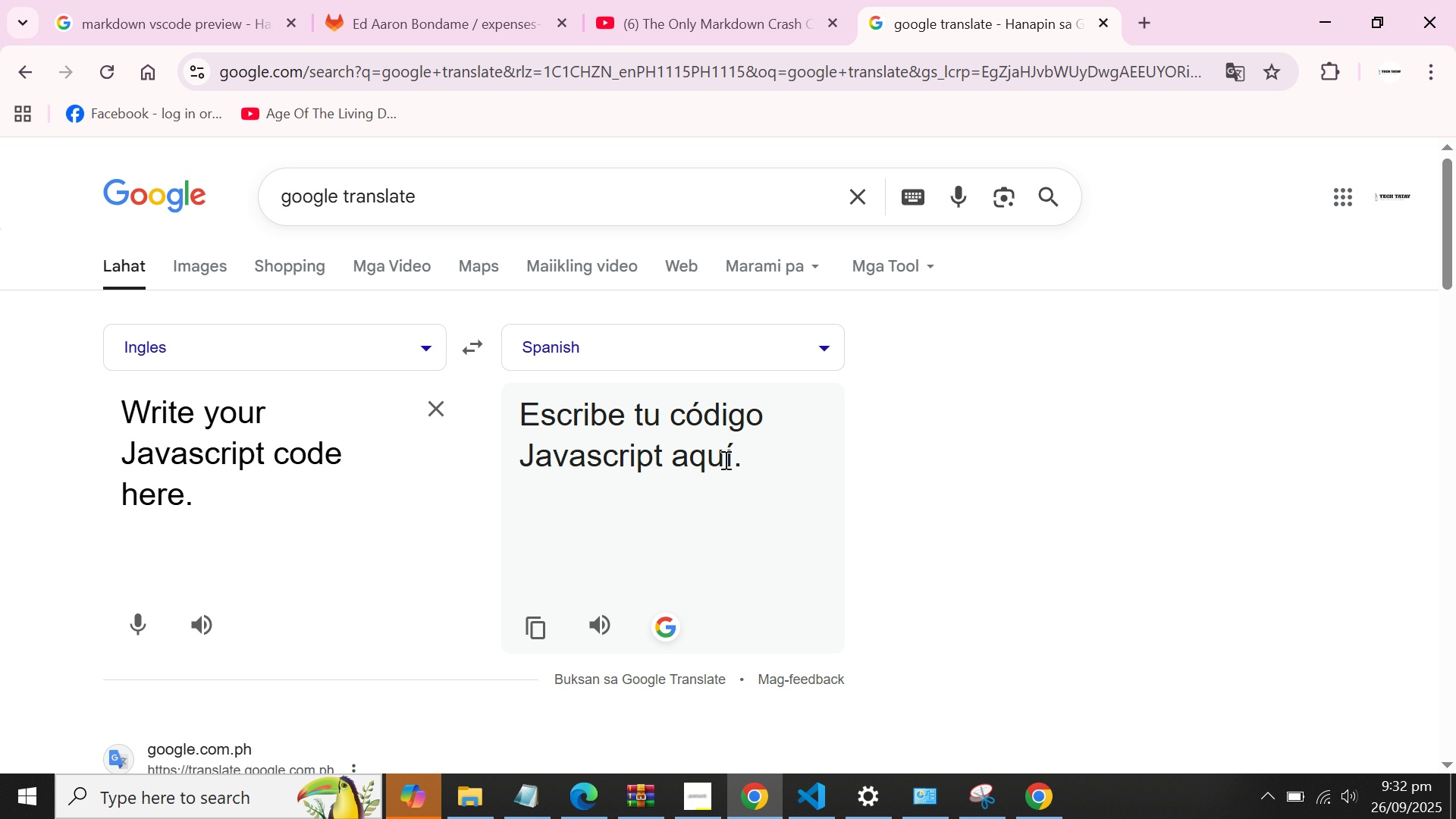 
double_click([724, 460])
 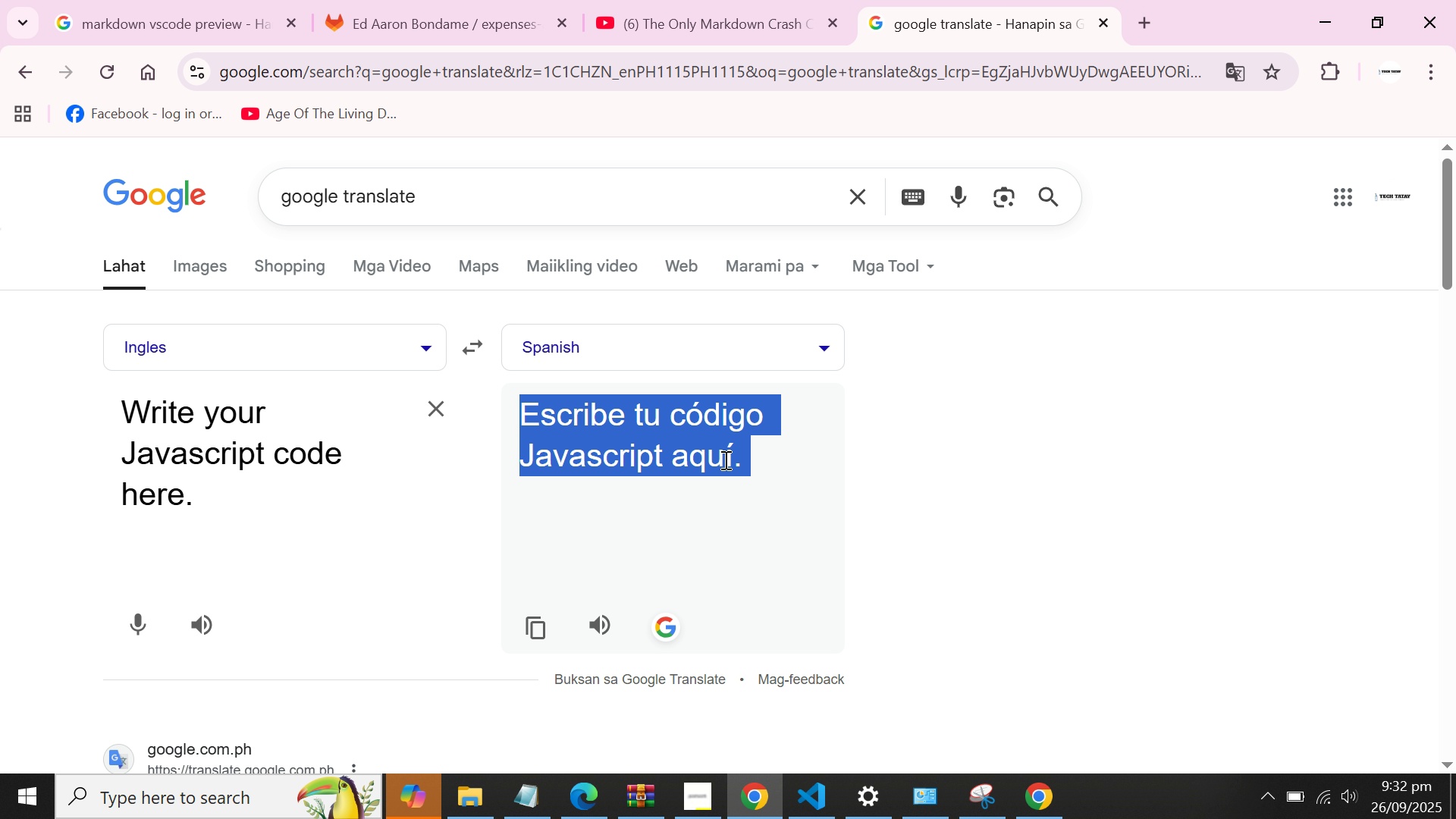 
triple_click([724, 460])
 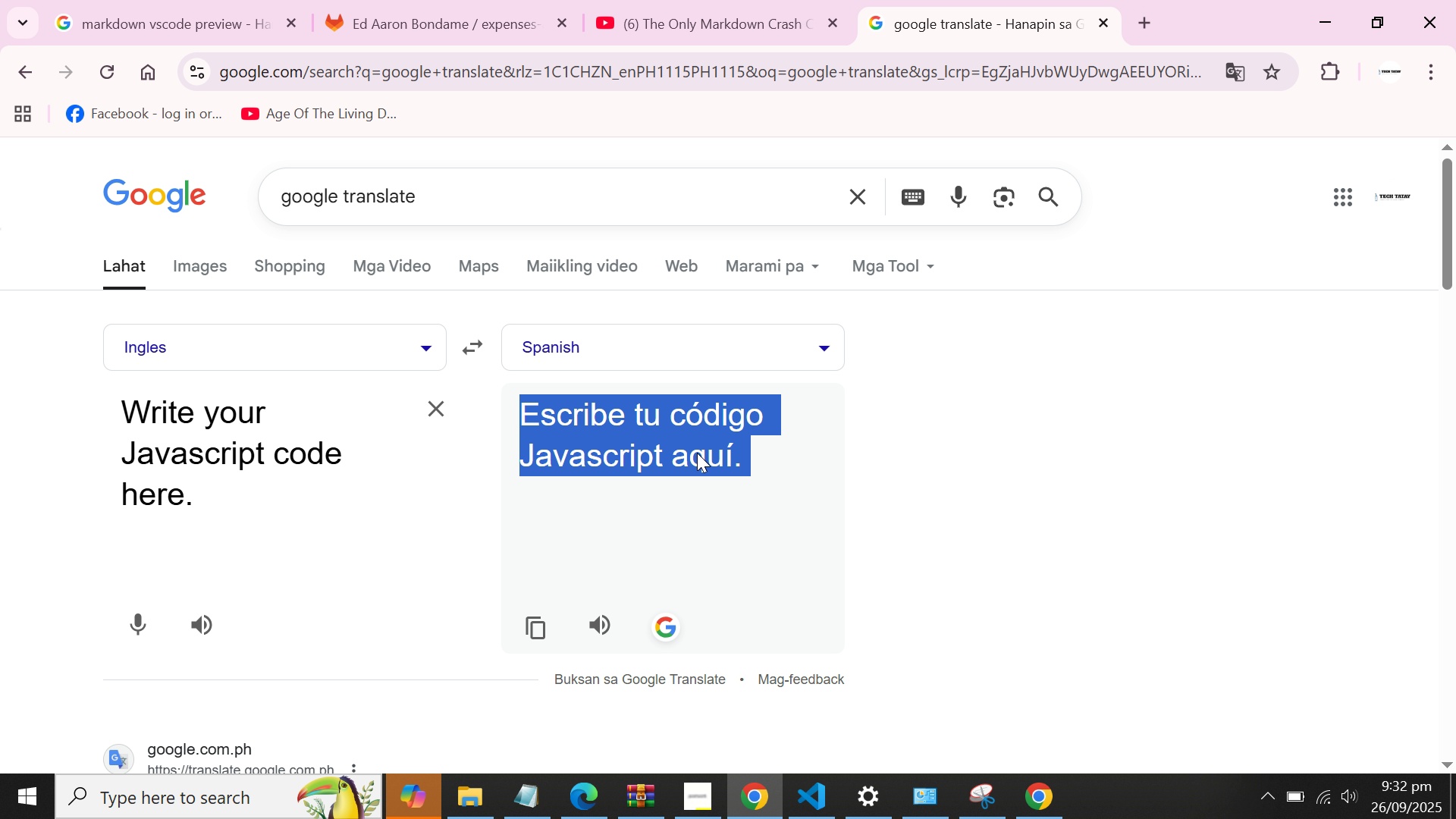 
right_click([697, 453])
 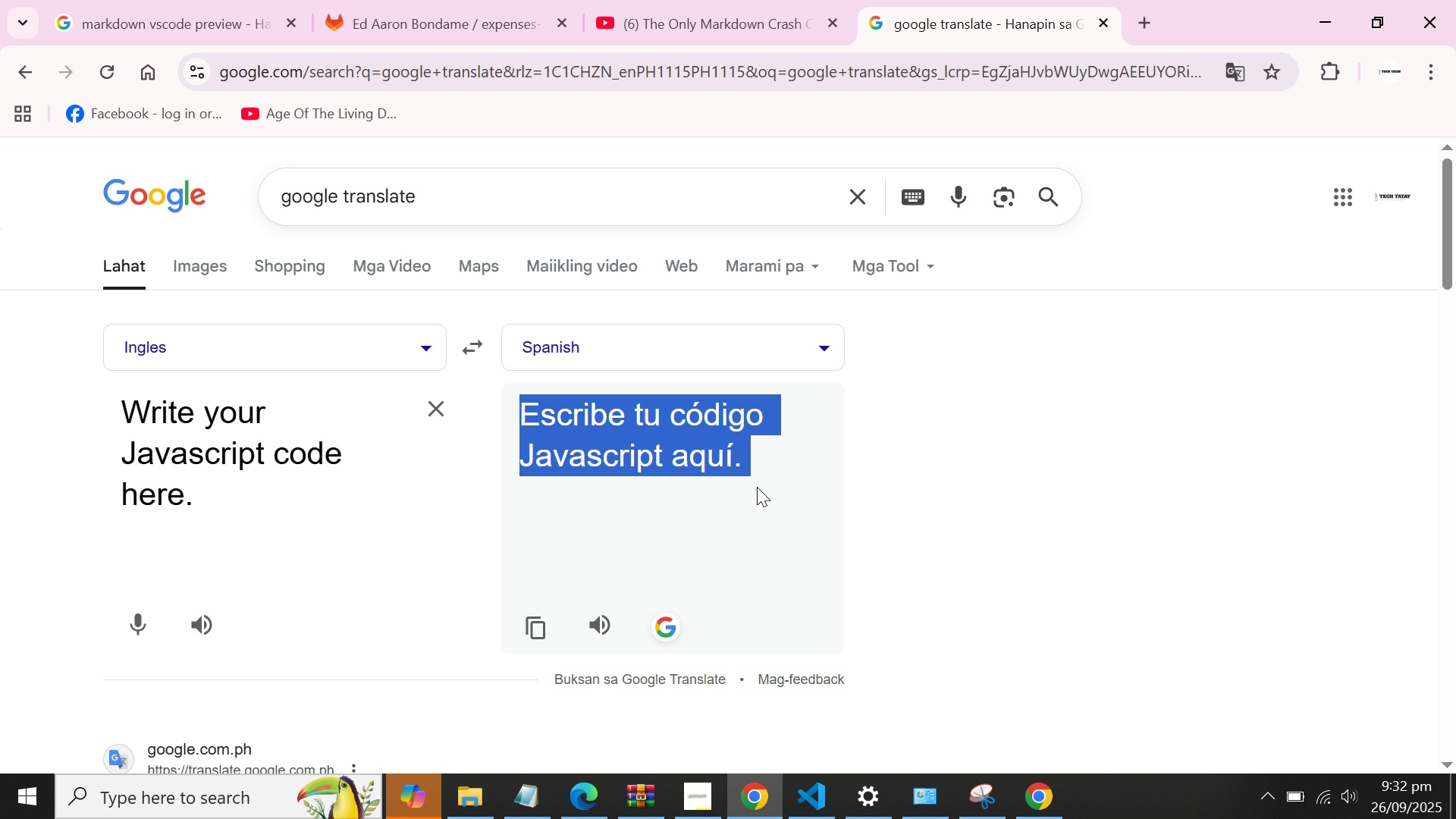 
left_click([757, 487])
 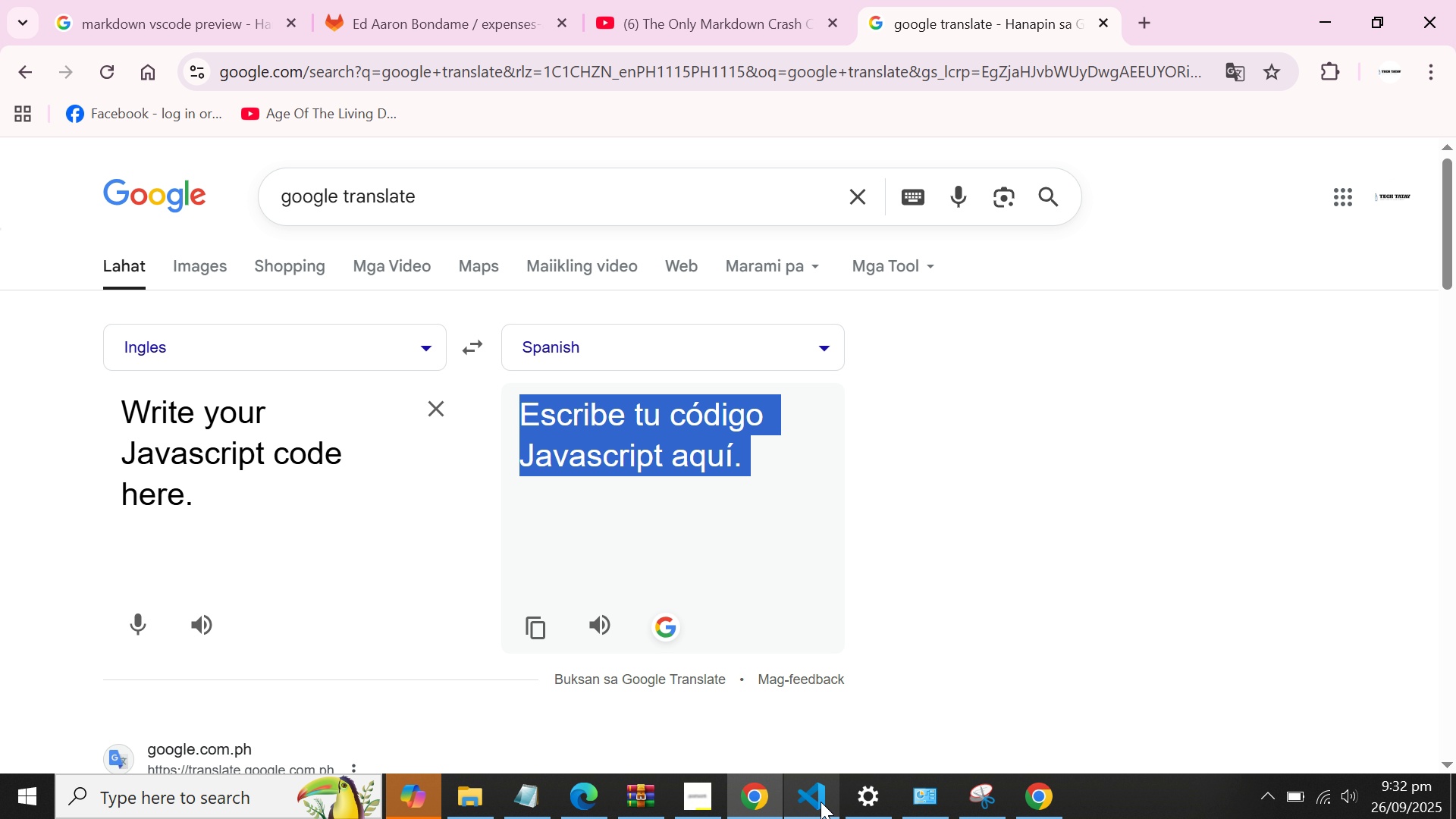 
key(Alt+Tab)
 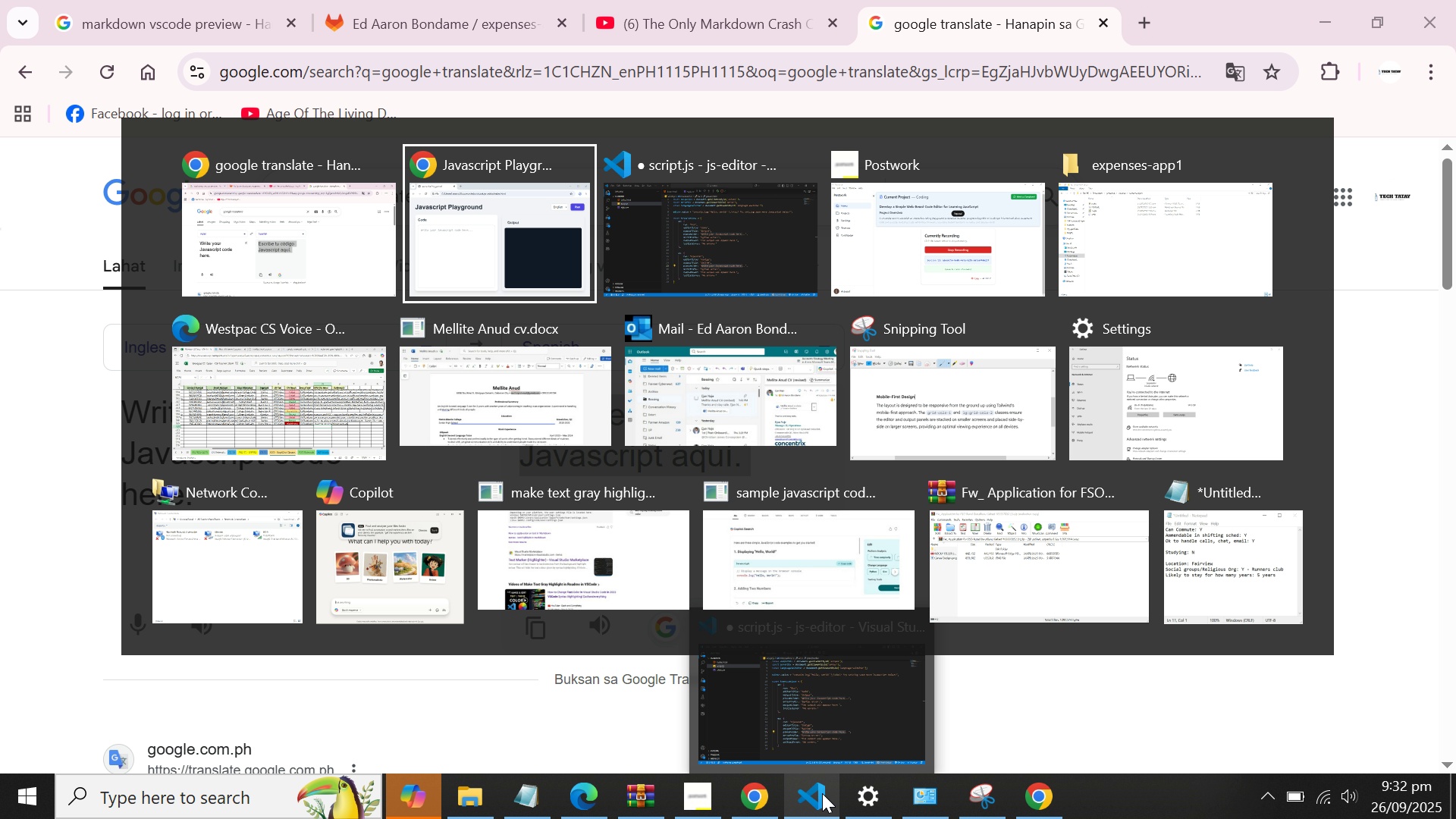 
key(Alt+Tab)
 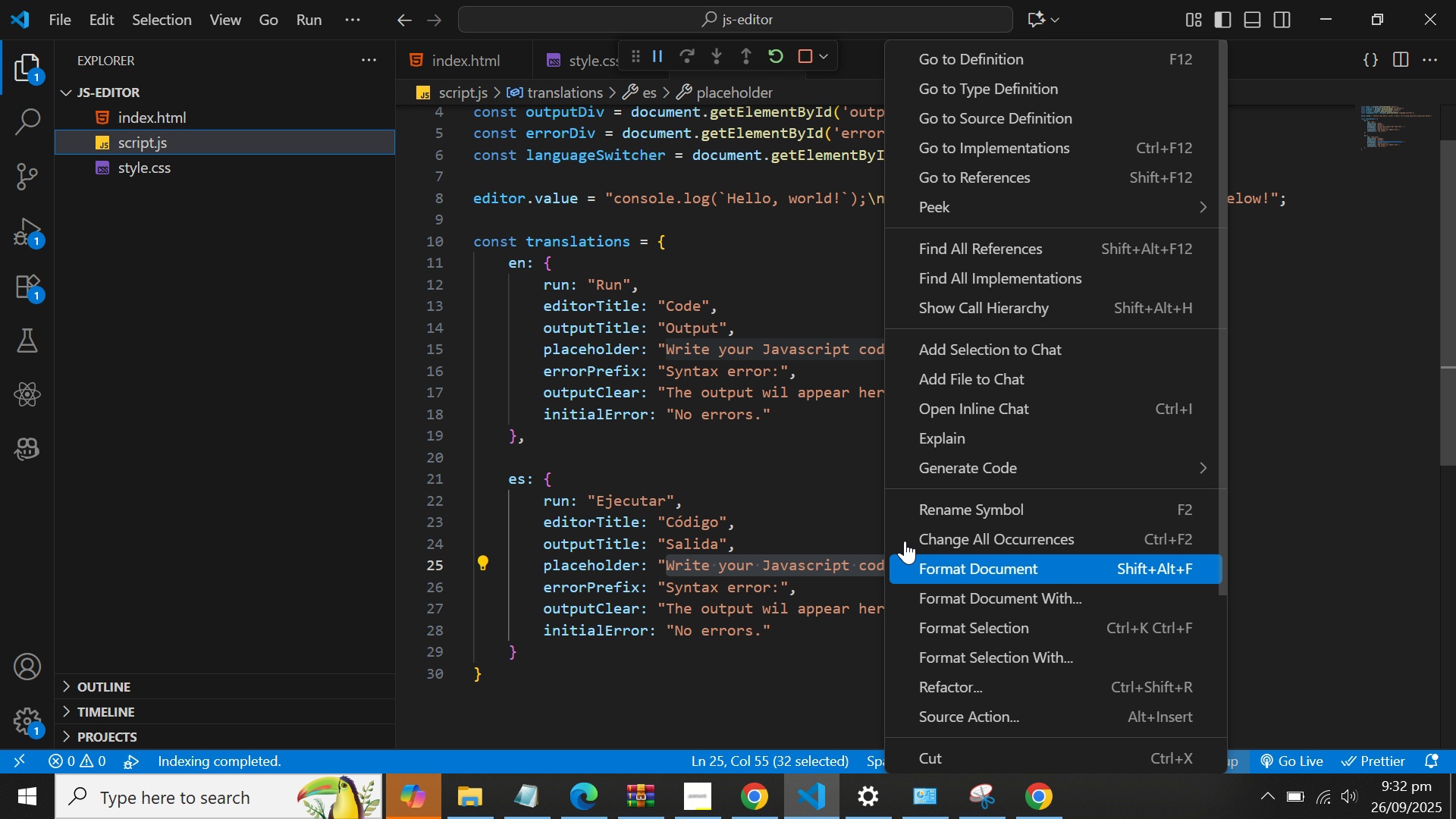 
scroll: coordinate [951, 607], scroll_direction: down, amount: 2.0
 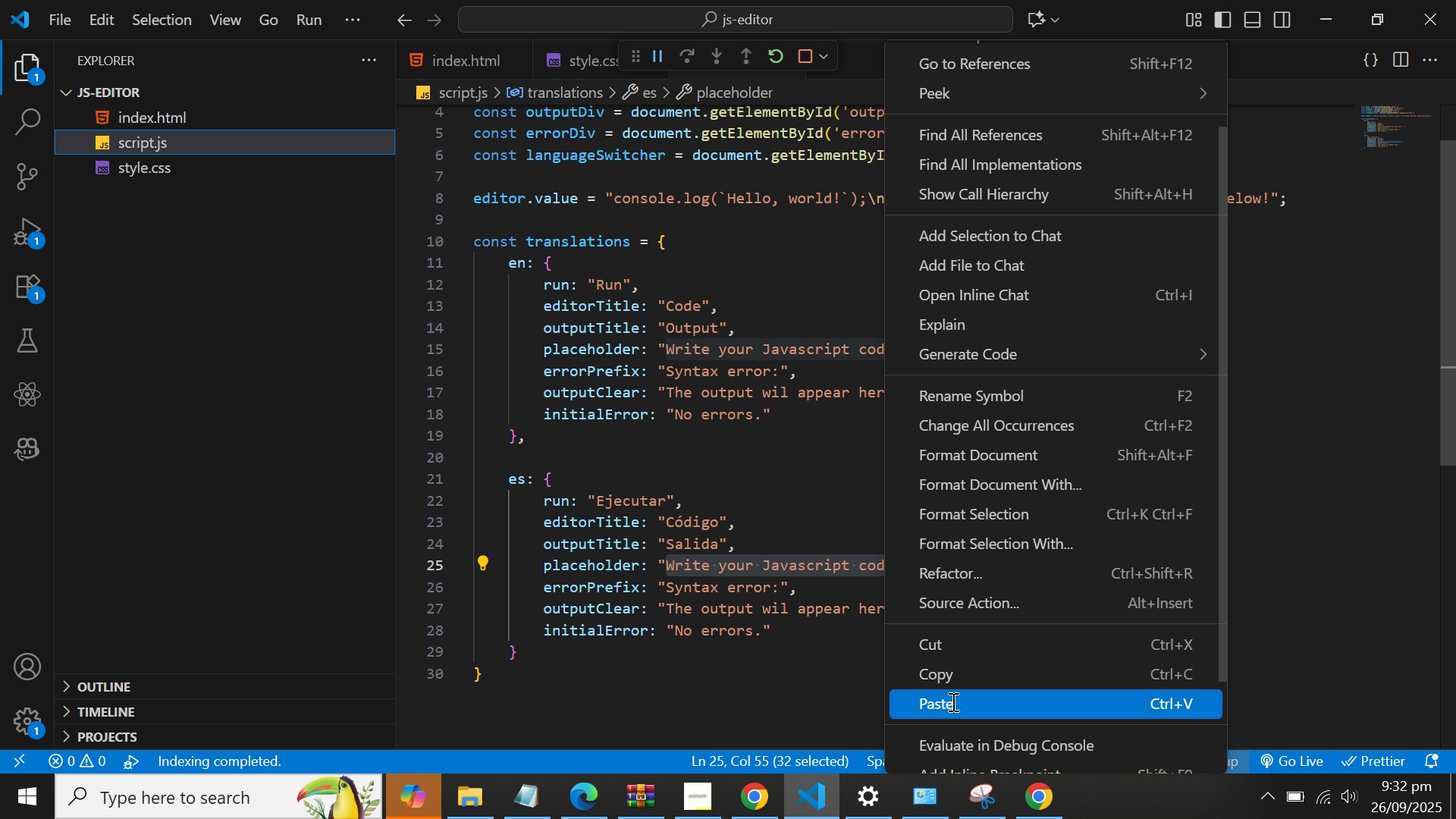 
left_click([952, 701])
 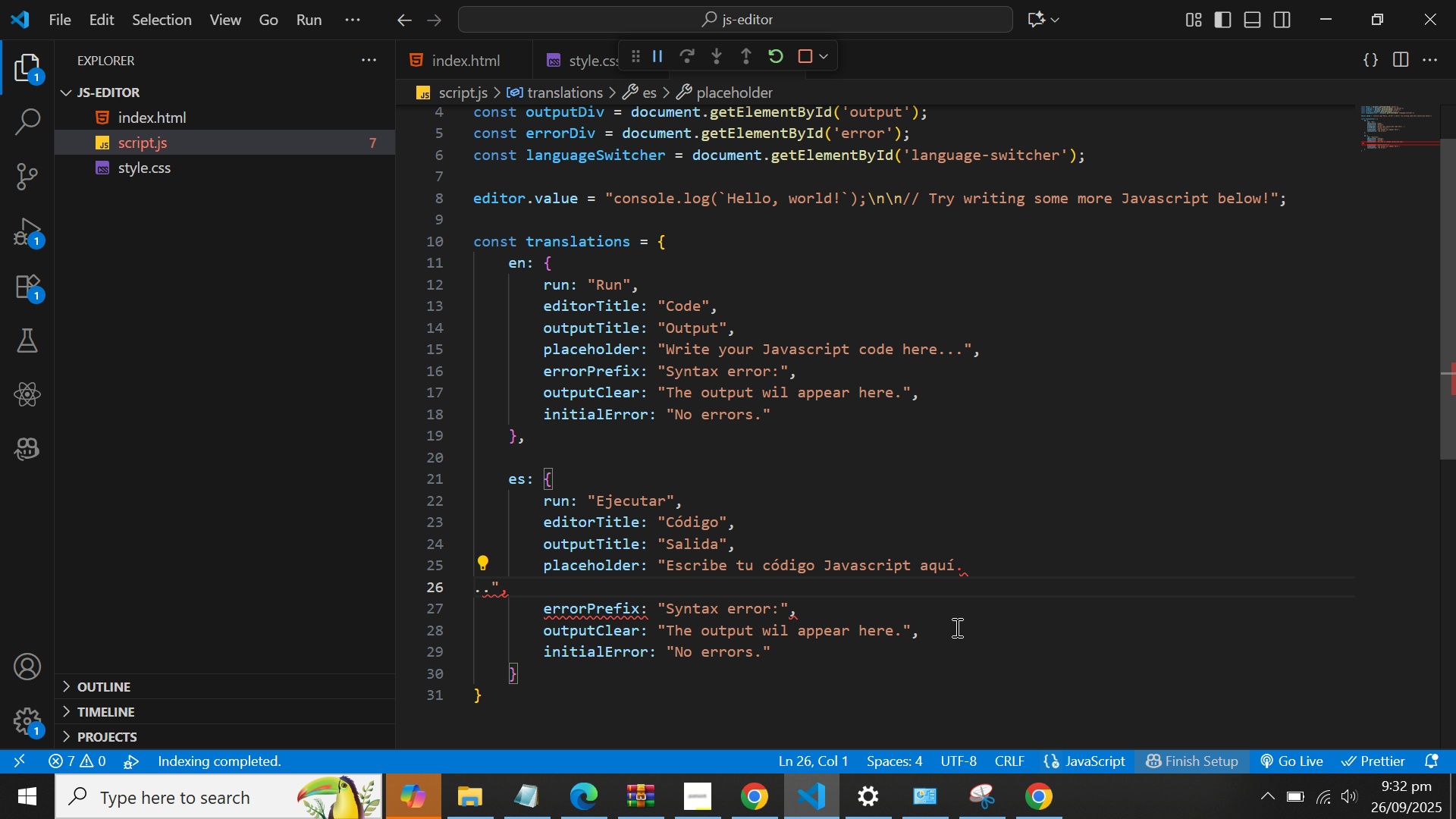 
key(Backspace)
 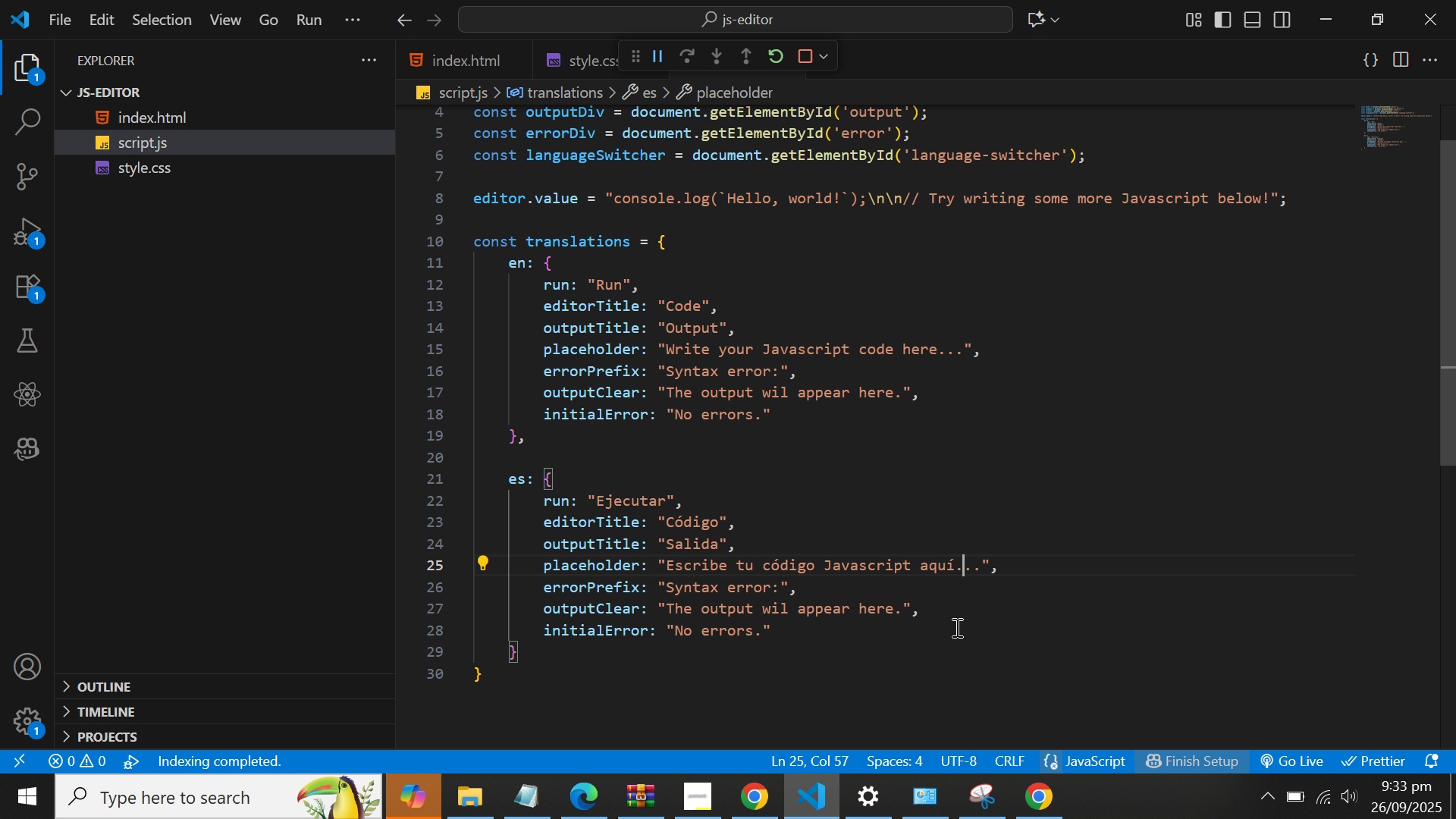 
key(ArrowRight)
 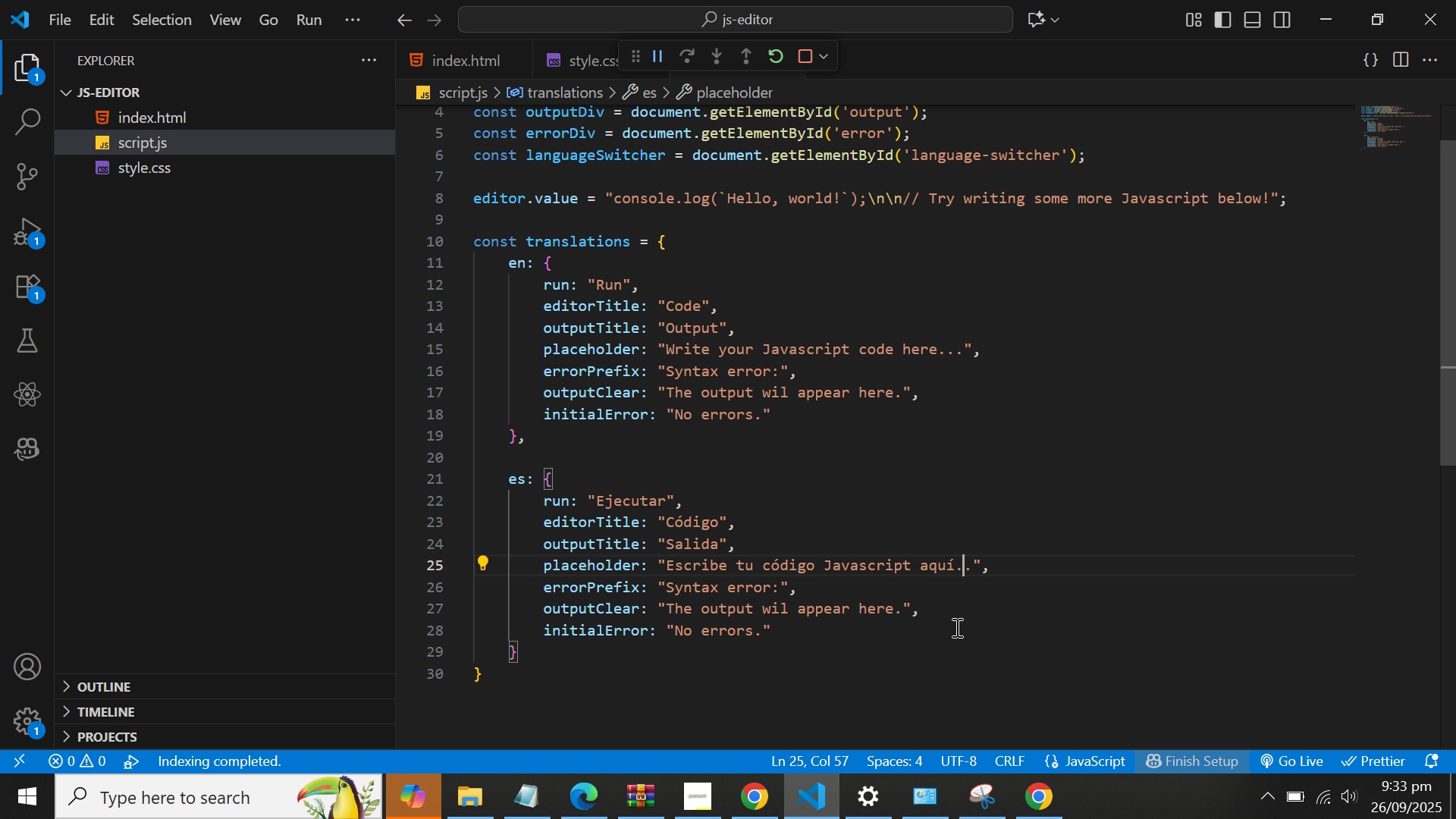 
key(Backspace)
 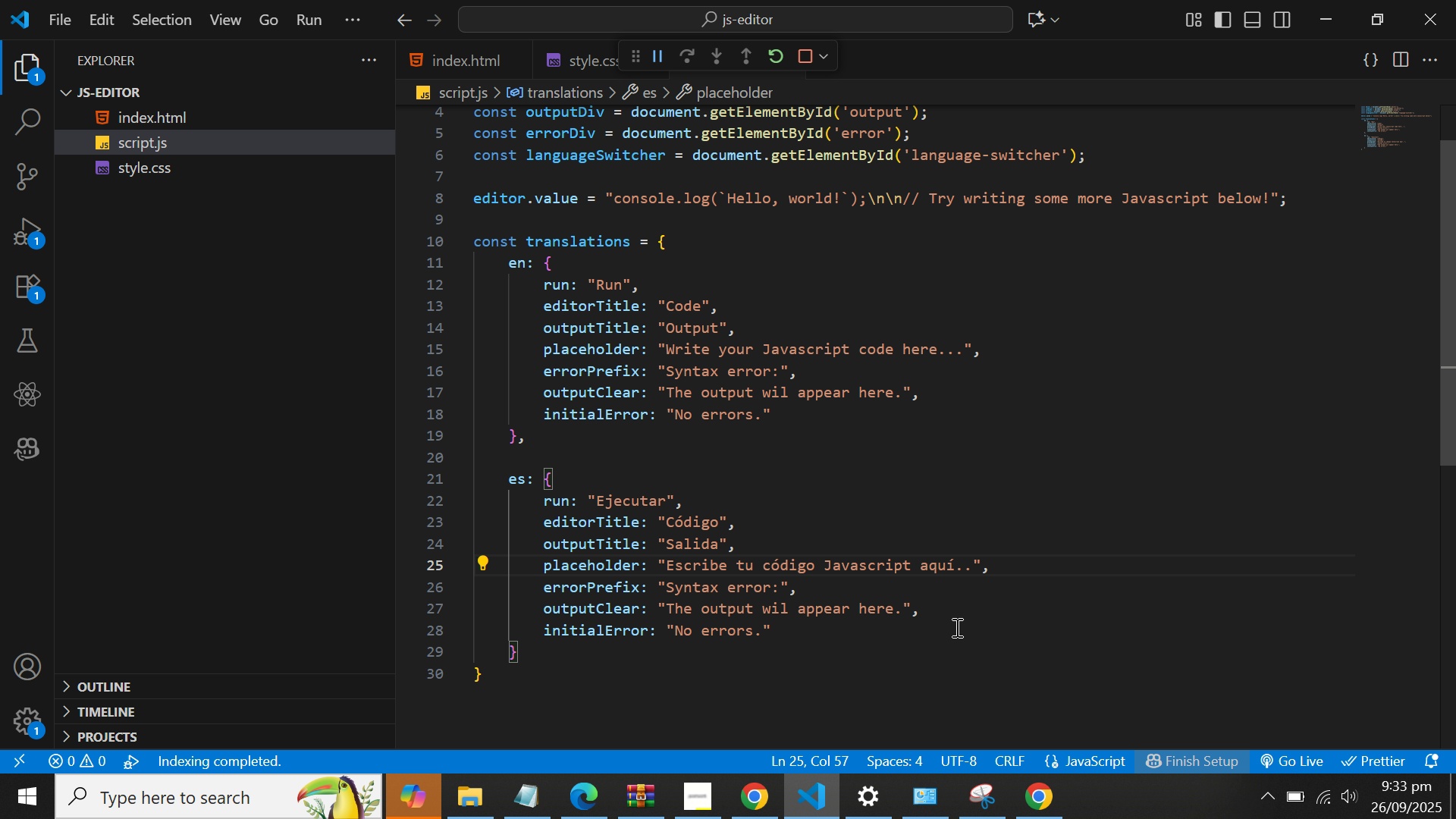 
key(Period)
 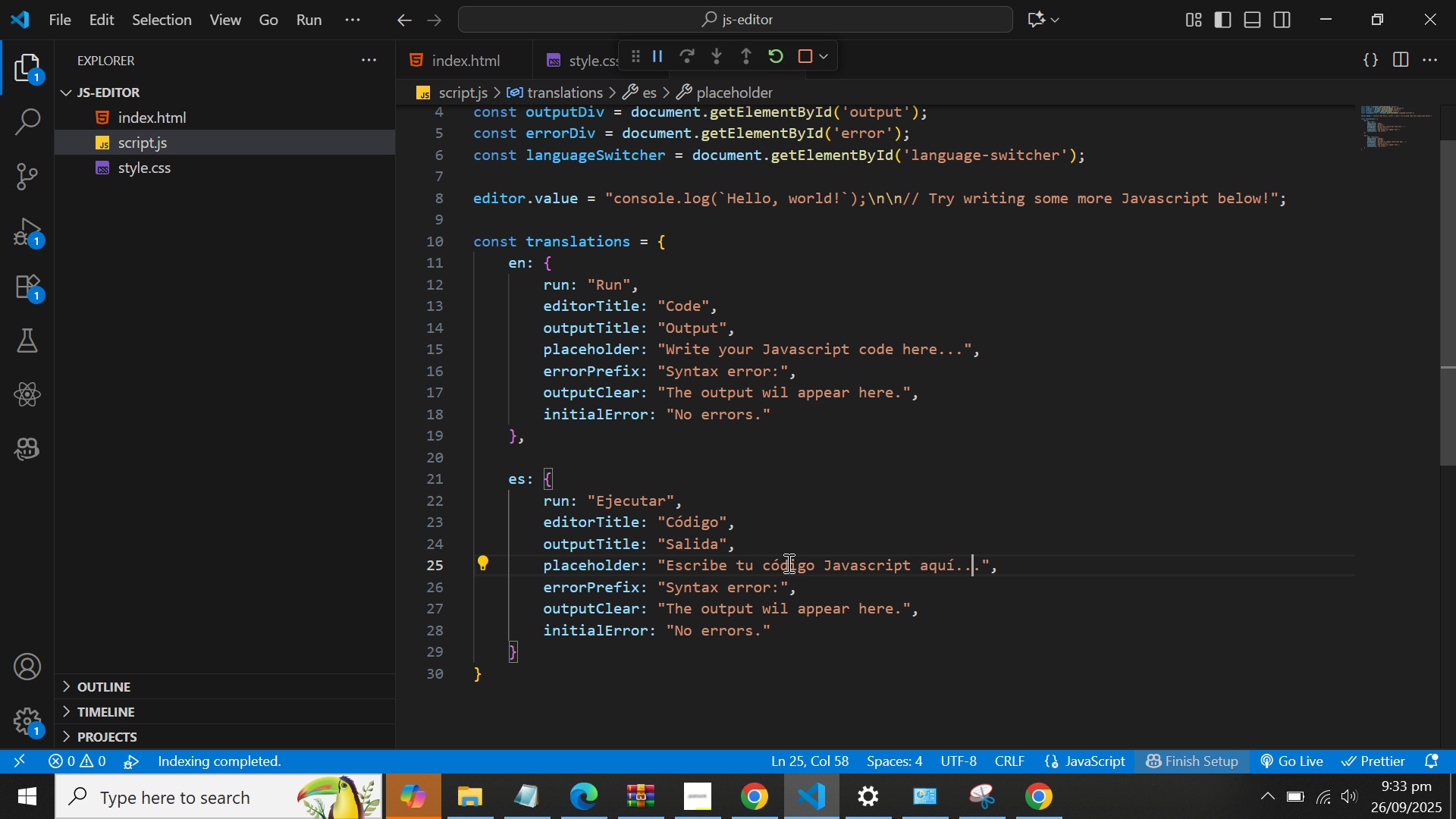 
wait(8.79)
 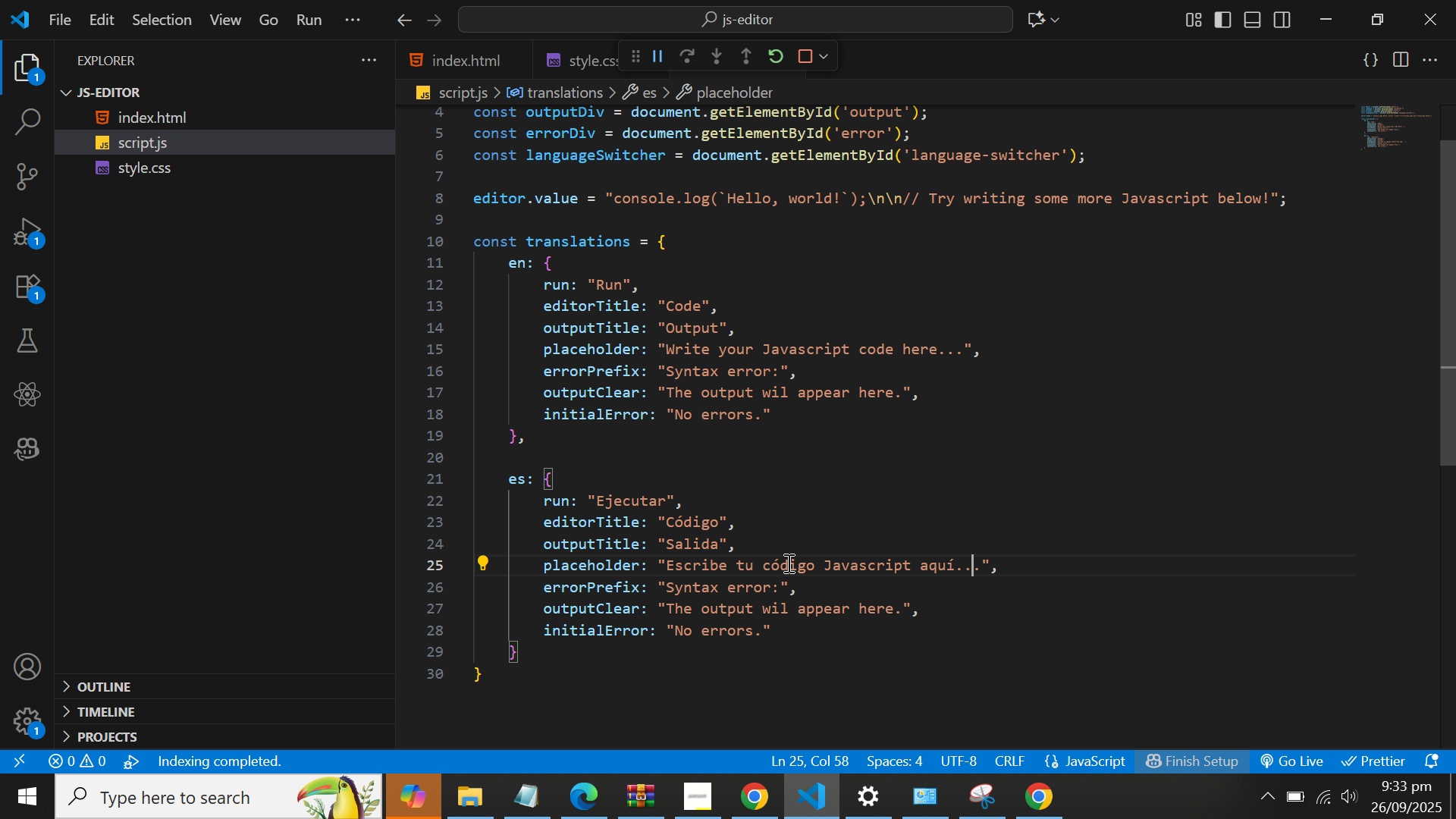 
left_click([652, 579])
 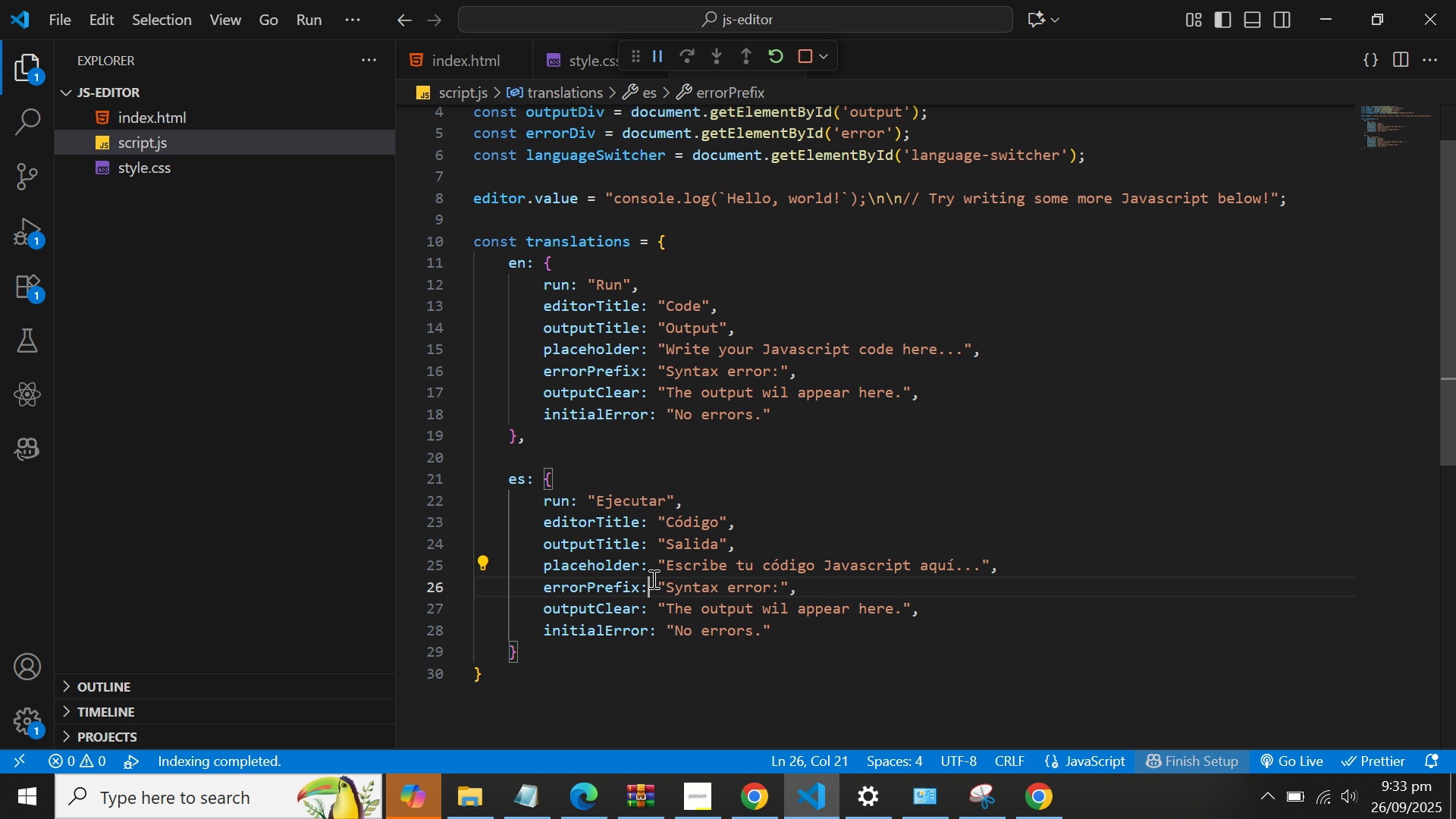 
left_click_drag(start_coordinate=[652, 579], to_coordinate=[664, 579])
 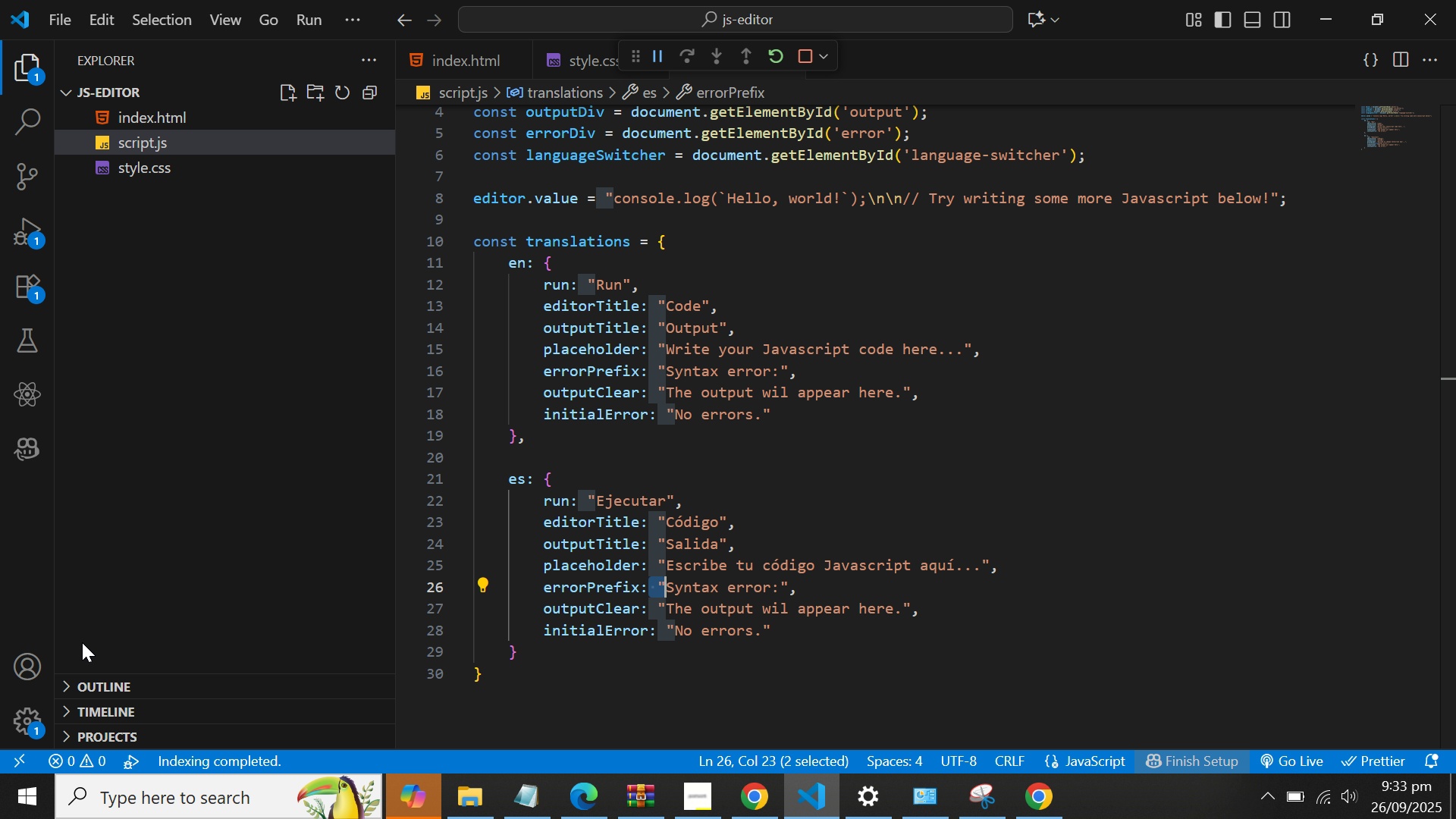 
left_click([644, 655])
 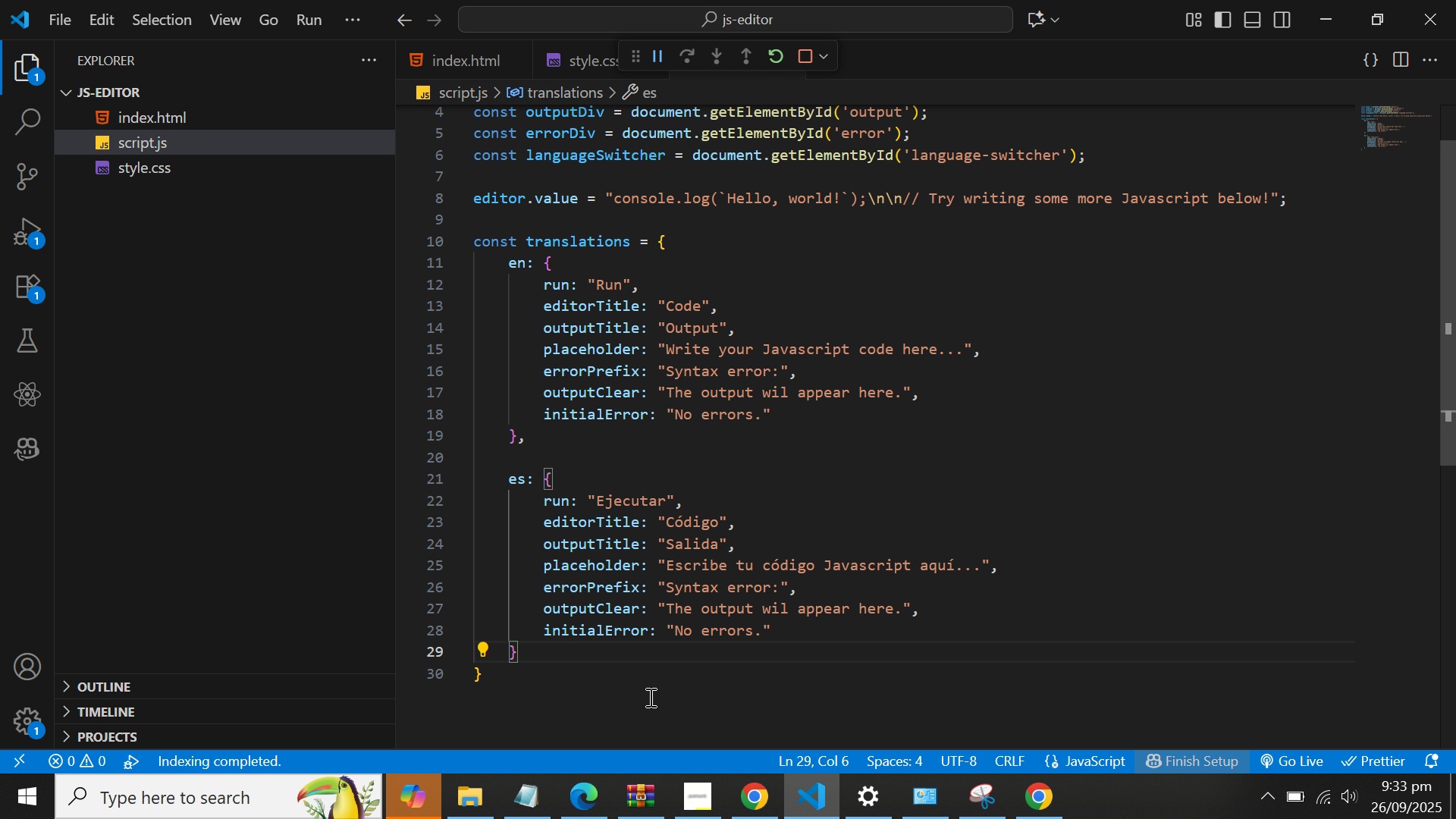 
wait(14.34)
 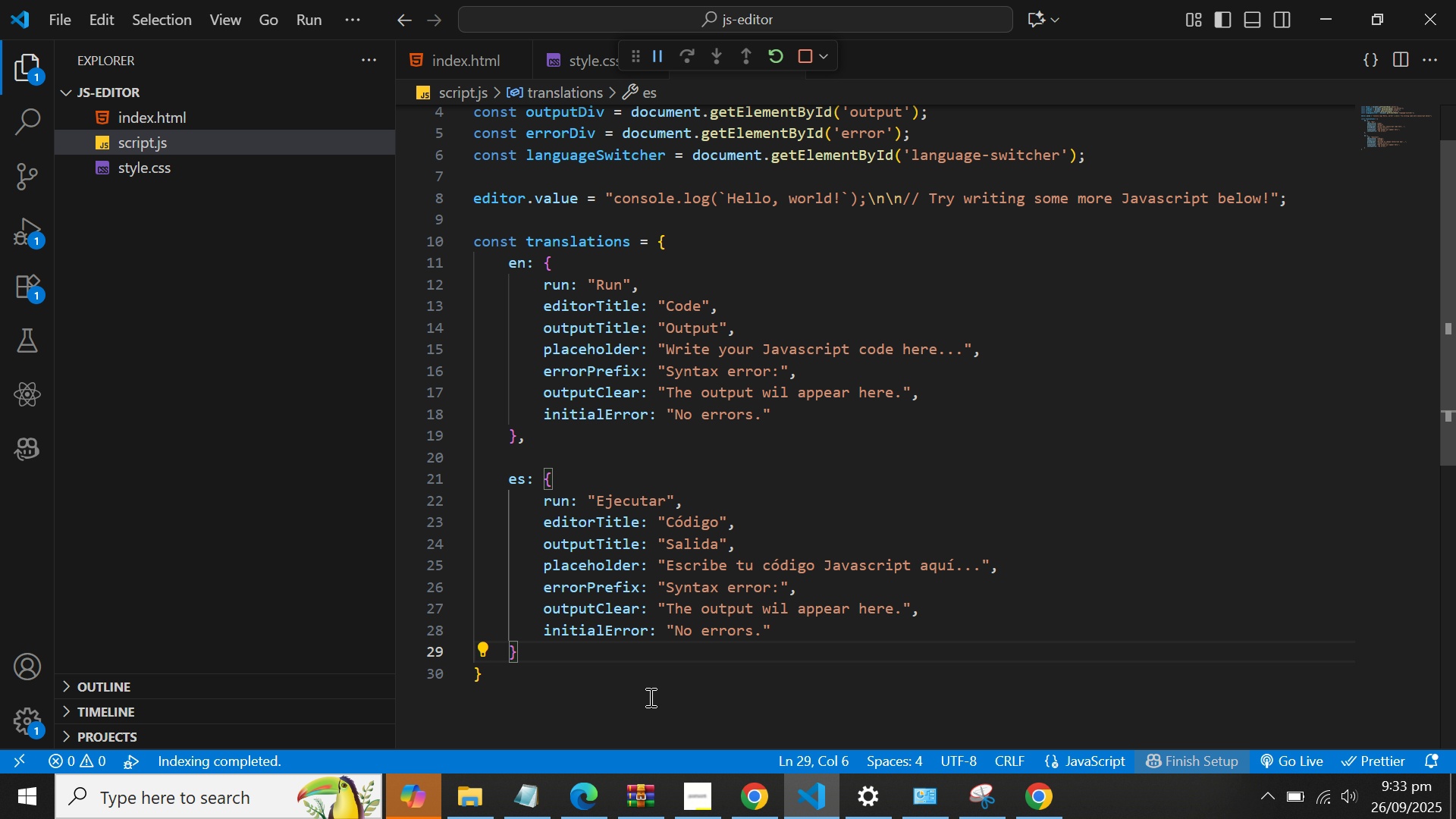 
left_click_drag(start_coordinate=[662, 585], to_coordinate=[772, 585])
 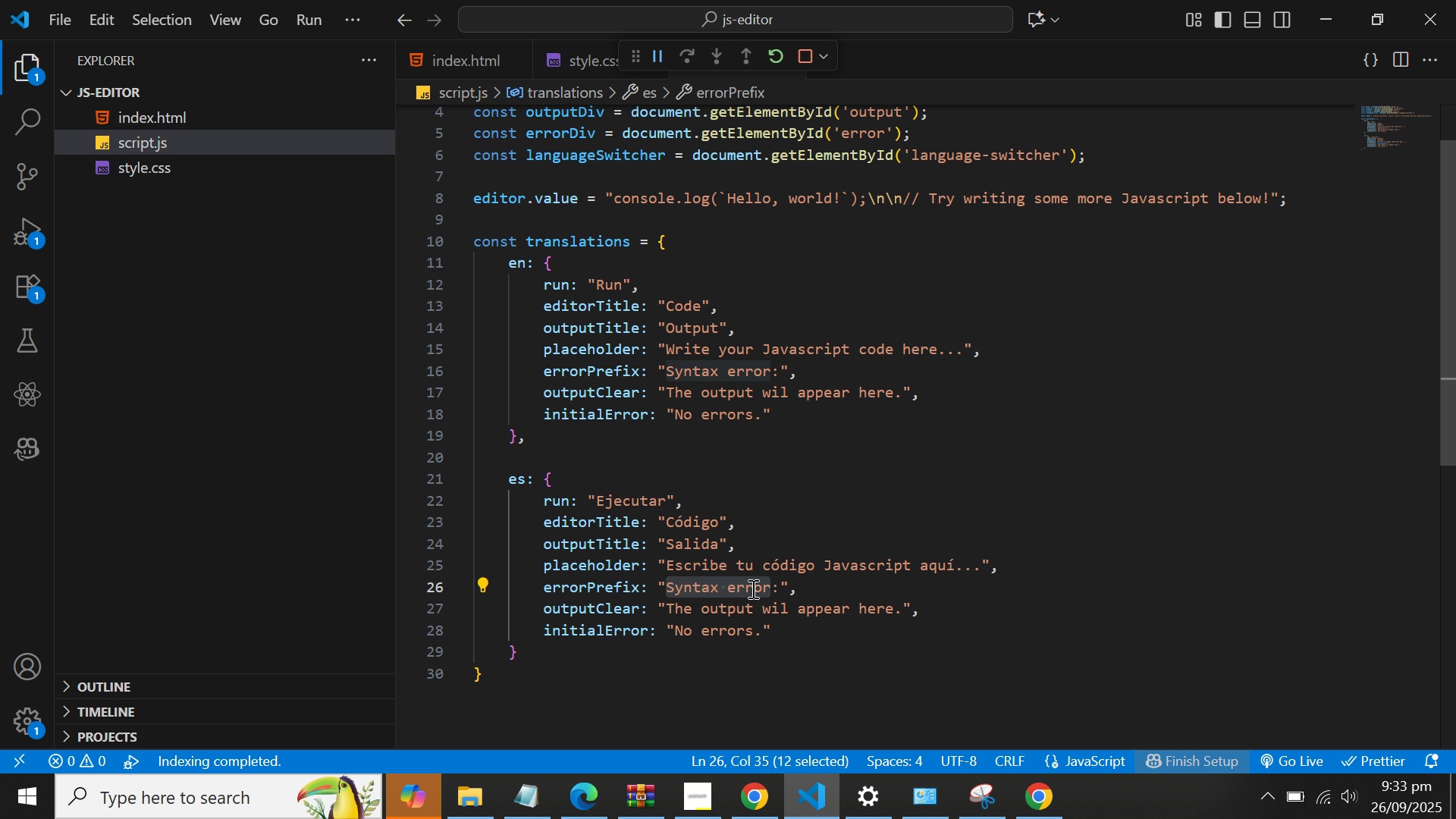 
right_click([752, 588])
 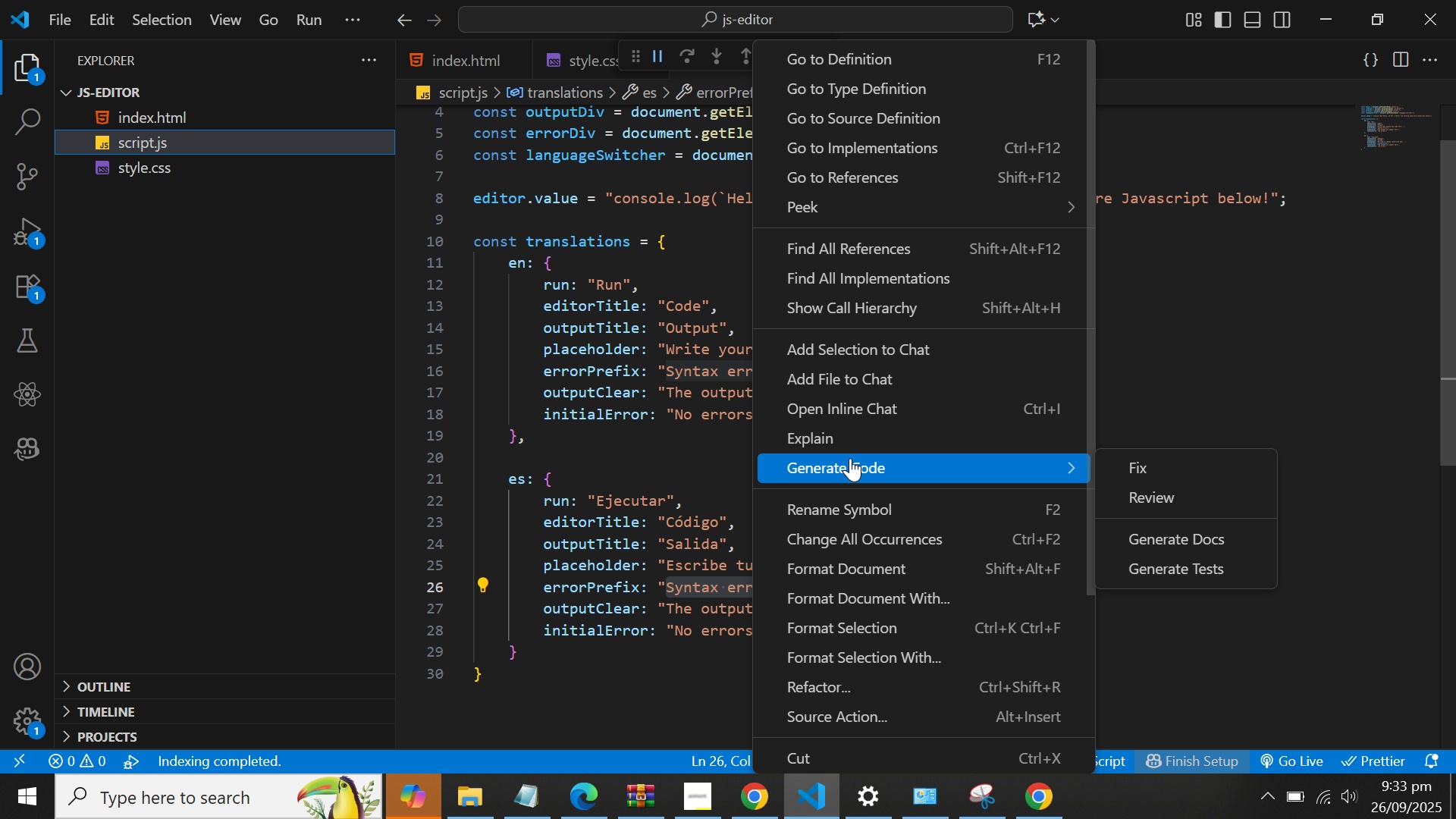 
scroll: coordinate [850, 458], scroll_direction: down, amount: 2.0
 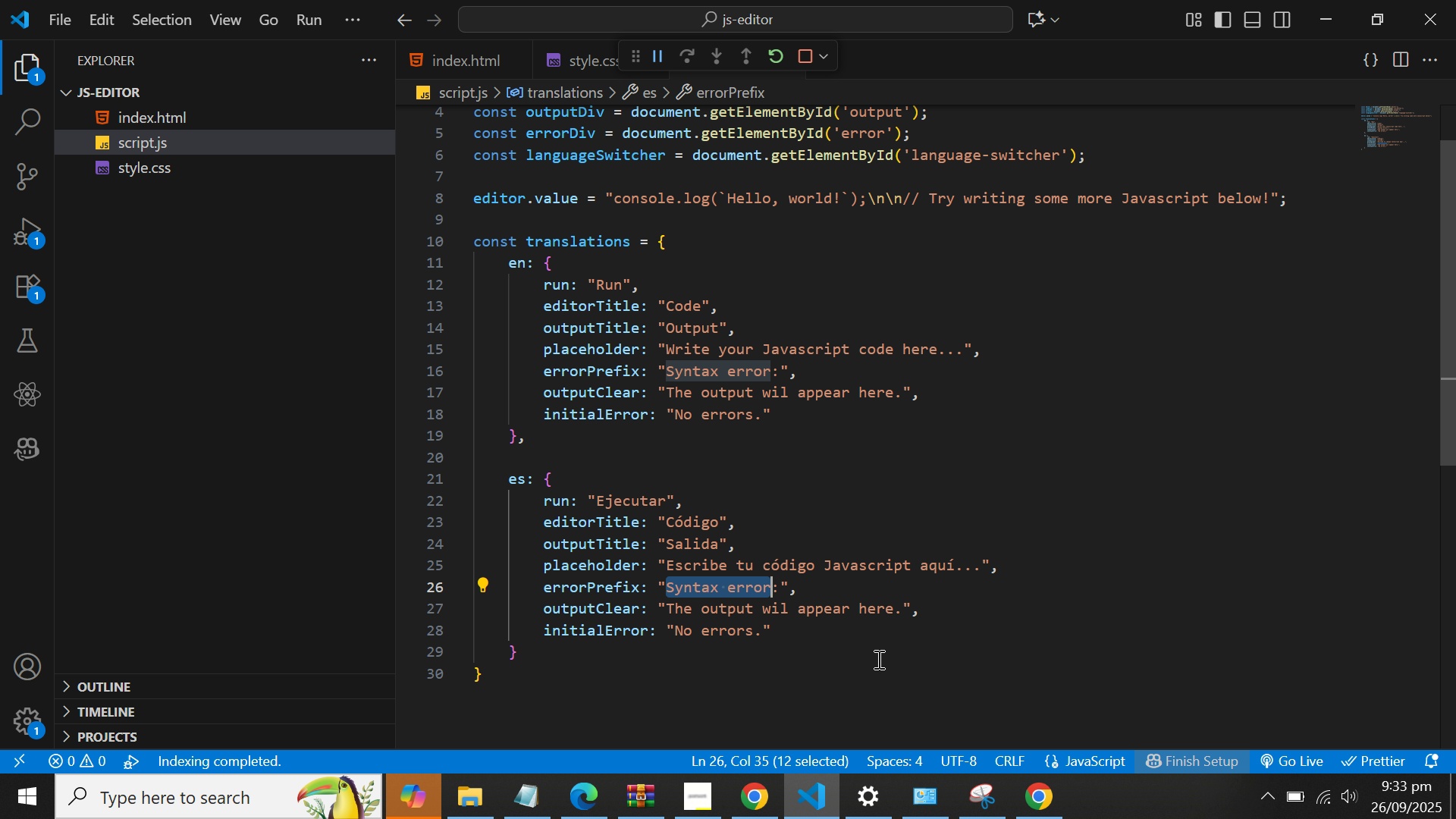 
key(Alt+Tab)
 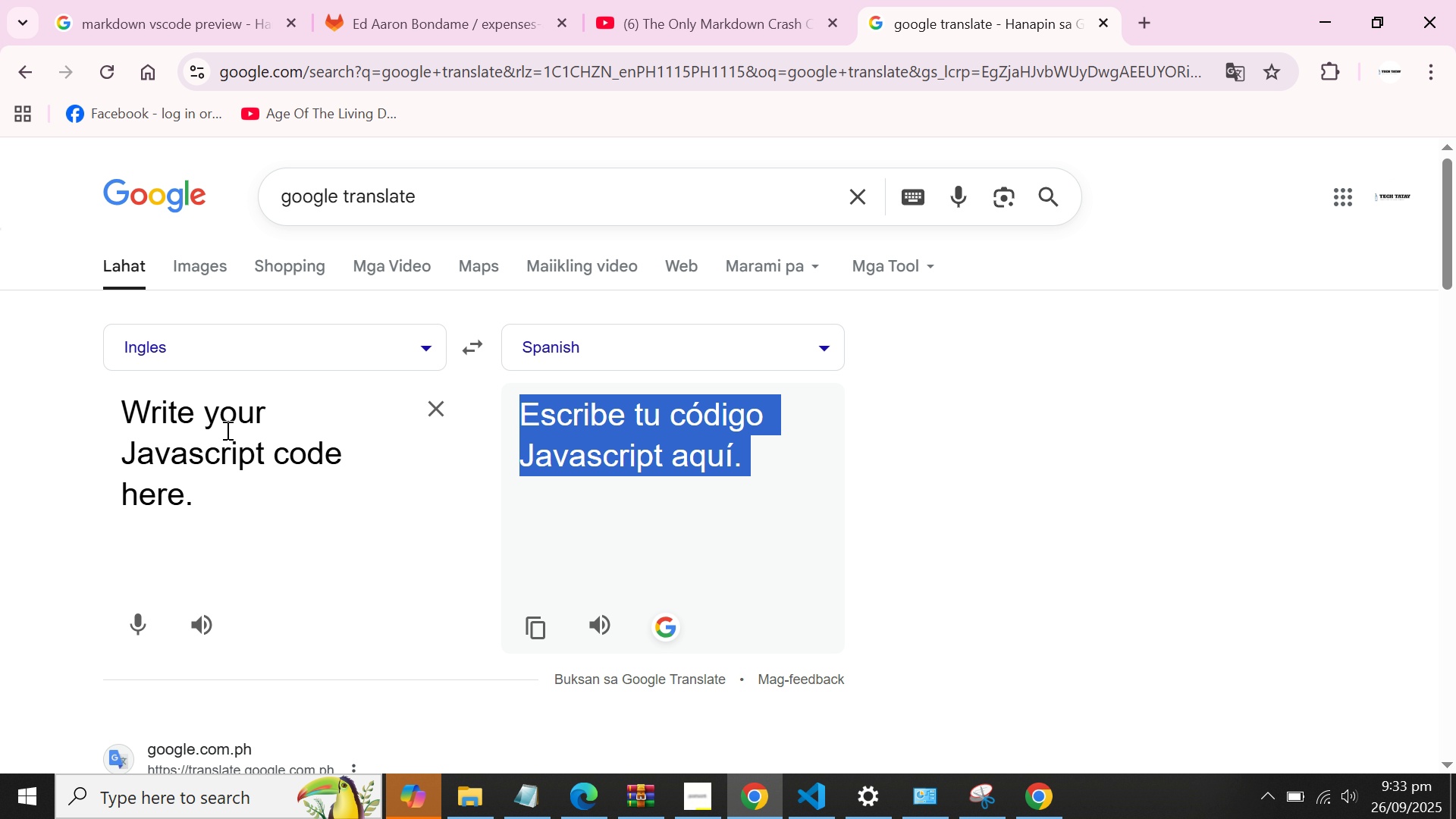 
double_click([210, 446])
 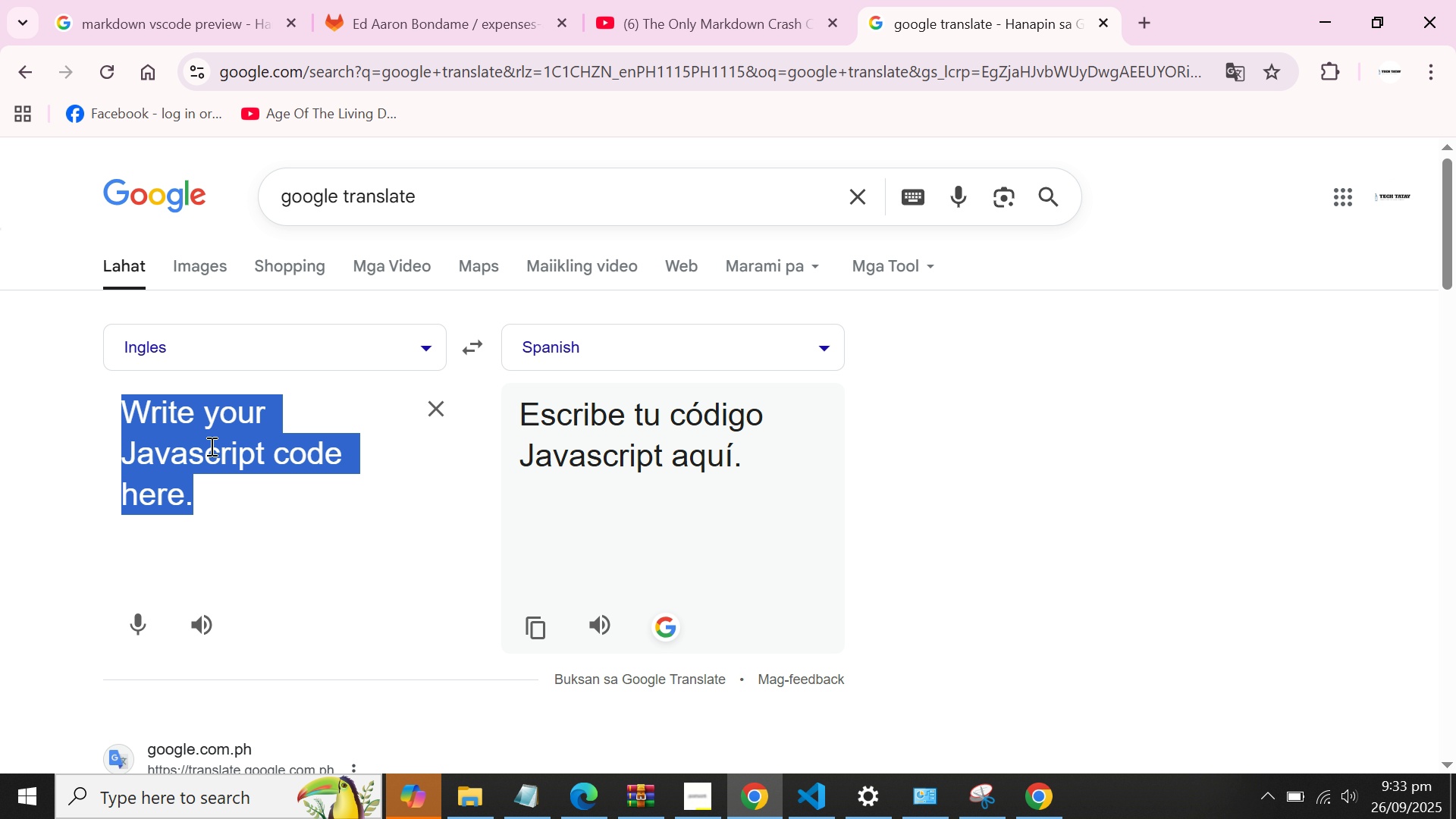 
triple_click([210, 446])
 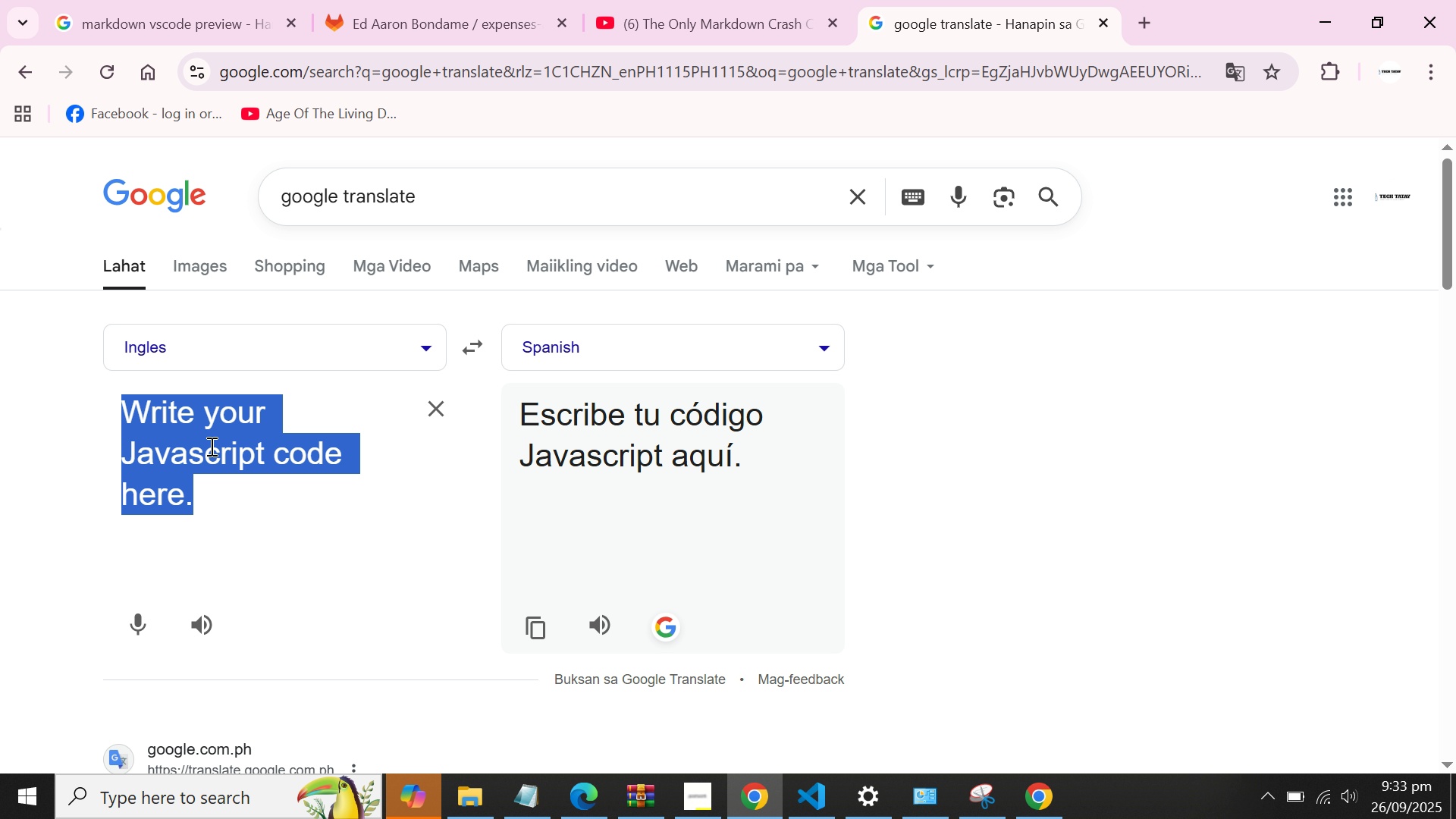 
key(Control+V)
 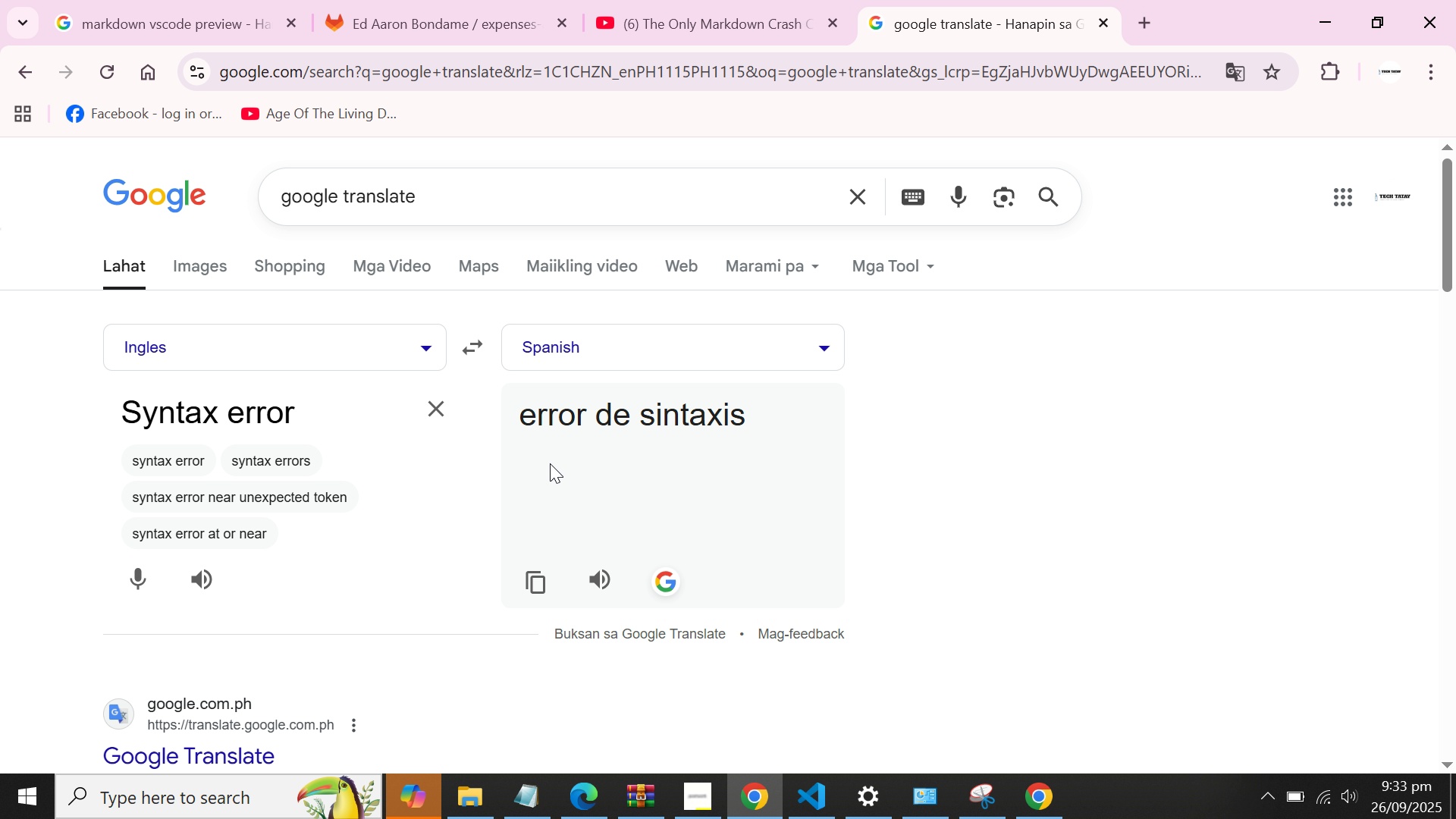 
double_click([671, 422])
 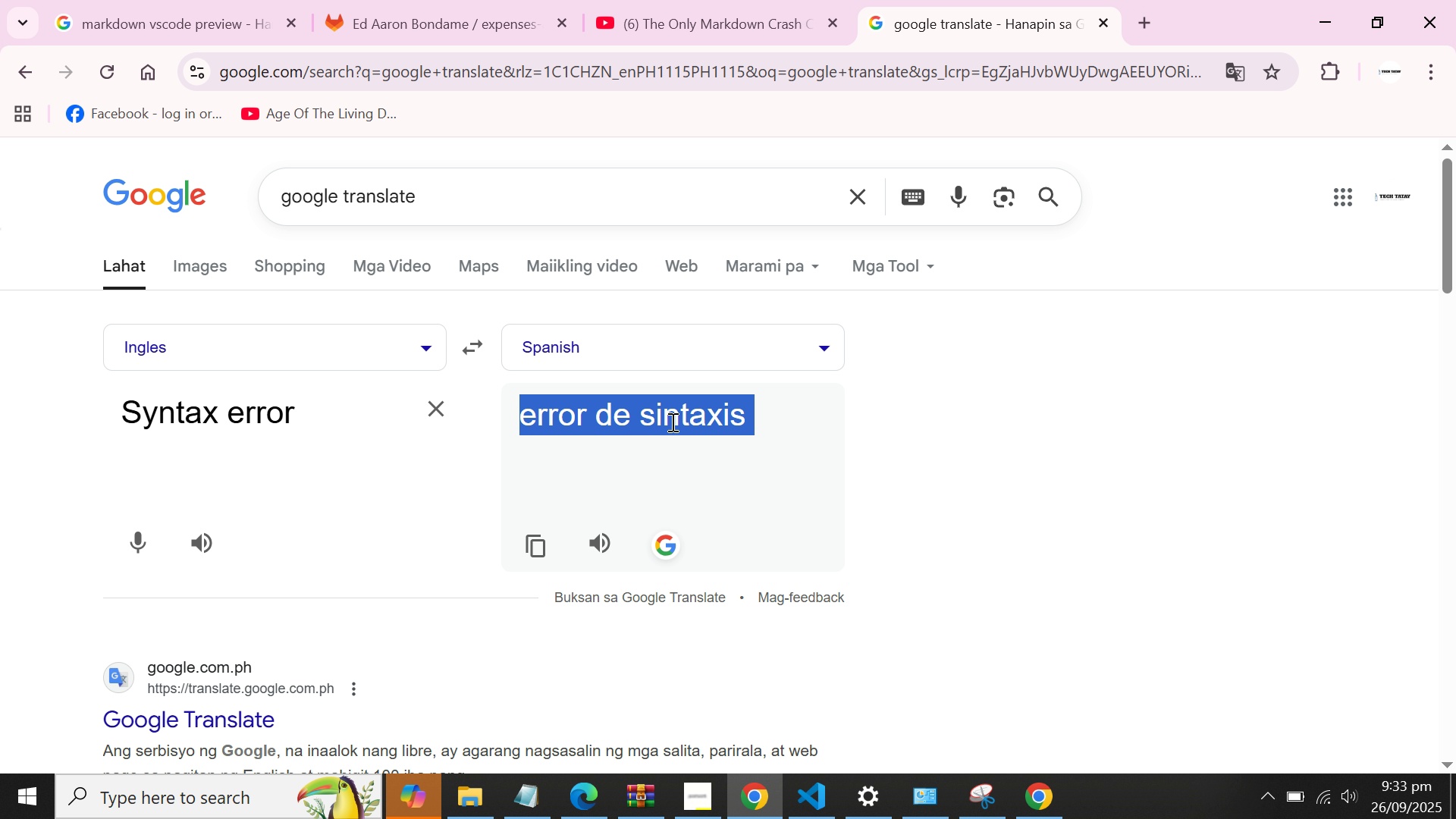 
triple_click([671, 422])
 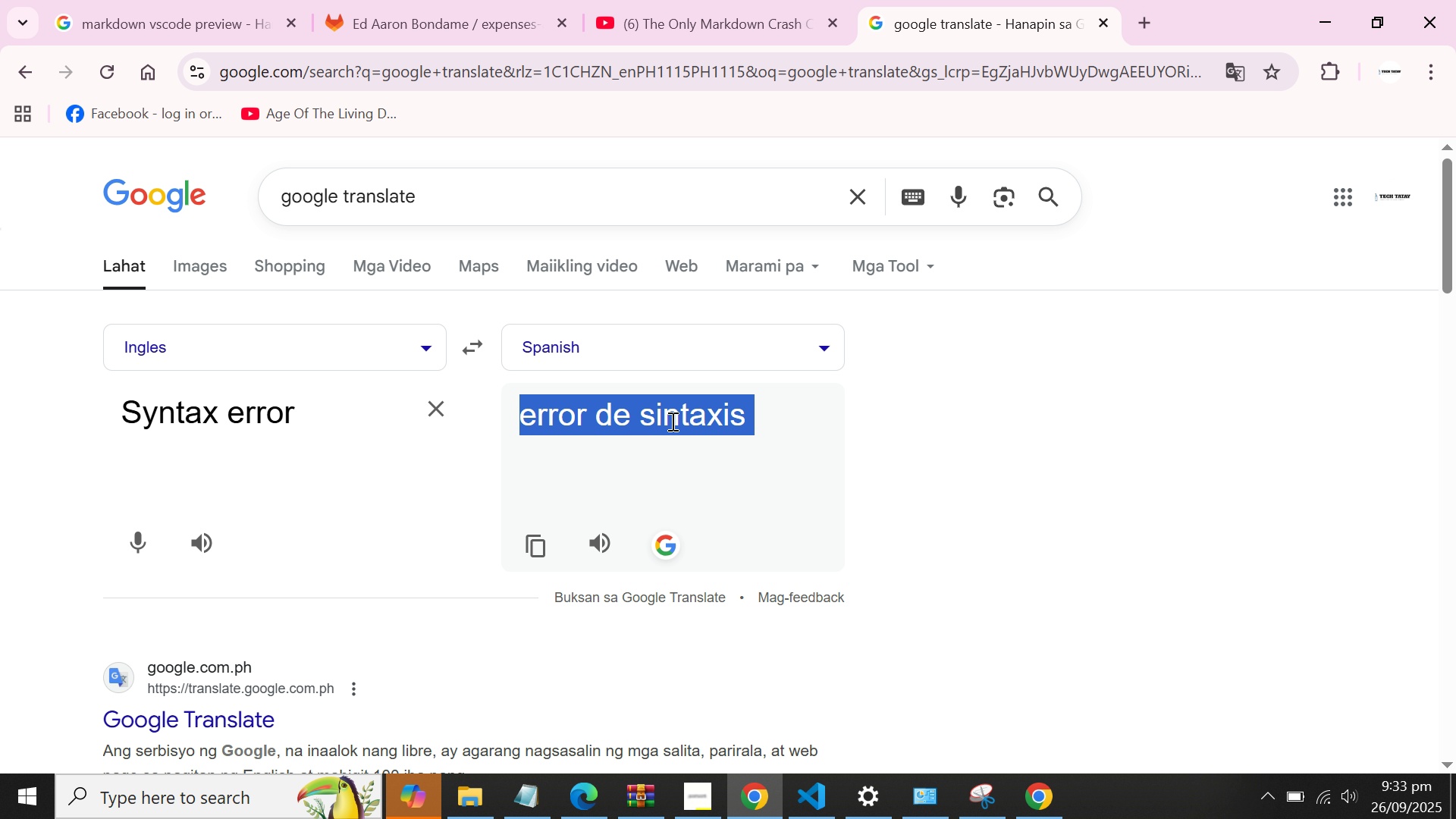 
key(Control+C)
 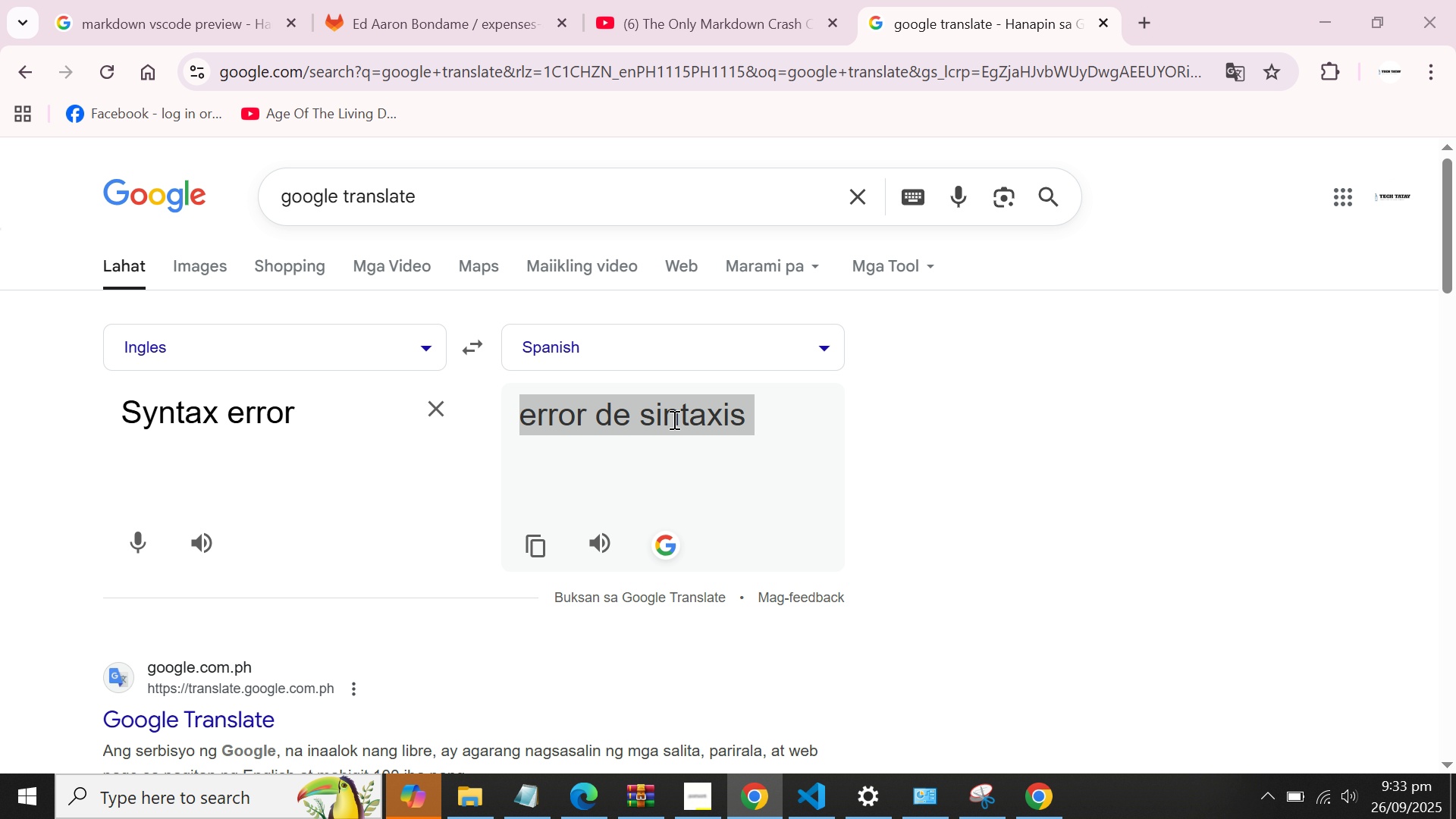 
key(Alt+AltLeft)
 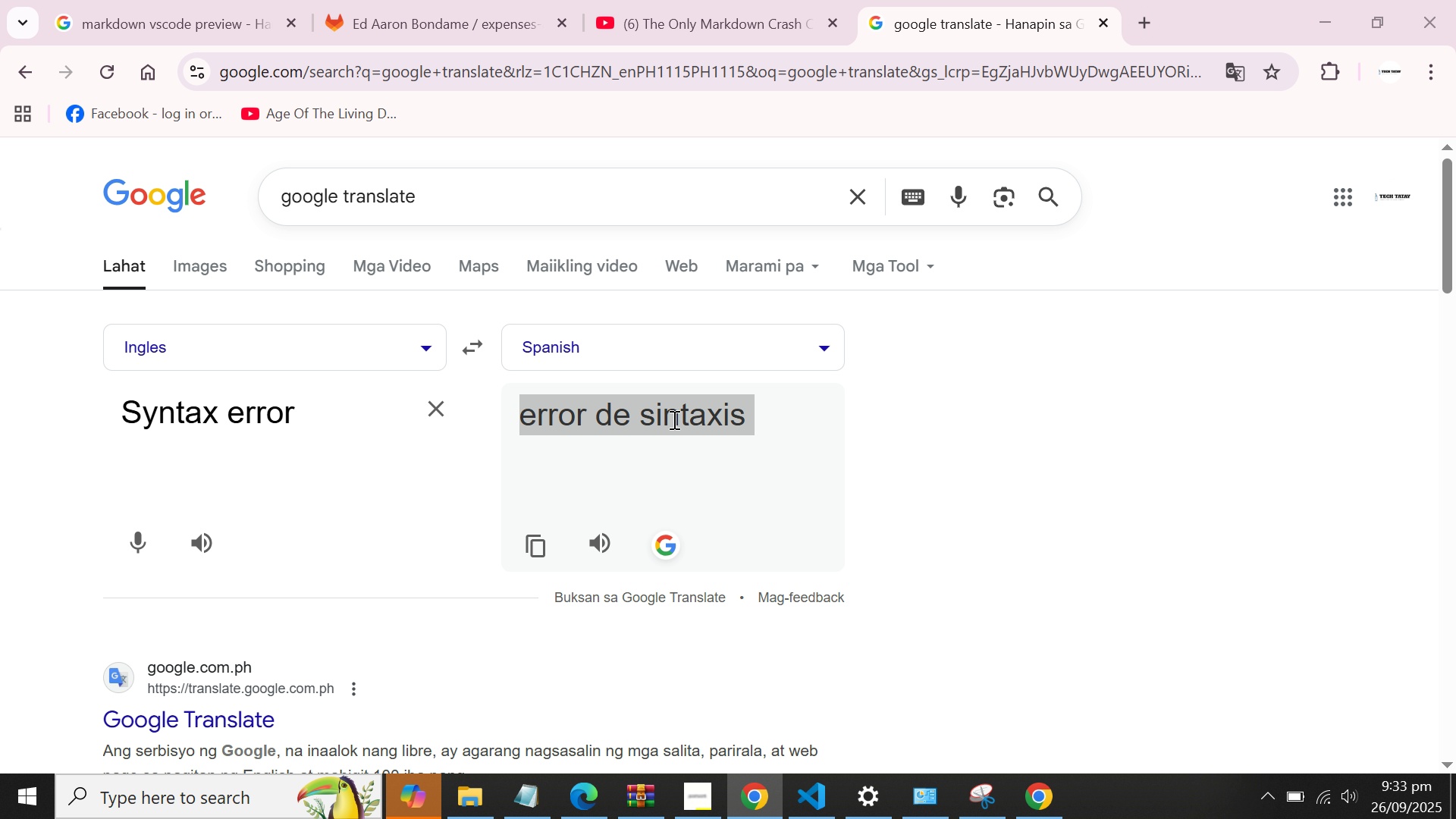 
key(Alt+Tab)
 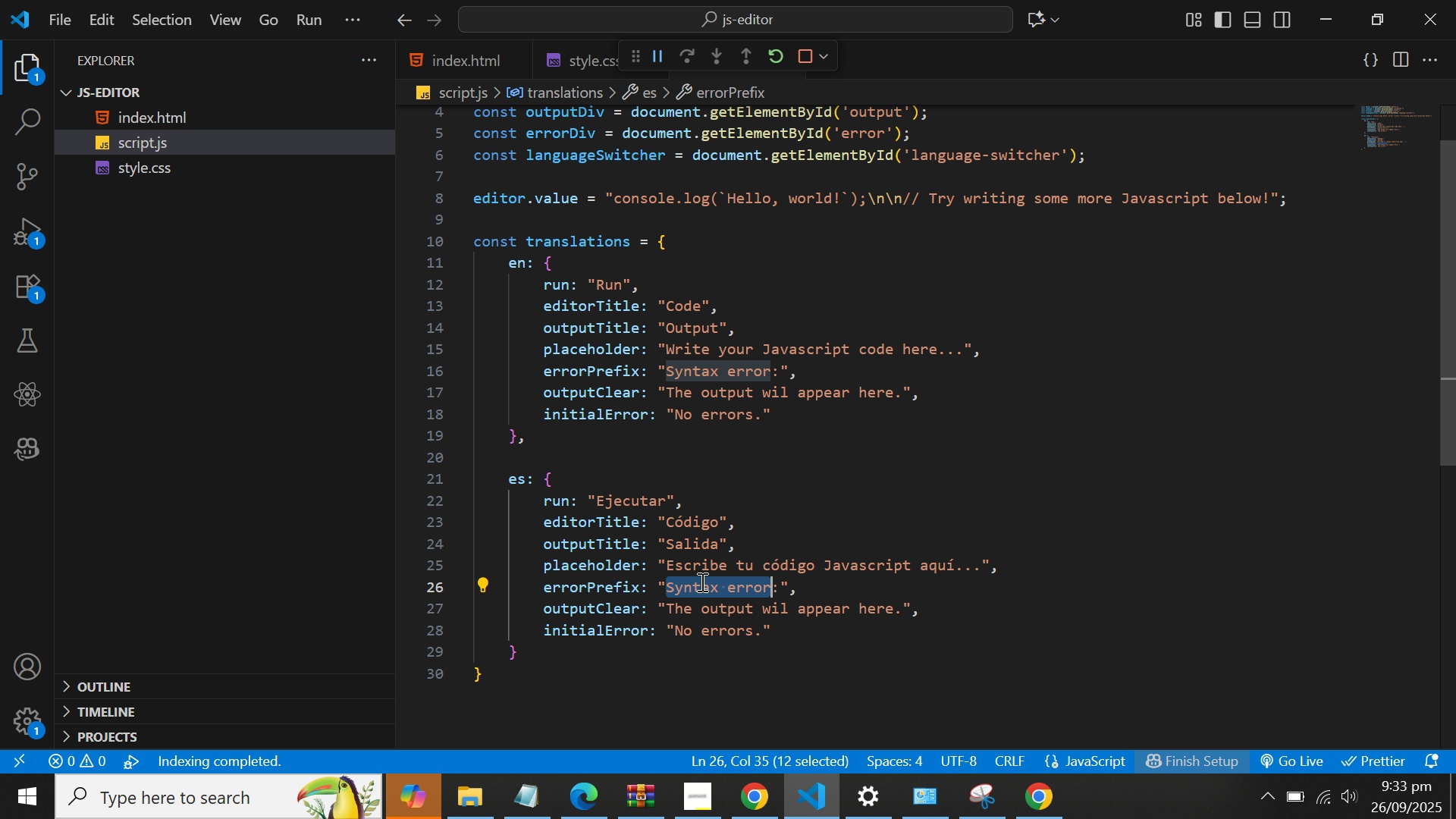 
right_click([701, 582])
 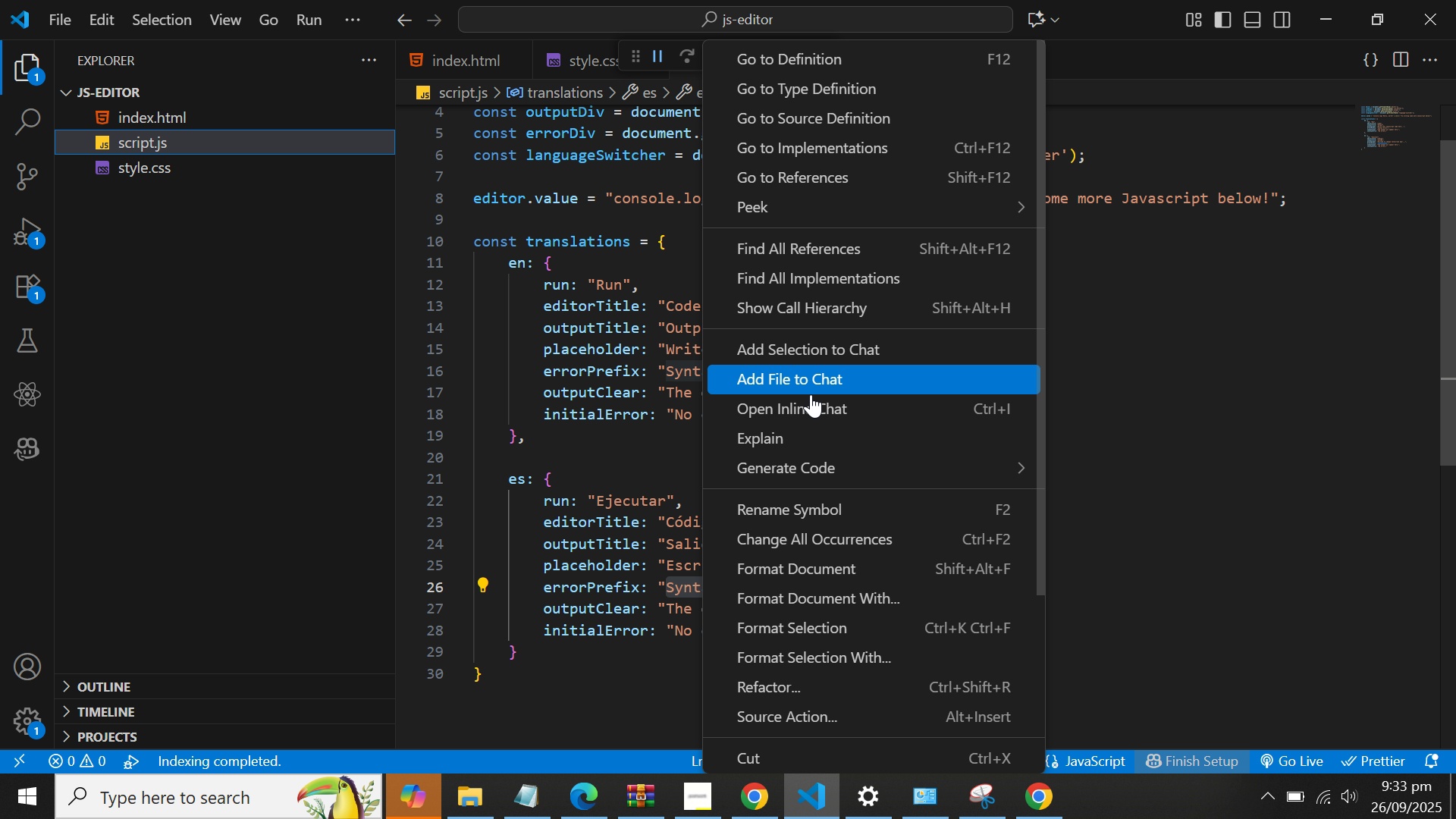 
left_click([673, 576])
 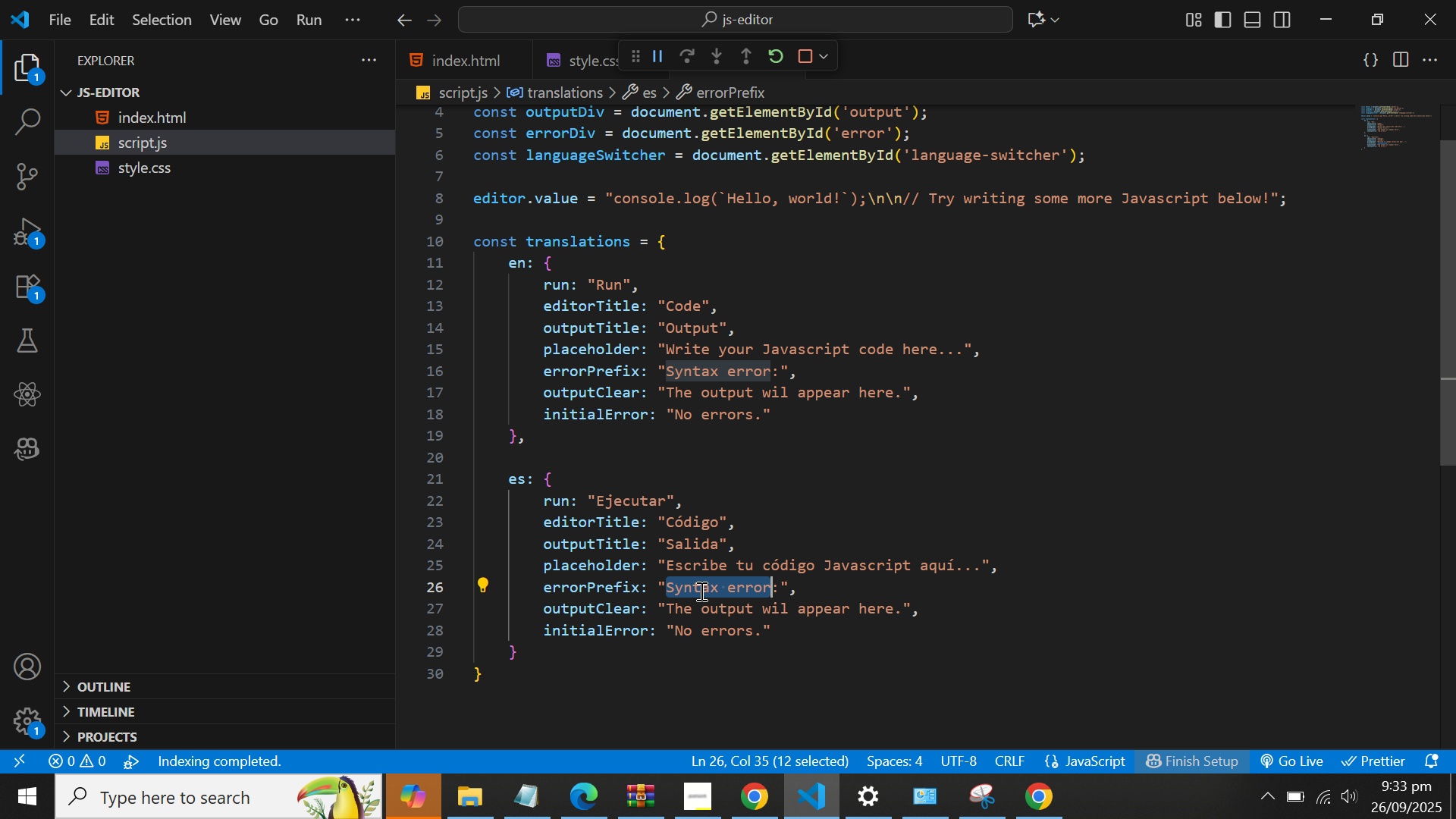 
double_click([700, 591])
 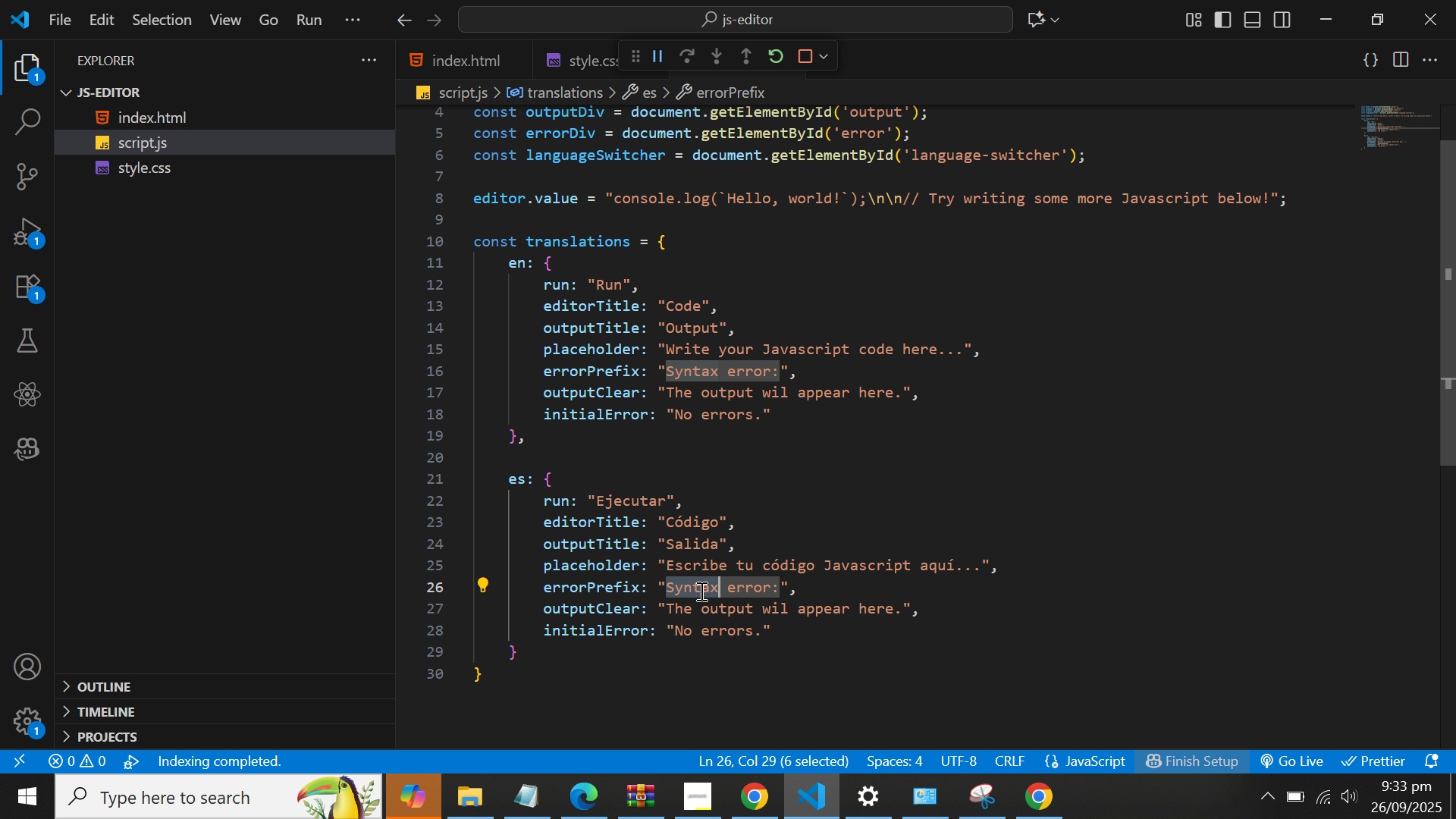 
triple_click([700, 591])
 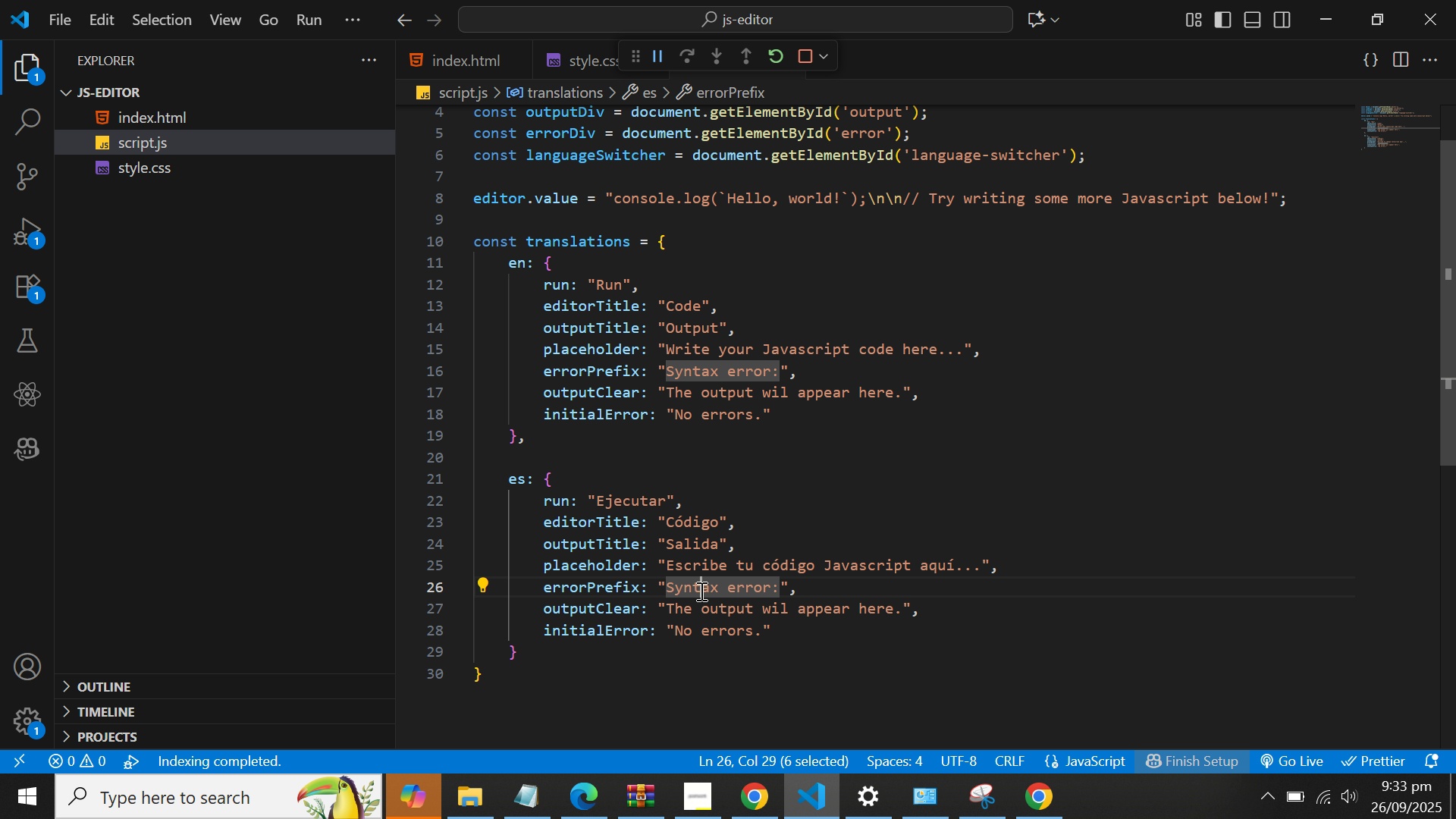 
left_click([700, 591])
 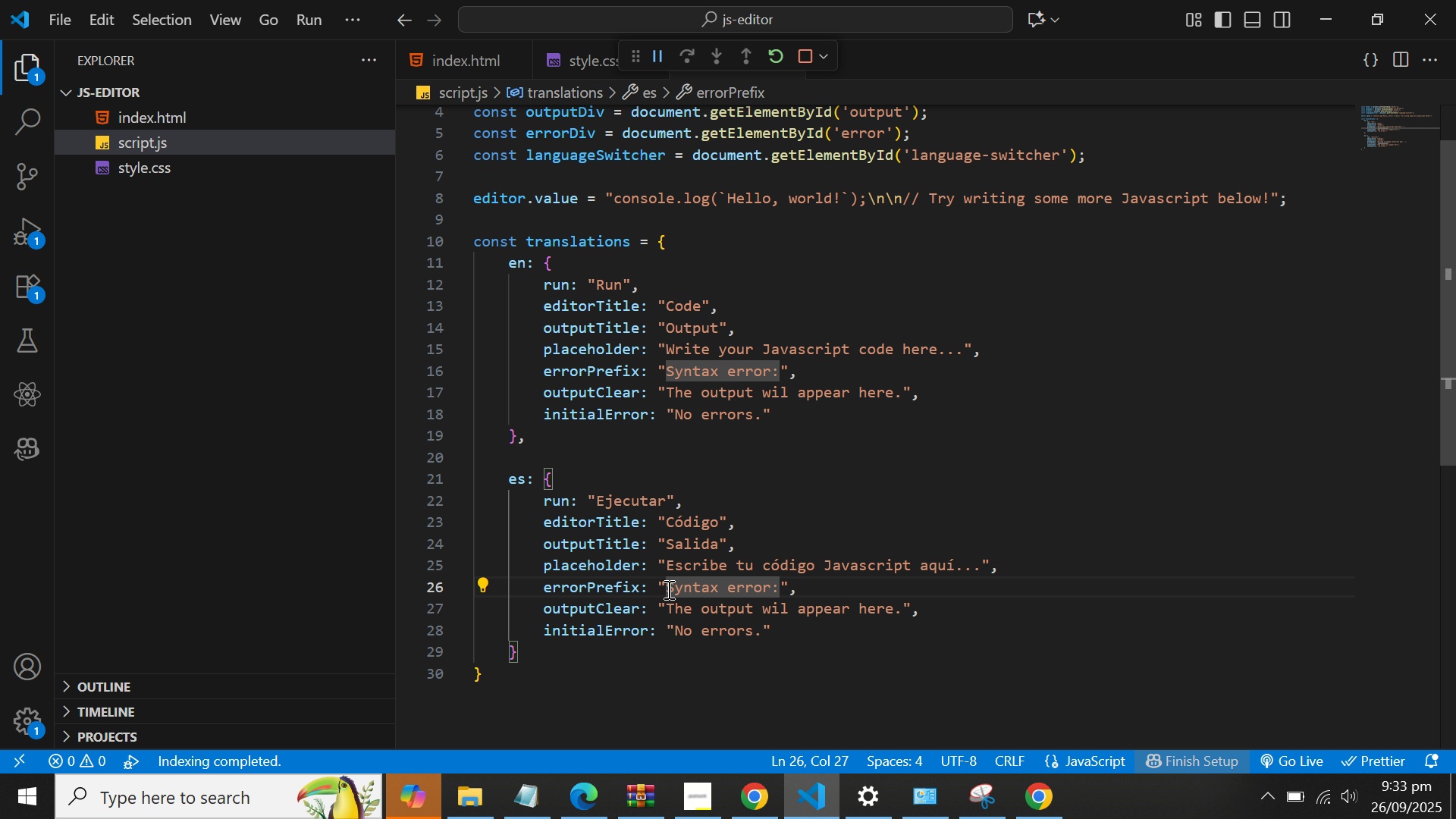 
left_click_drag(start_coordinate=[667, 589], to_coordinate=[774, 591])
 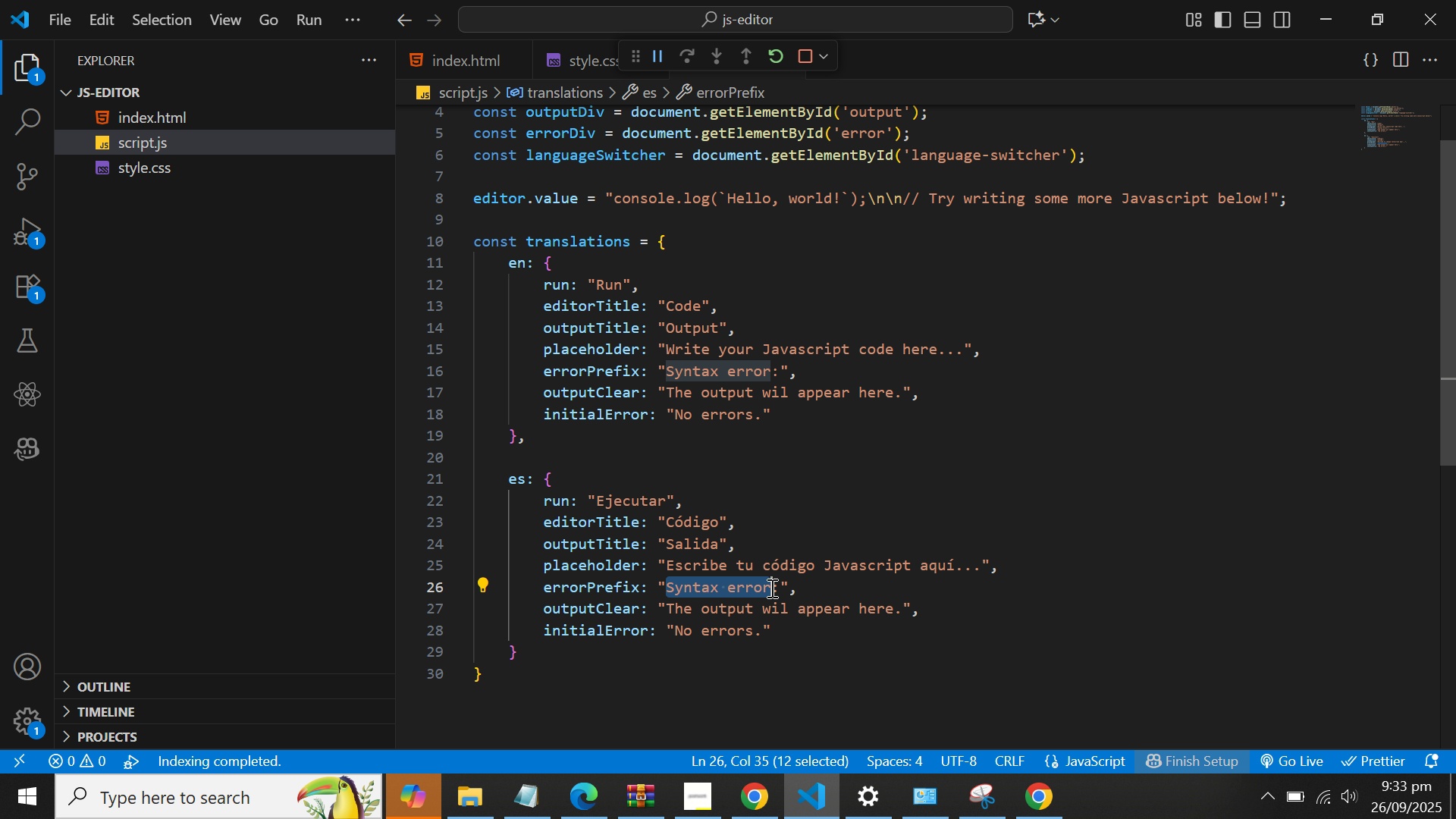 
key(Control+V)
 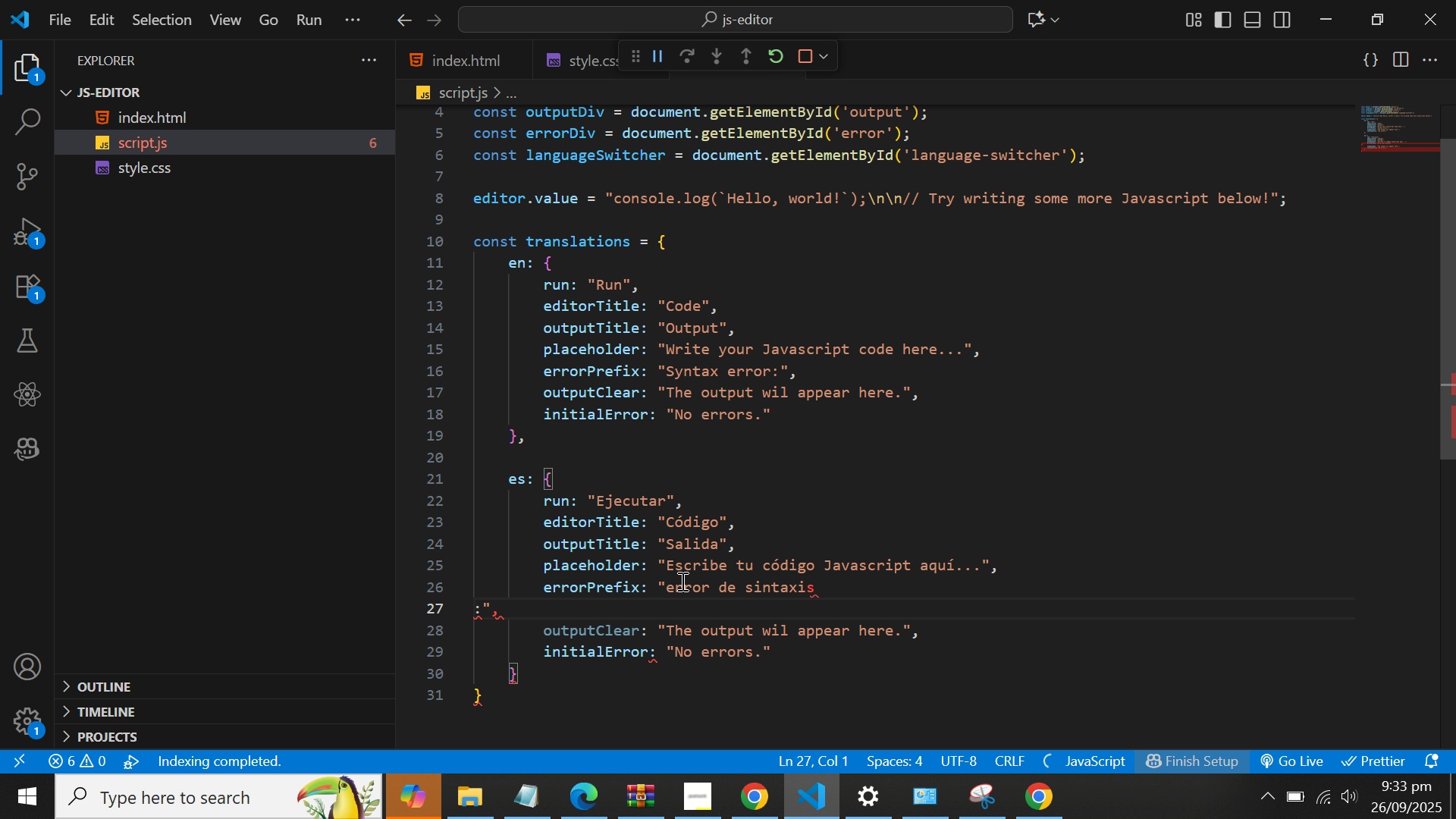 
left_click([677, 581])
 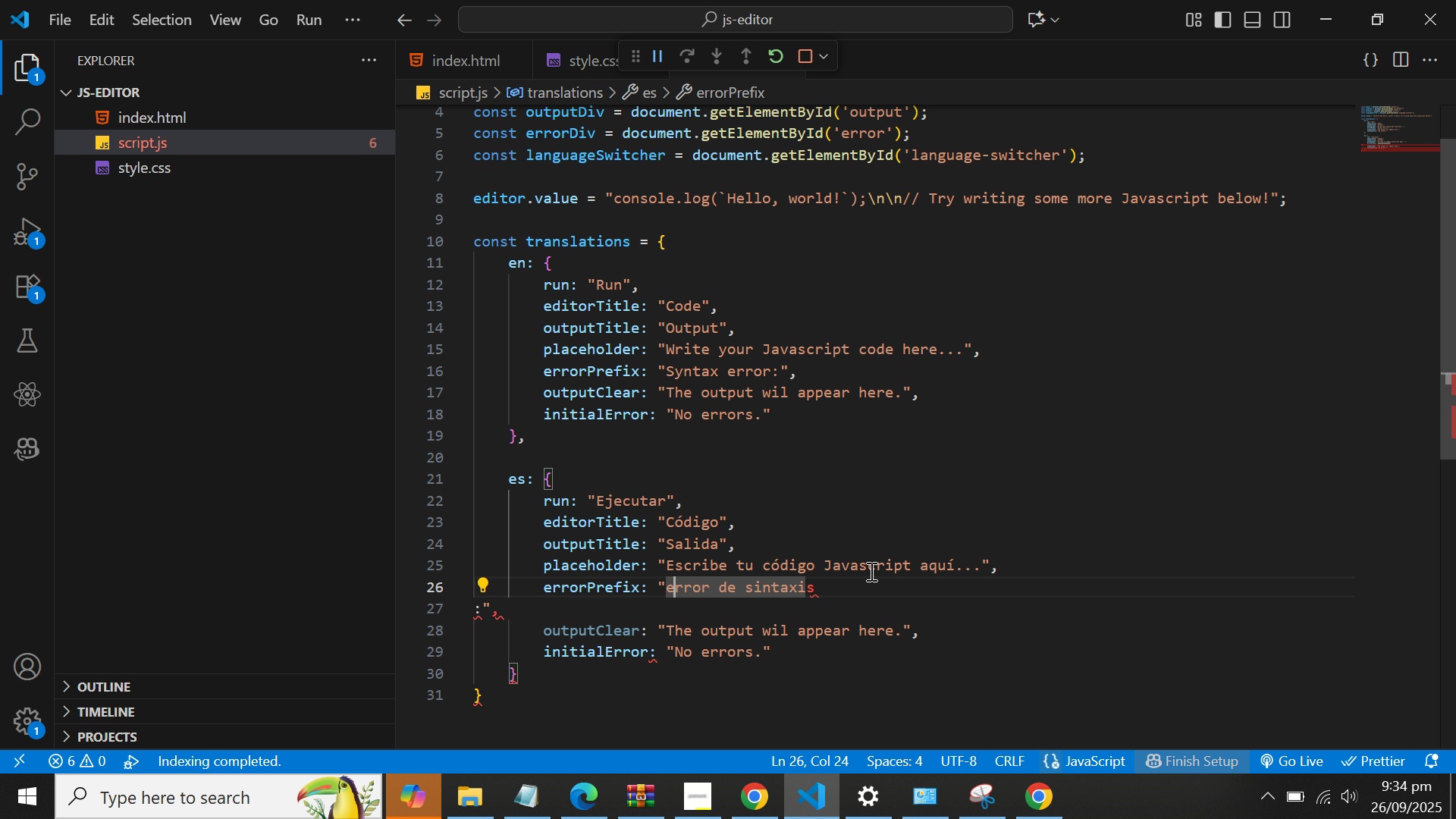 
key(Backspace)
 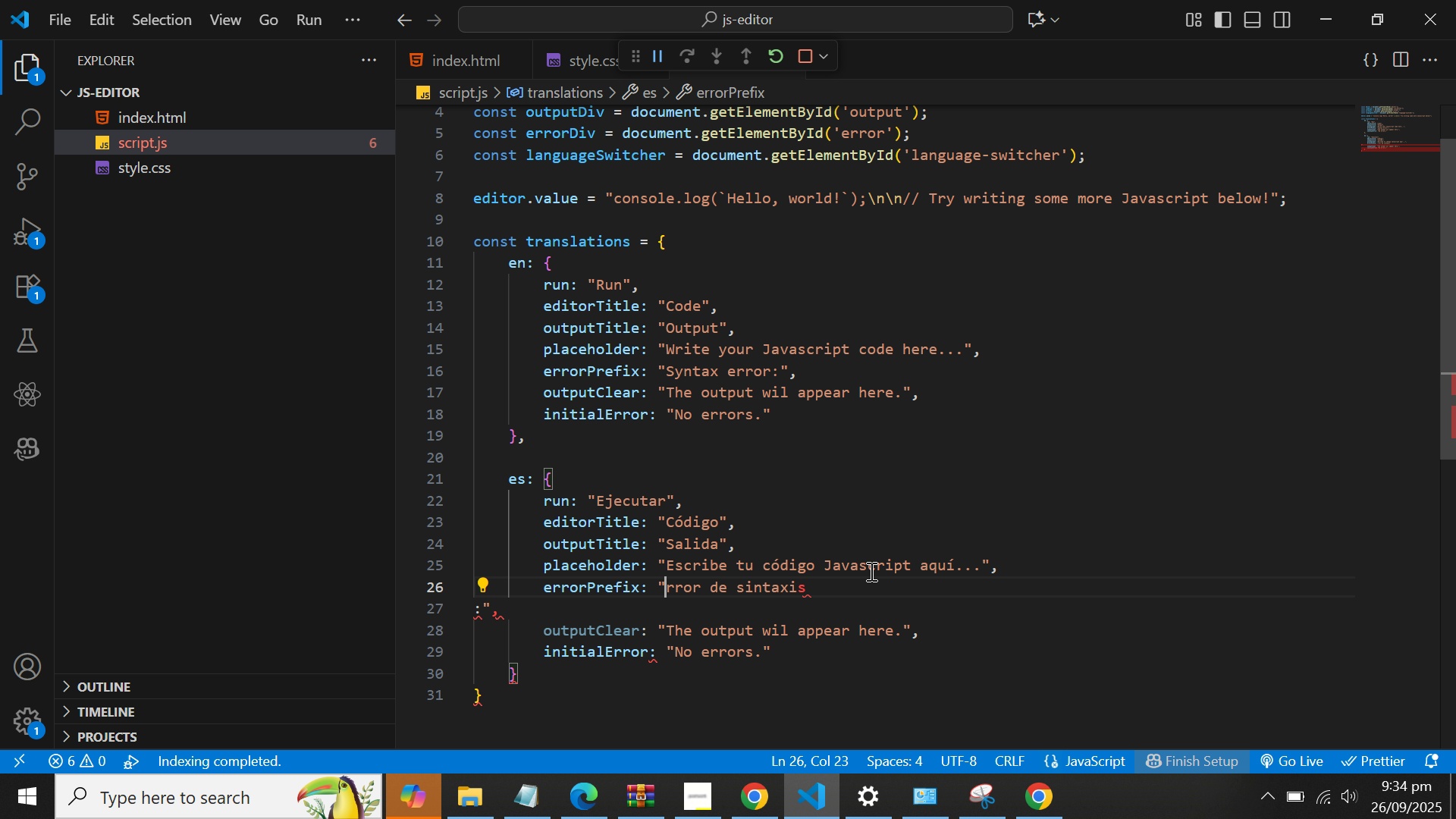 
key(Shift+E)
 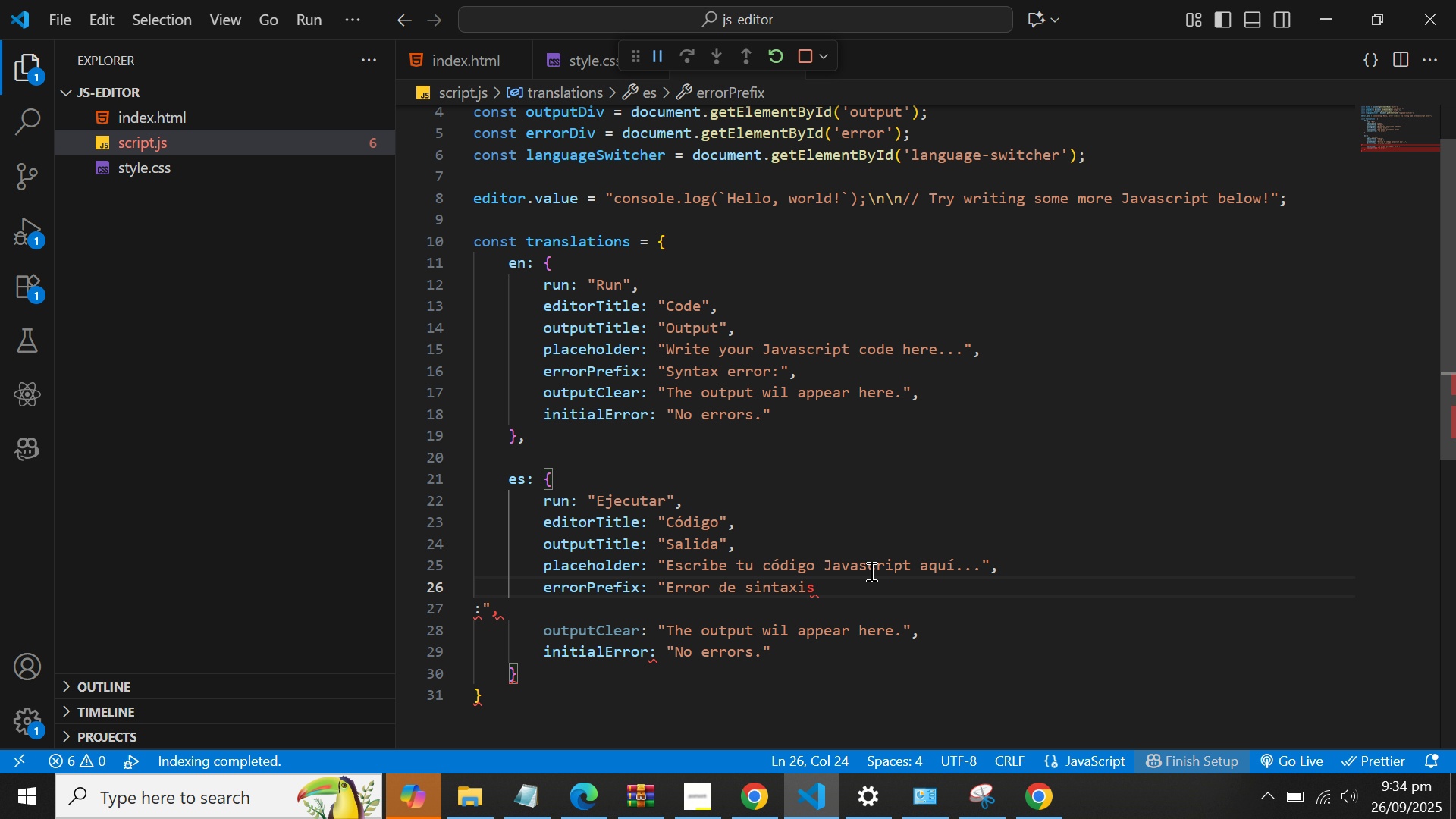 
key(ArrowRight)
 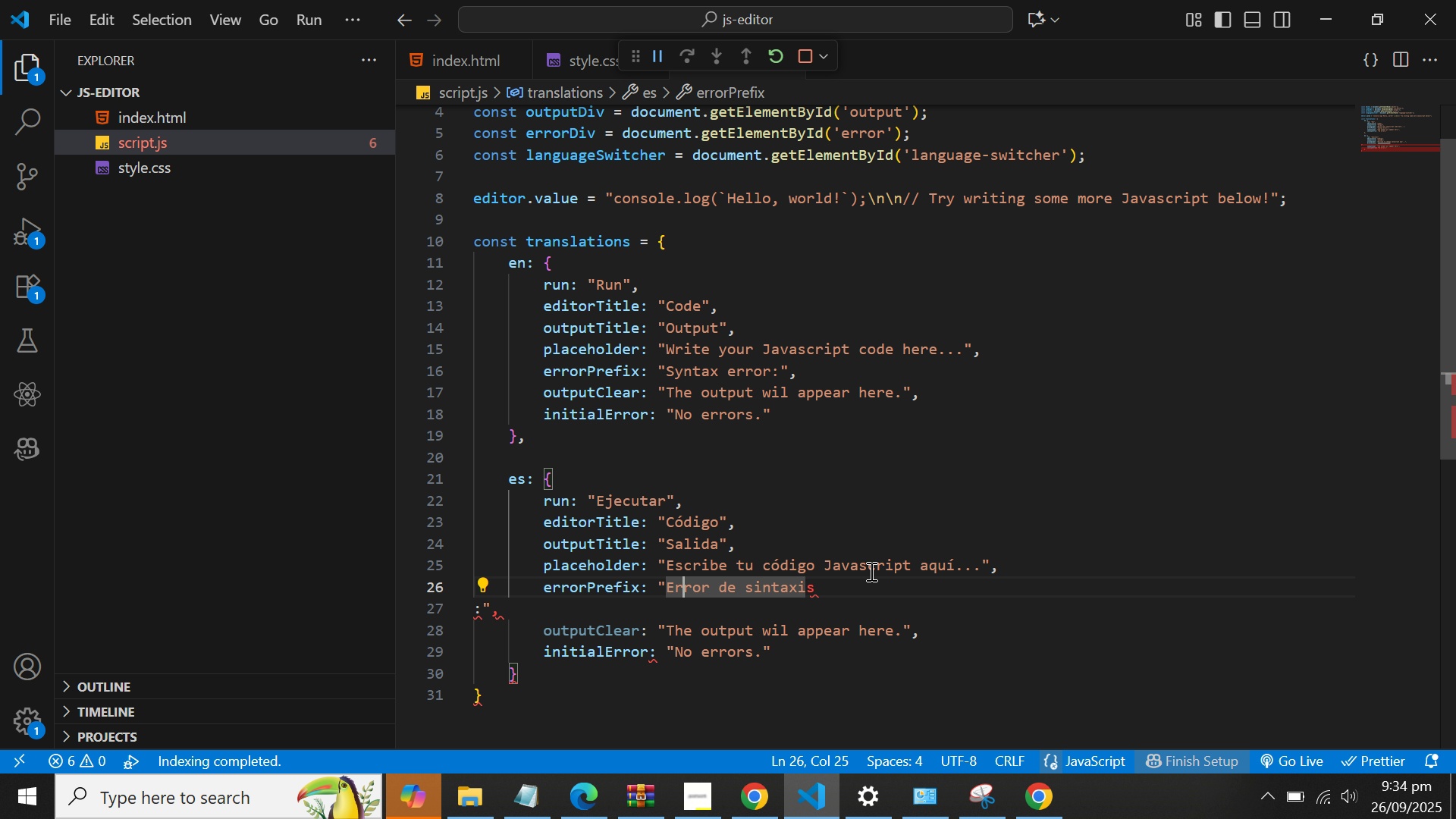 
key(ArrowRight)
 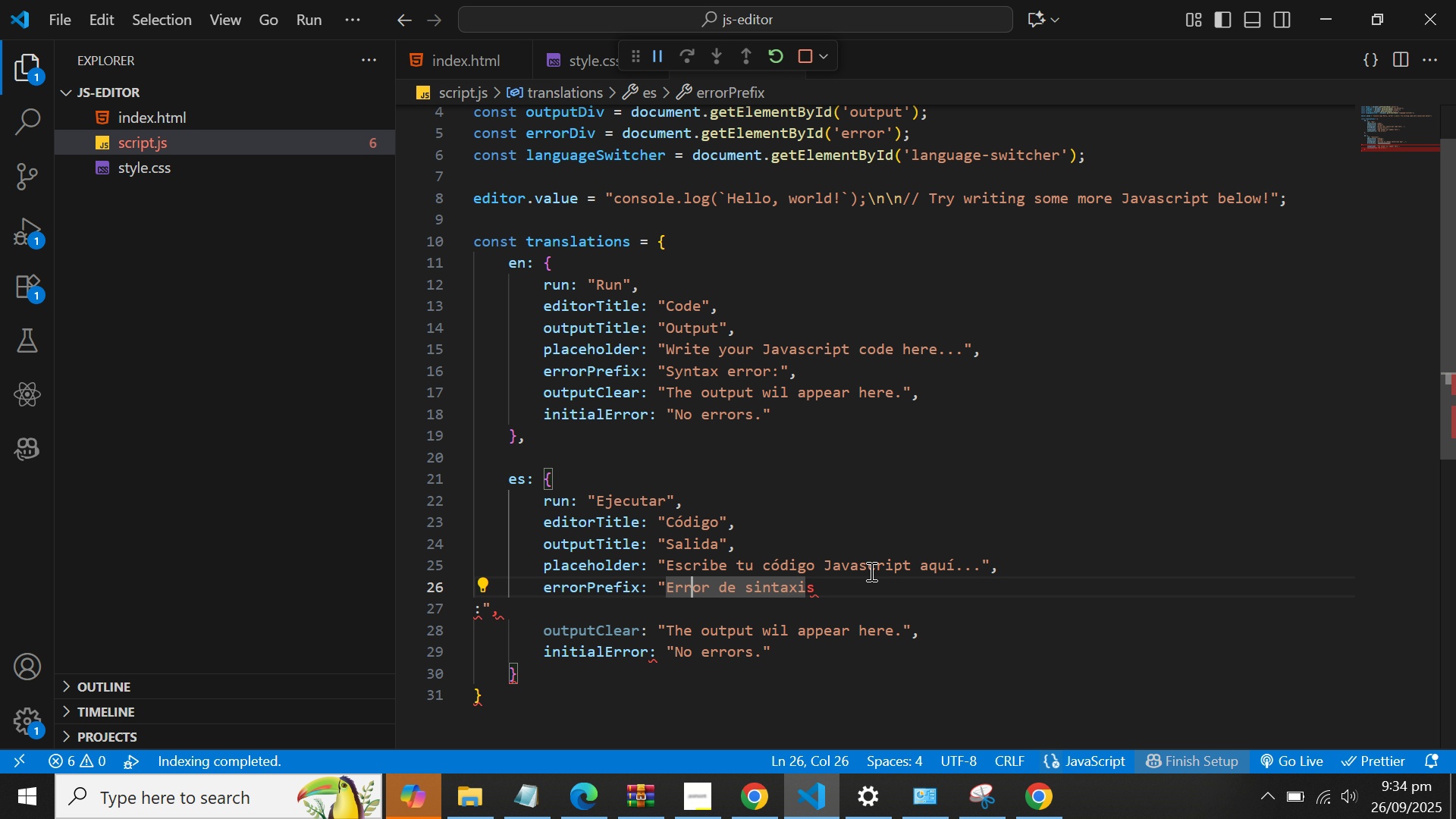 
key(ArrowRight)
 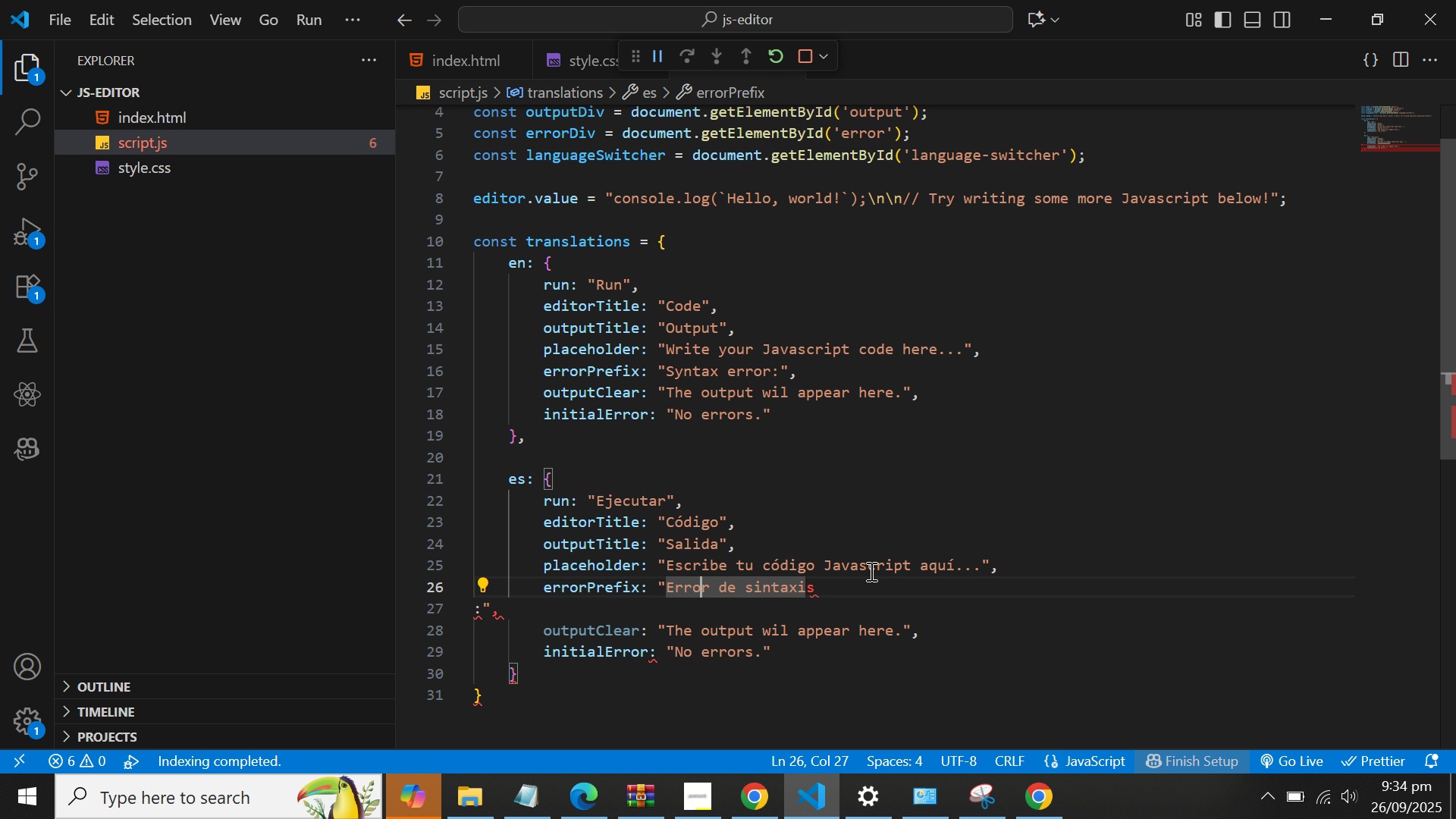 
key(ArrowRight)
 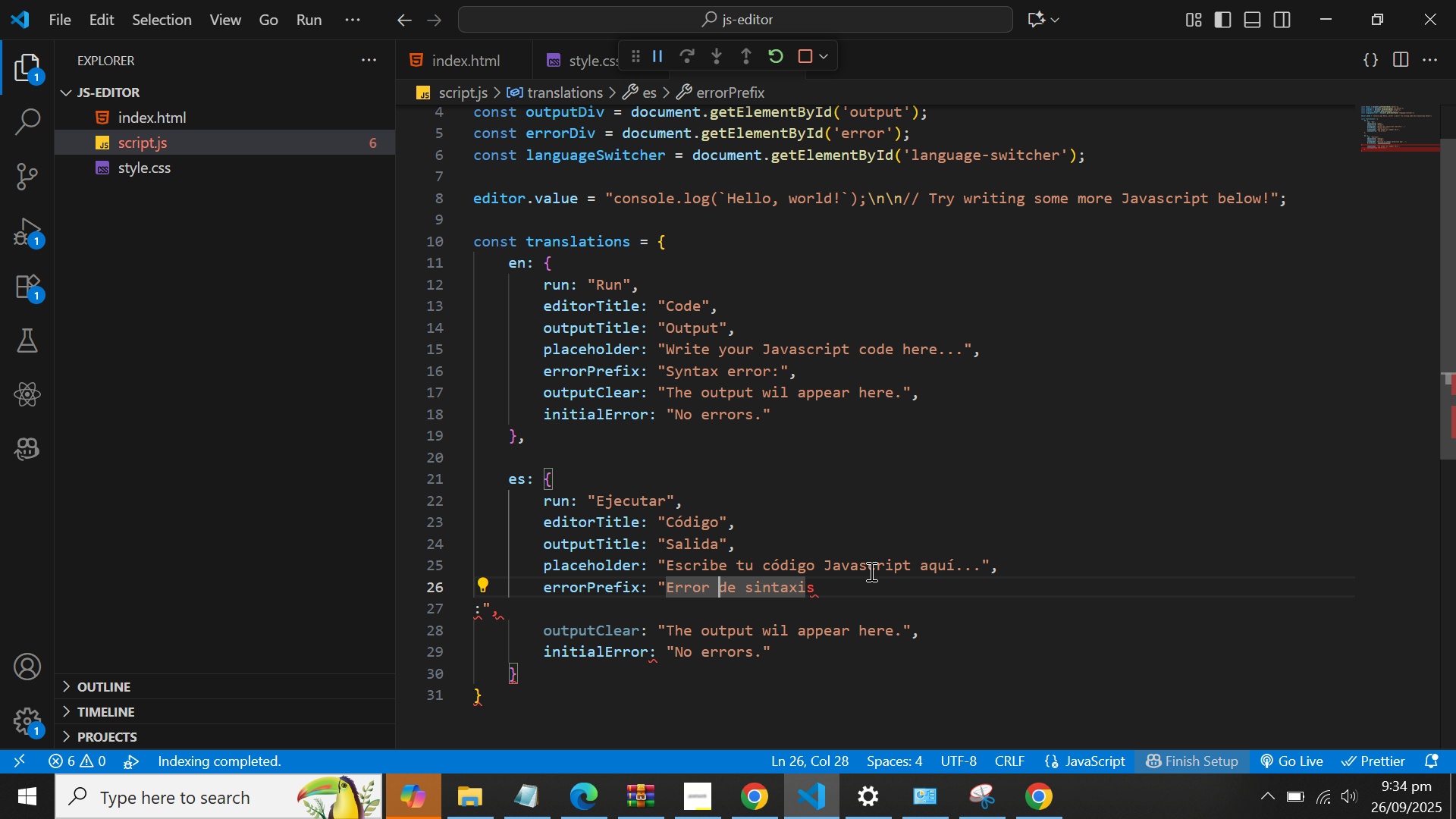 
key(ArrowRight)
 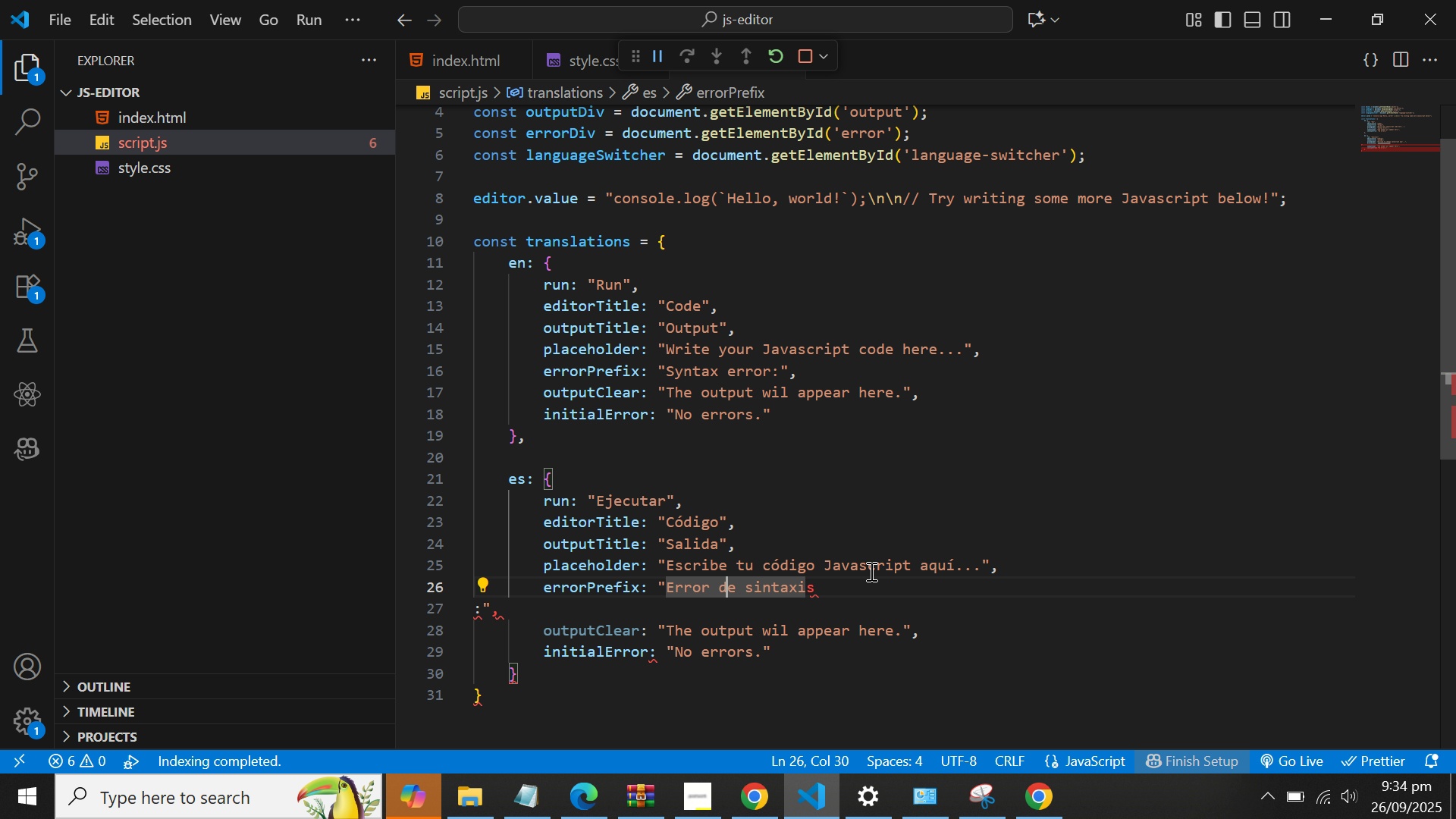 
key(ArrowRight)
 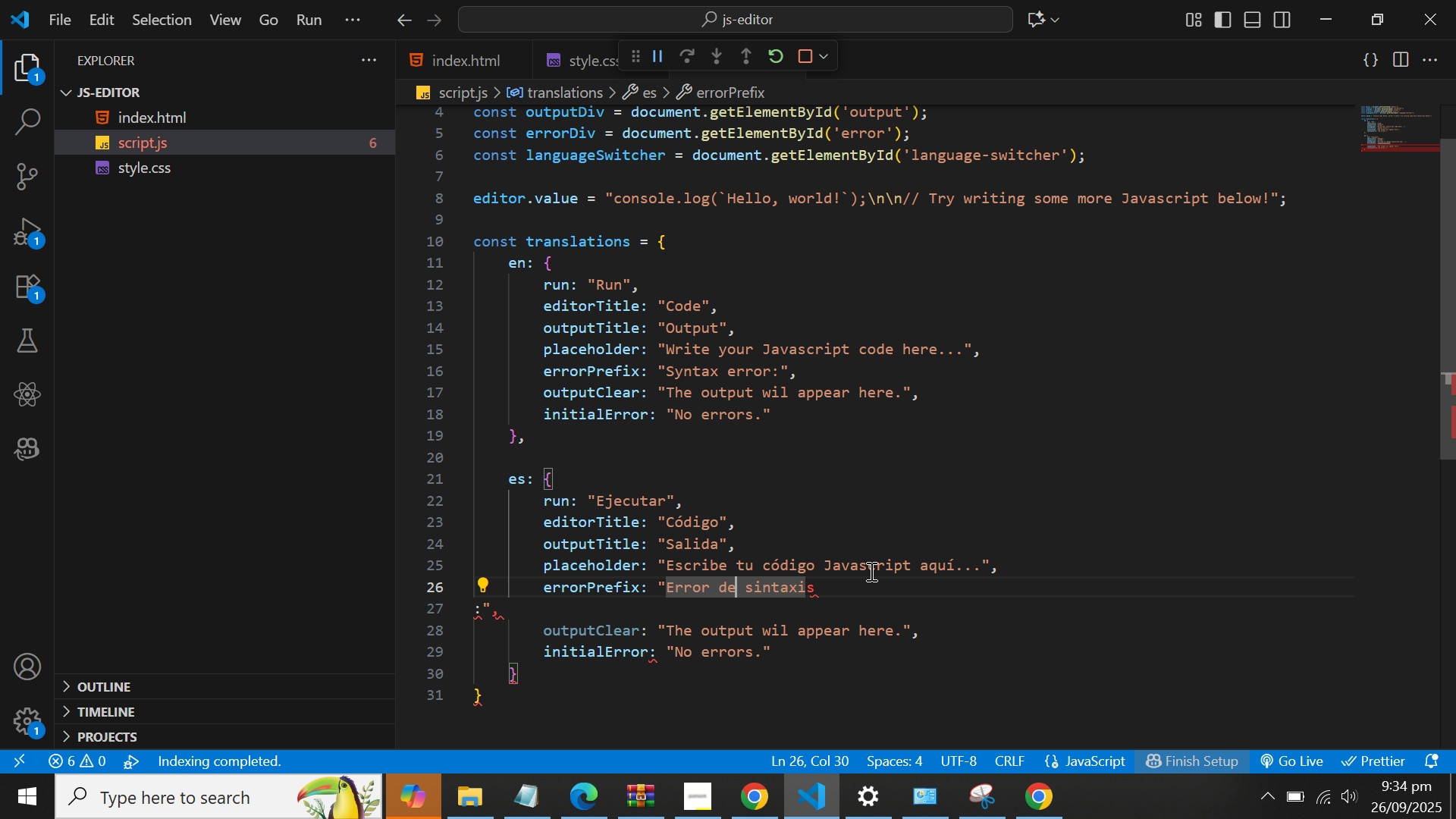 
key(ArrowRight)
 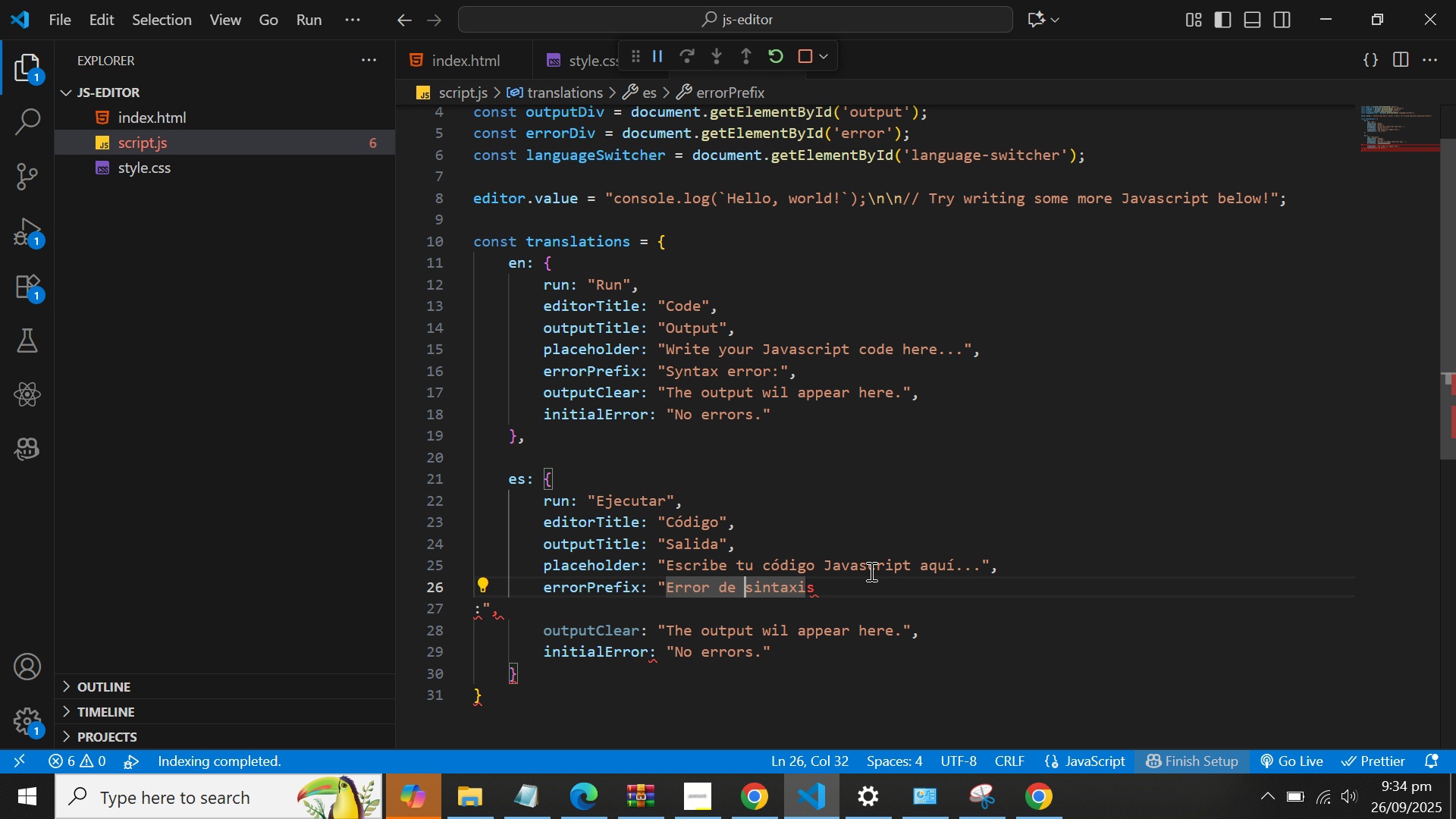 
key(ArrowRight)
 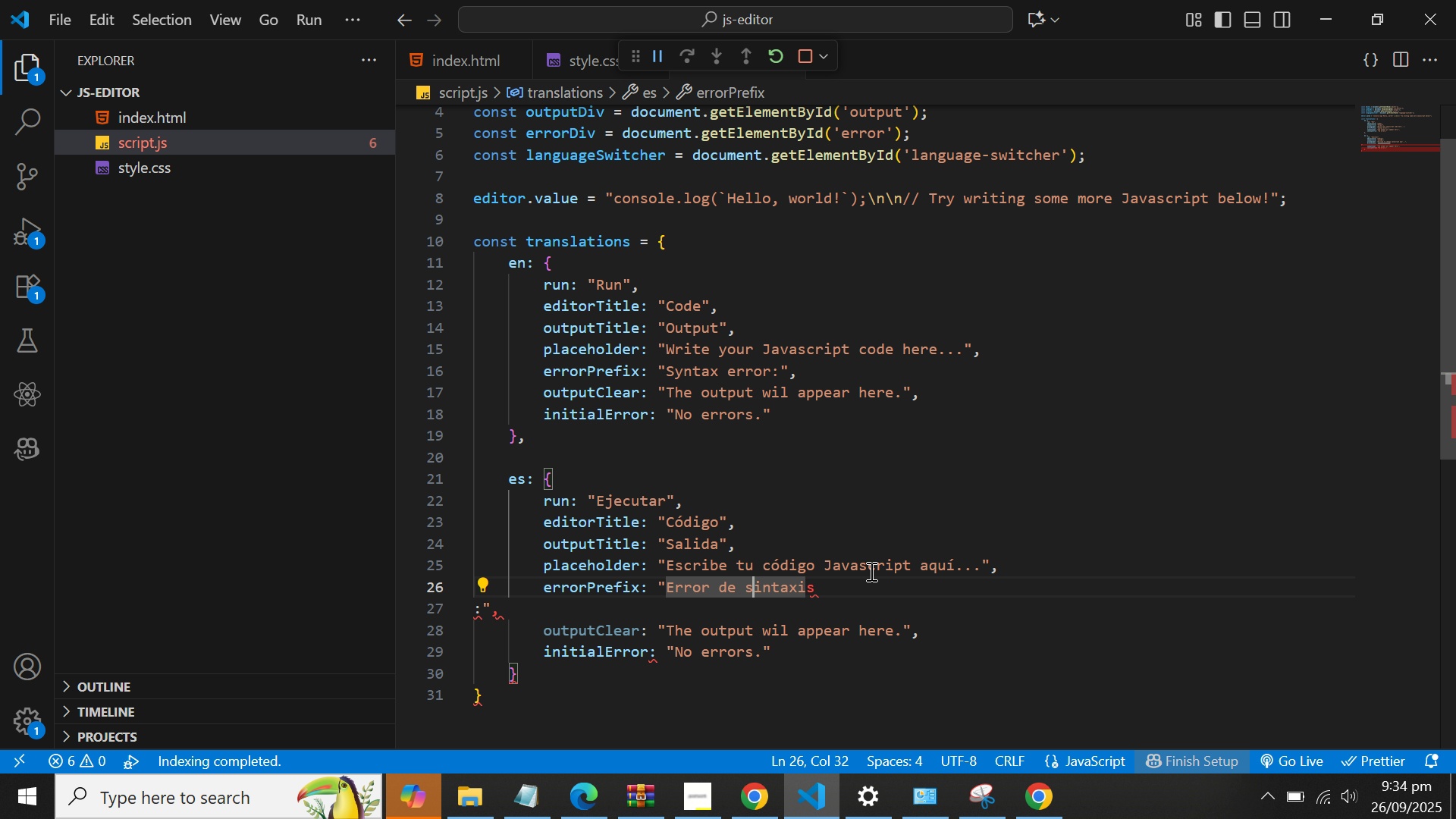 
key(ArrowRight)
 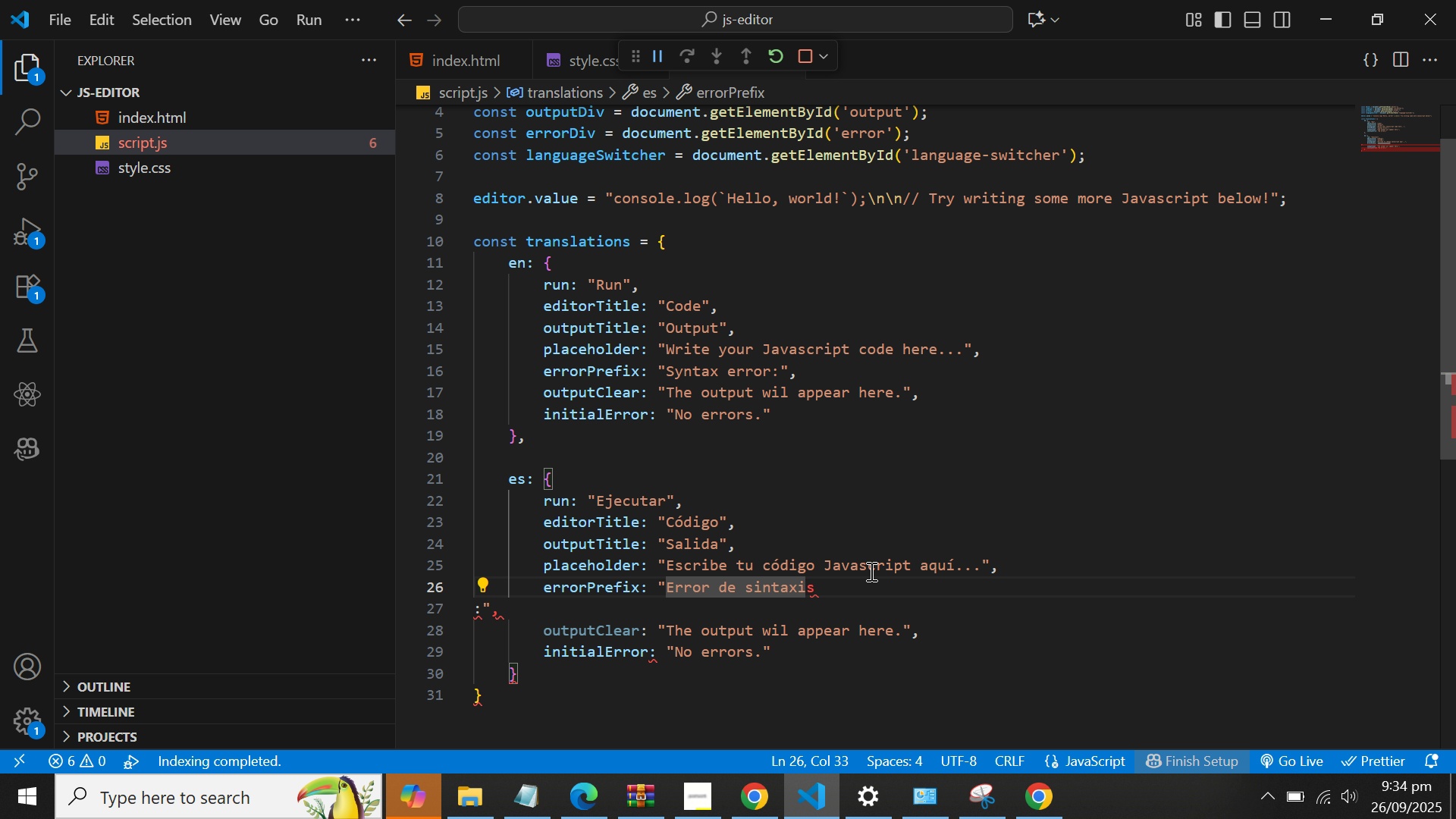 
key(Backspace)
 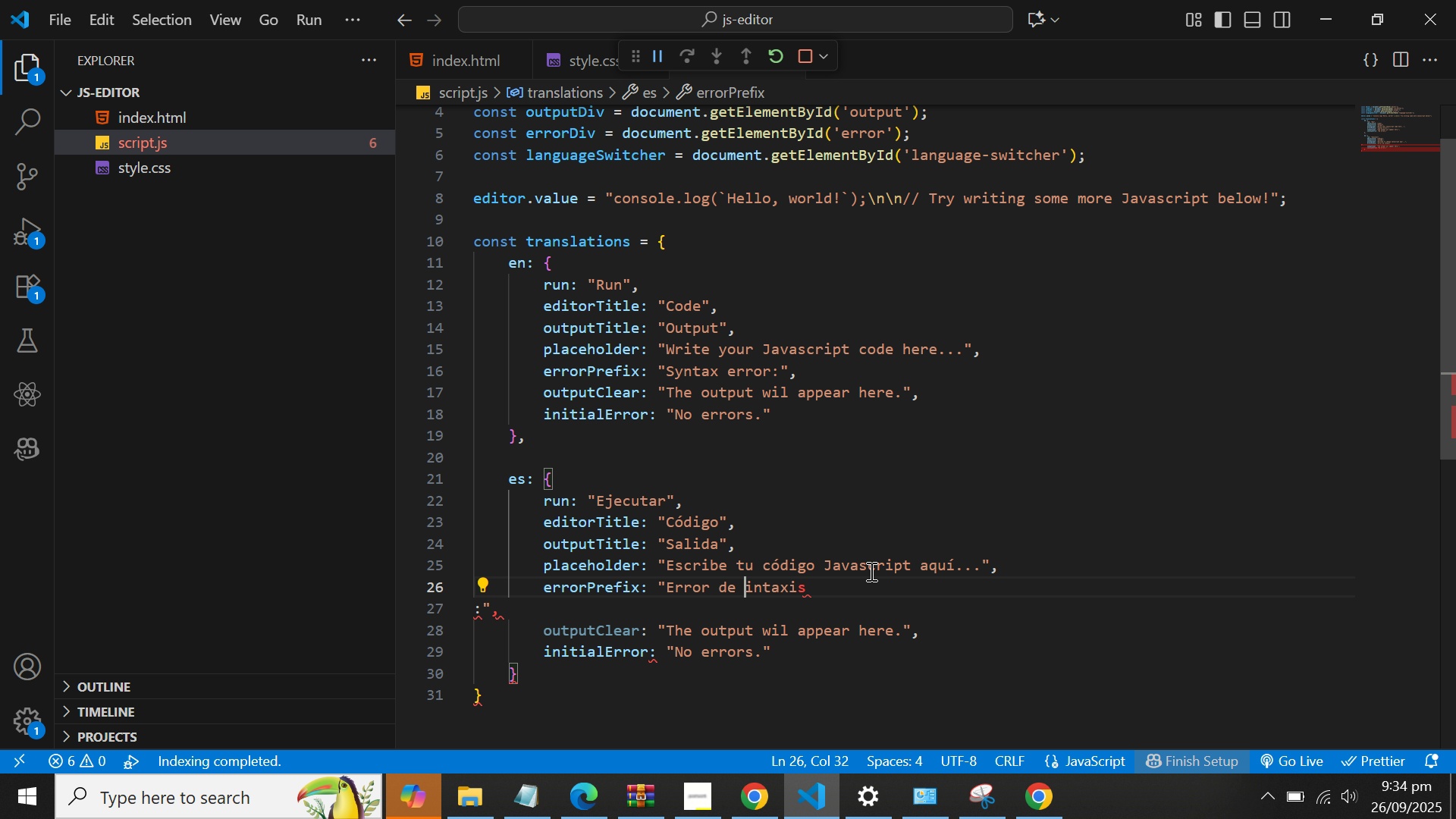 
key(Shift+S)
 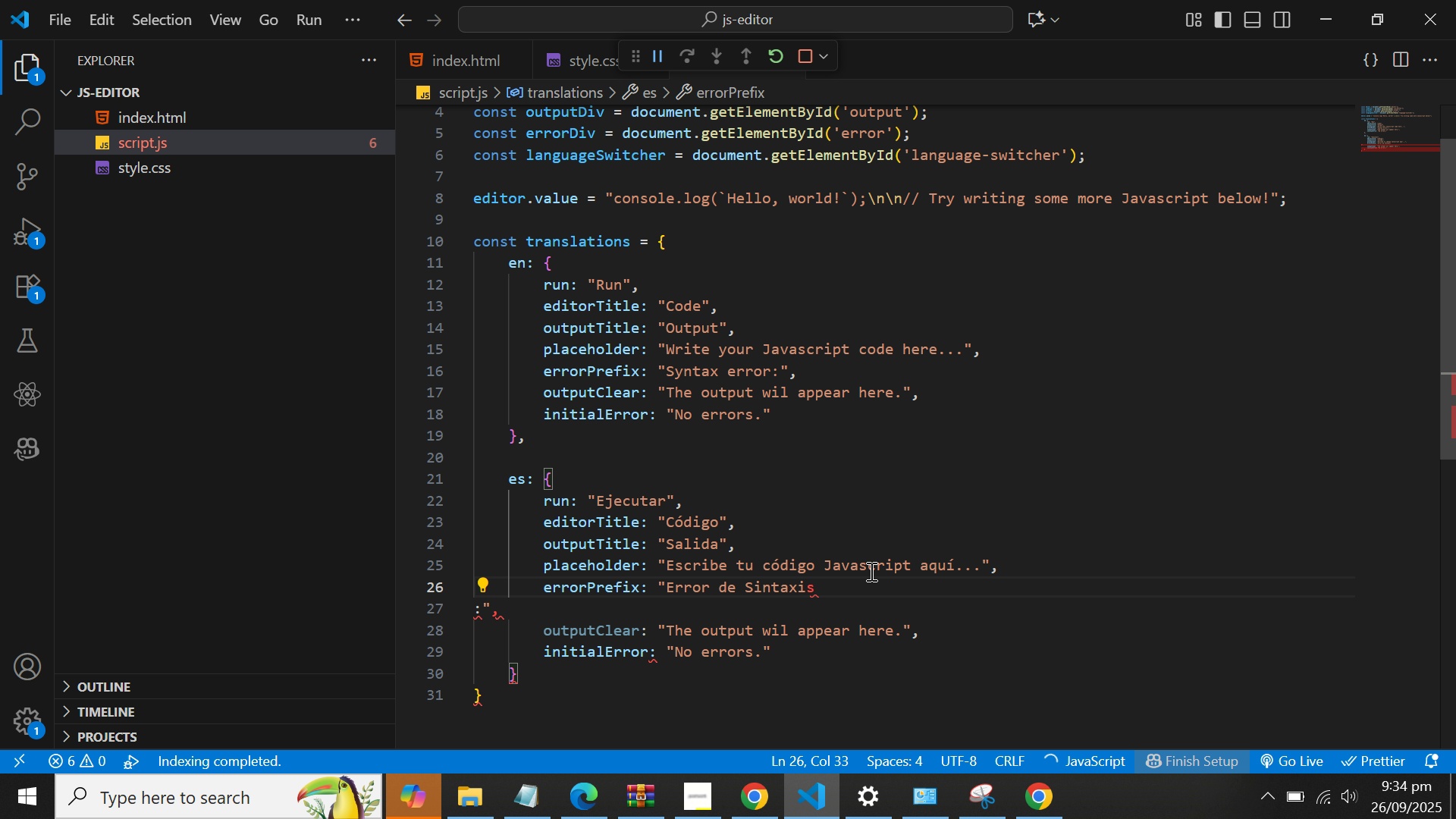 
key(ArrowDown)
 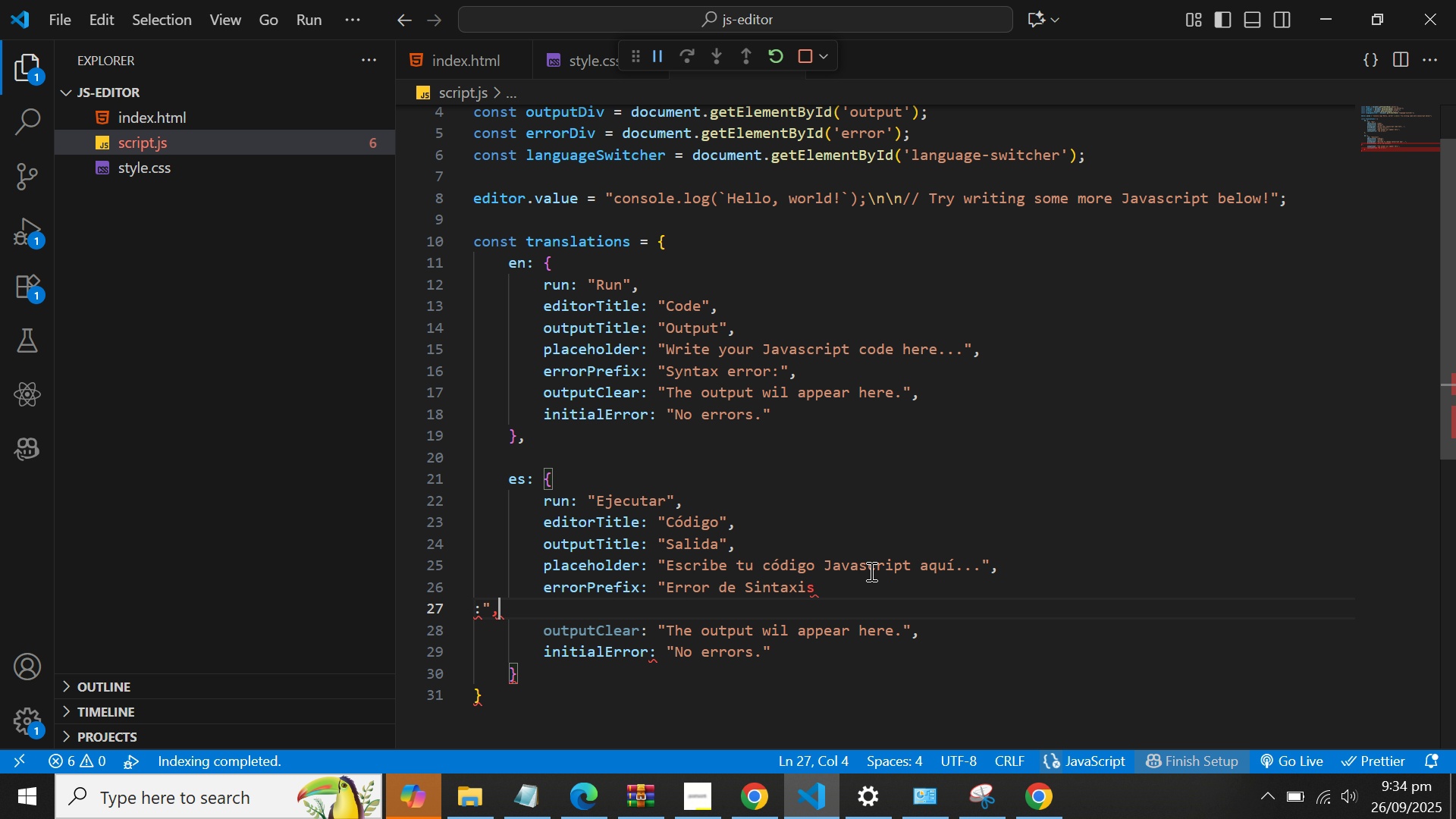 
key(ArrowLeft)
 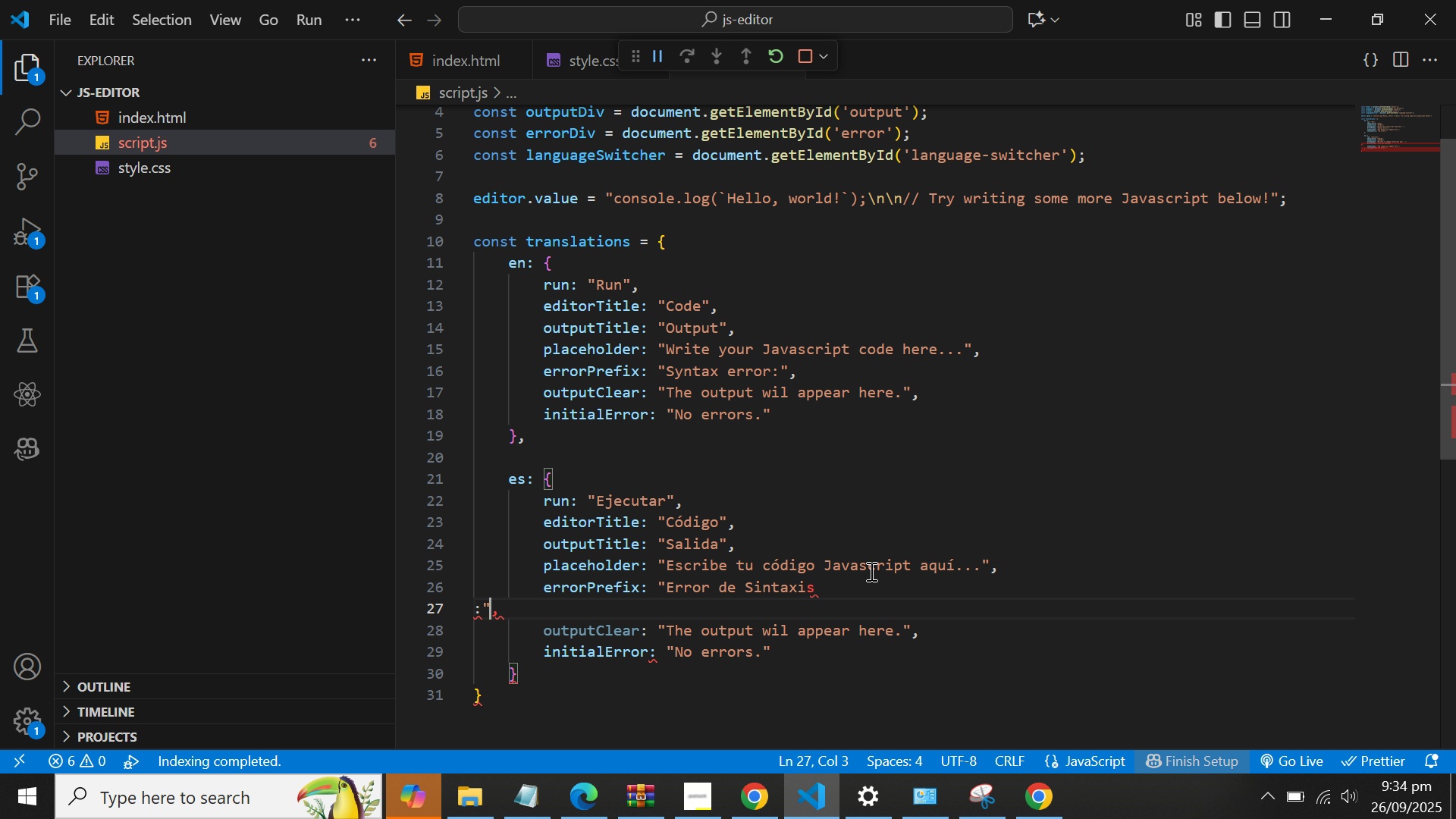 
key(ArrowLeft)
 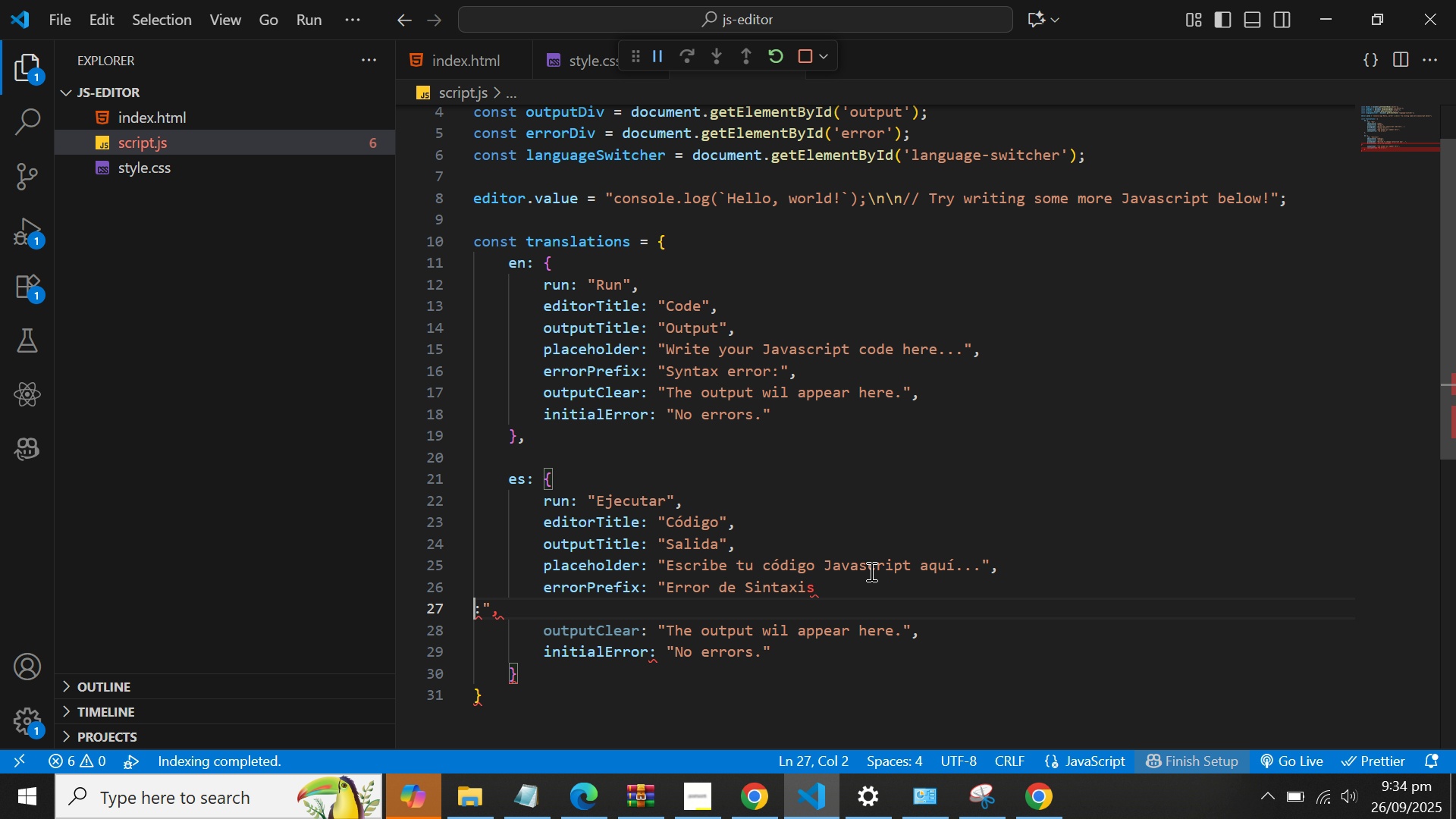 
key(ArrowLeft)
 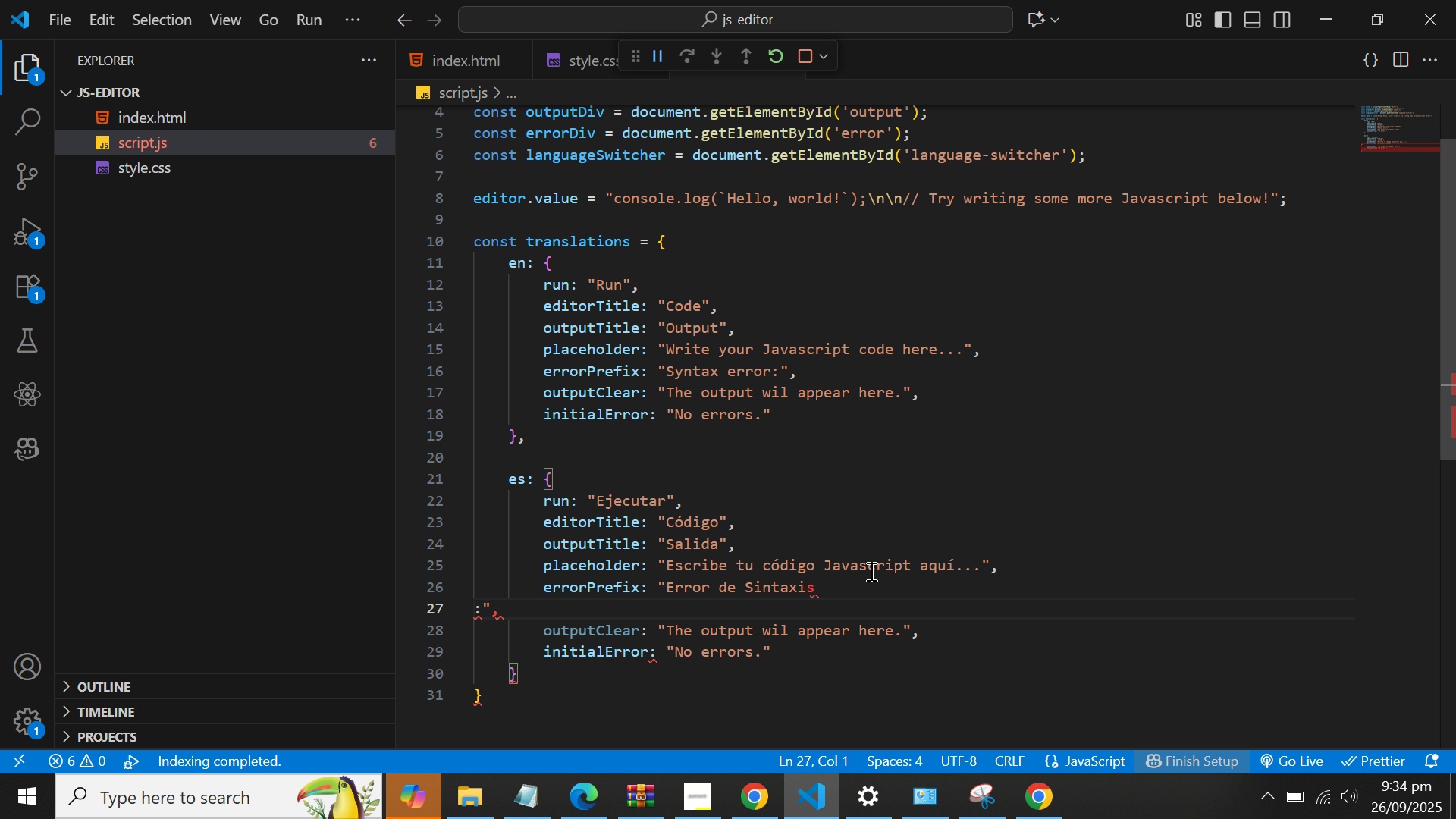 
key(Backspace)
 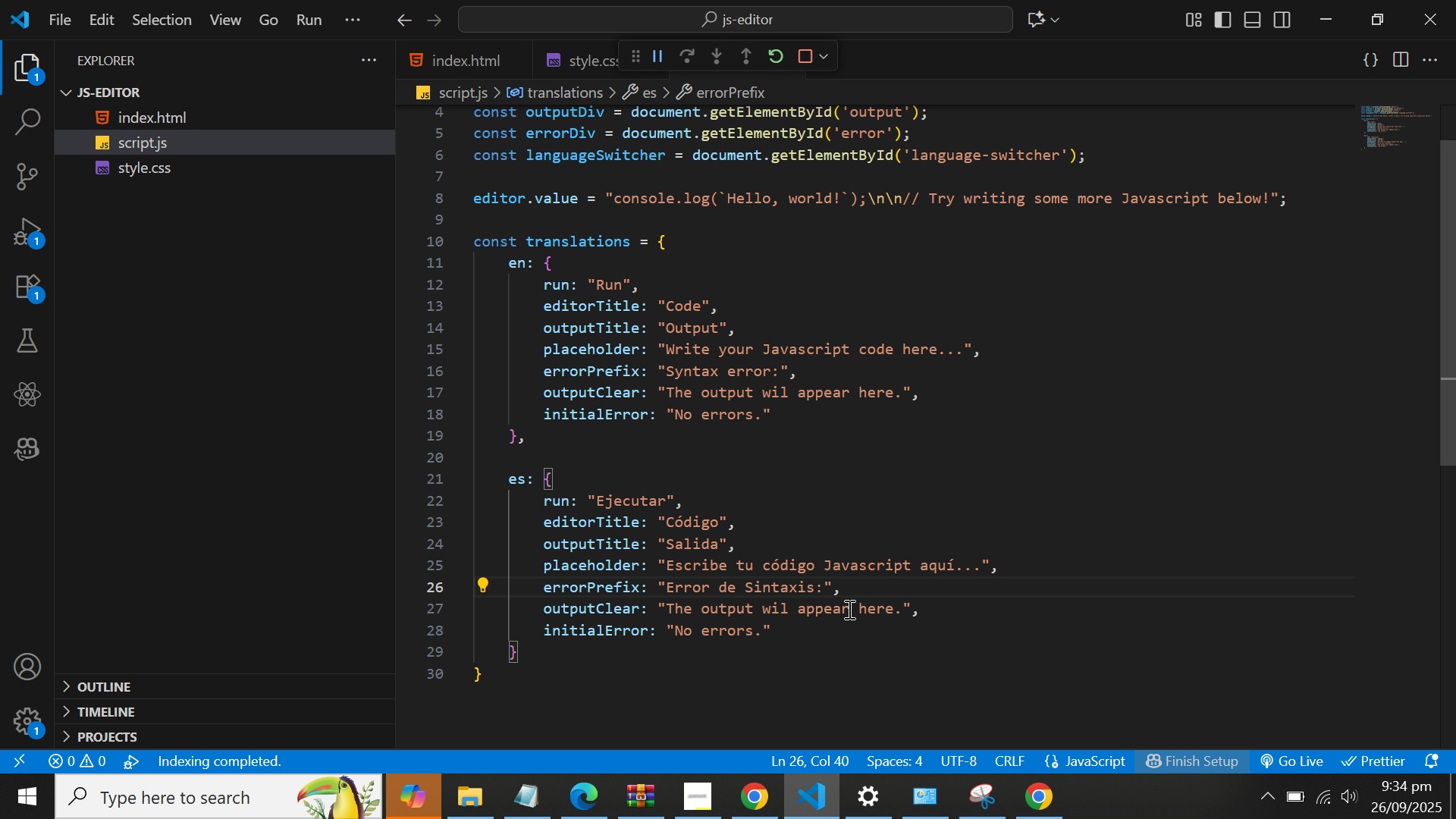 
wait(7.32)
 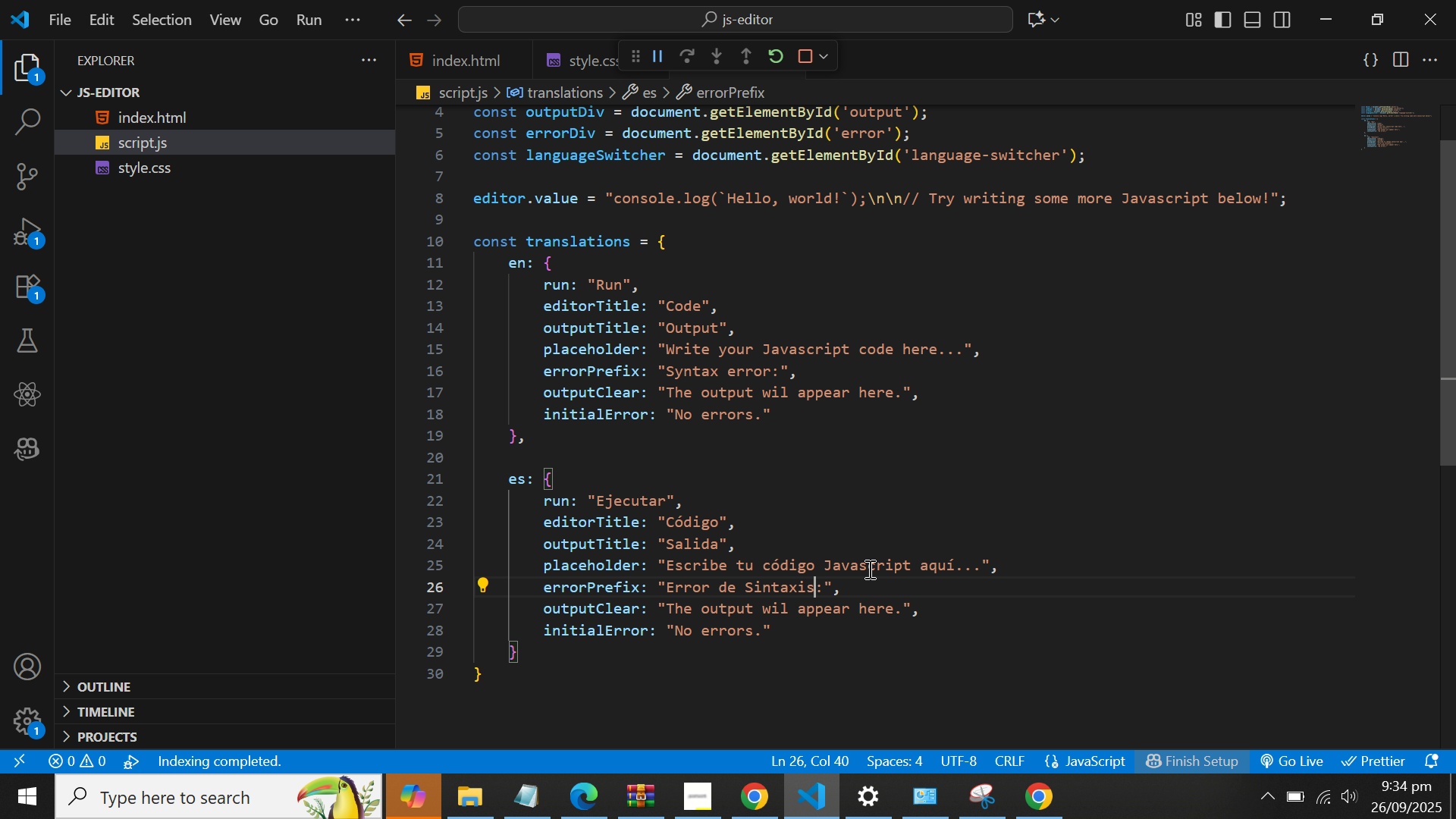 
left_click_drag(start_coordinate=[667, 603], to_coordinate=[896, 608])
 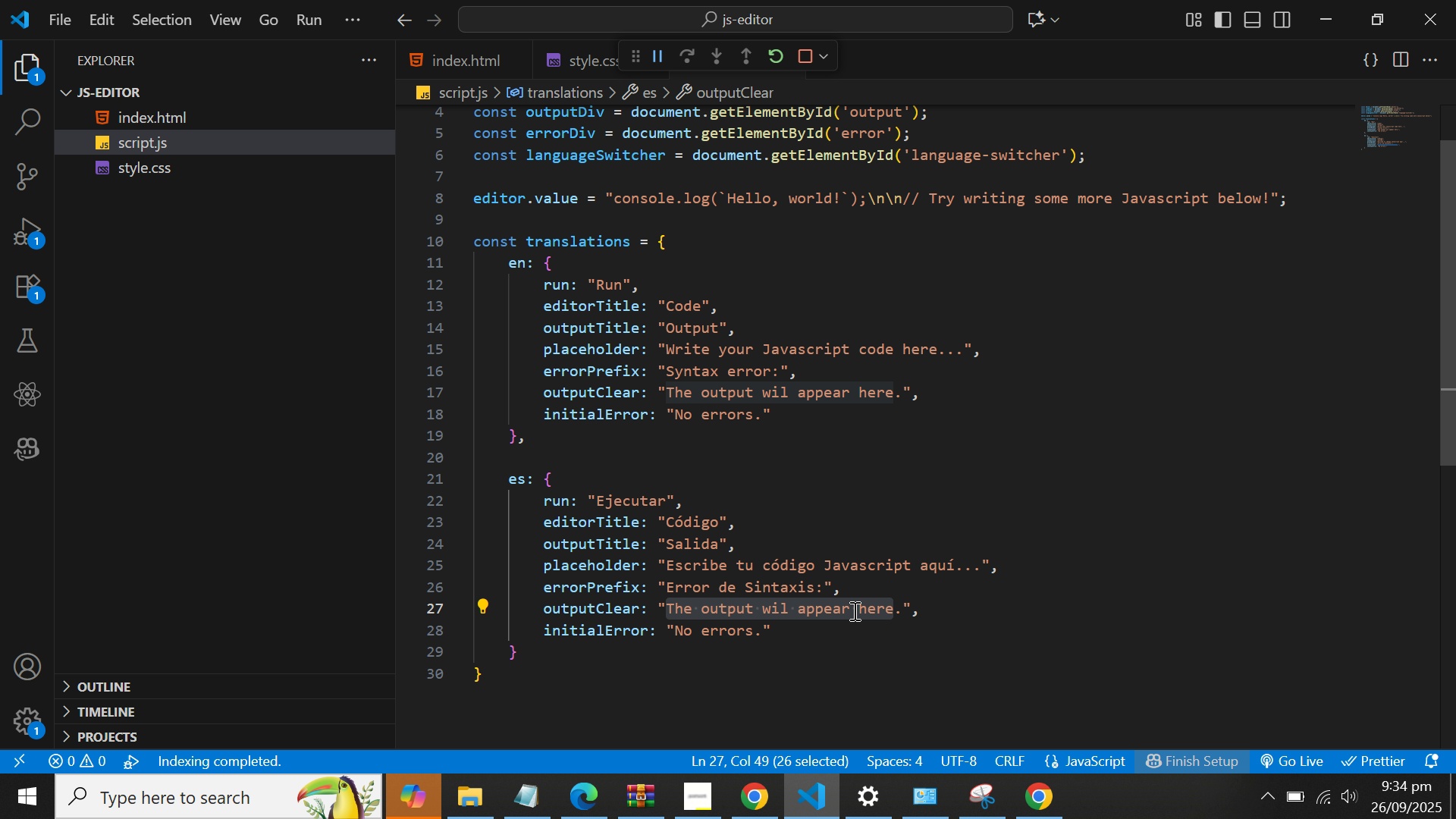 
right_click([853, 610])
 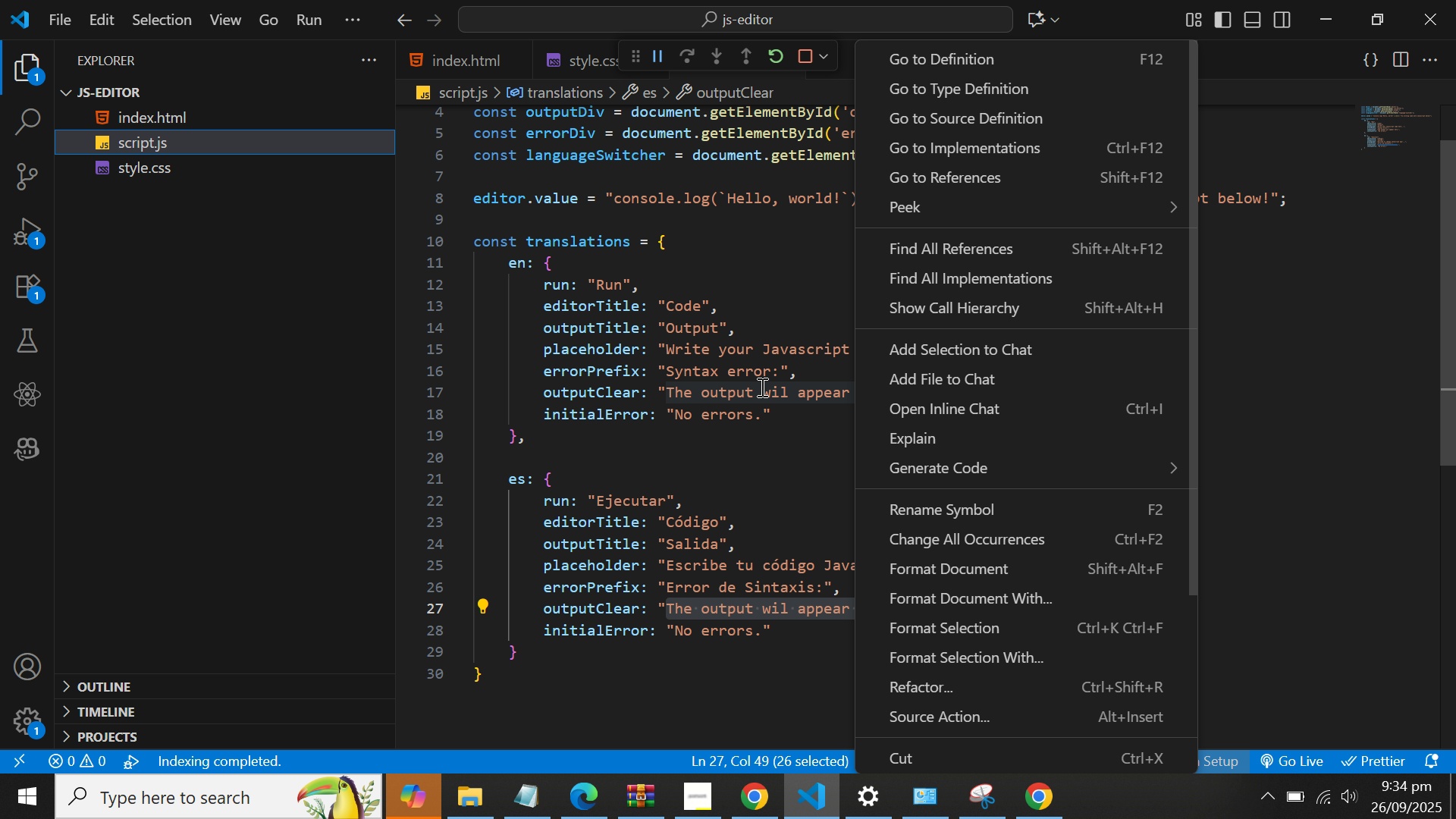 
double_click([790, 394])
 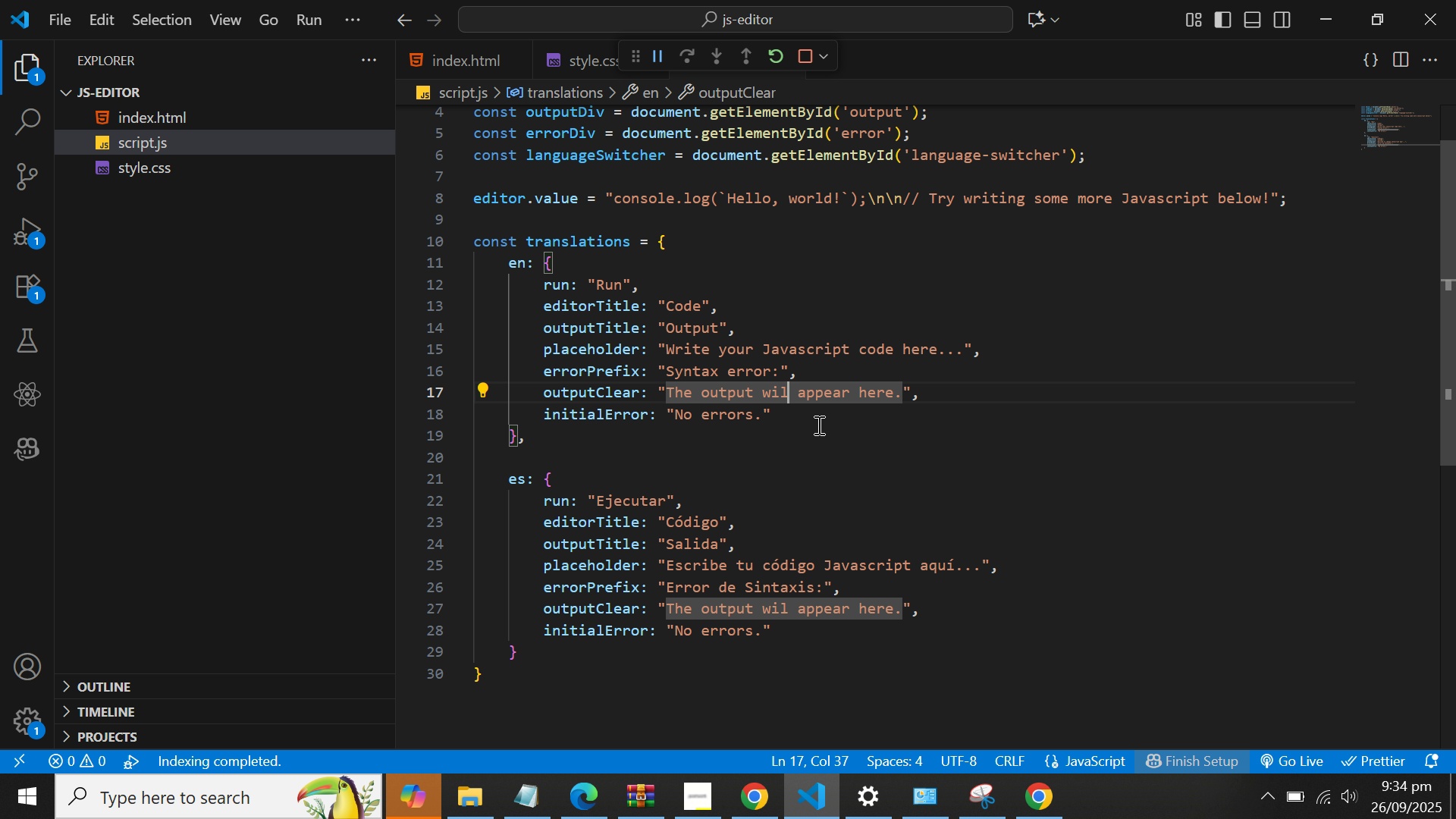 
key(L)
 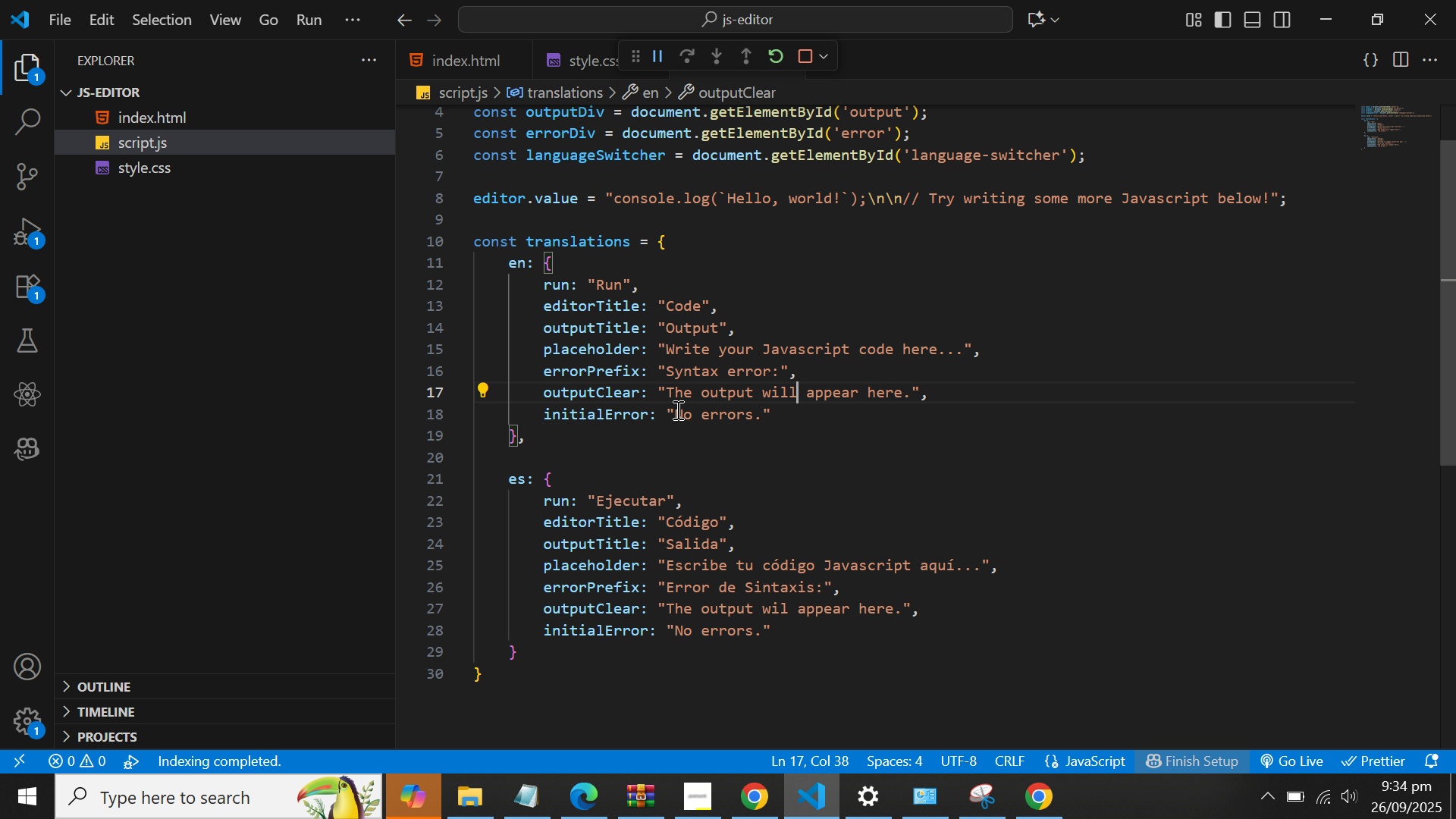 
left_click_drag(start_coordinate=[664, 388], to_coordinate=[908, 400])
 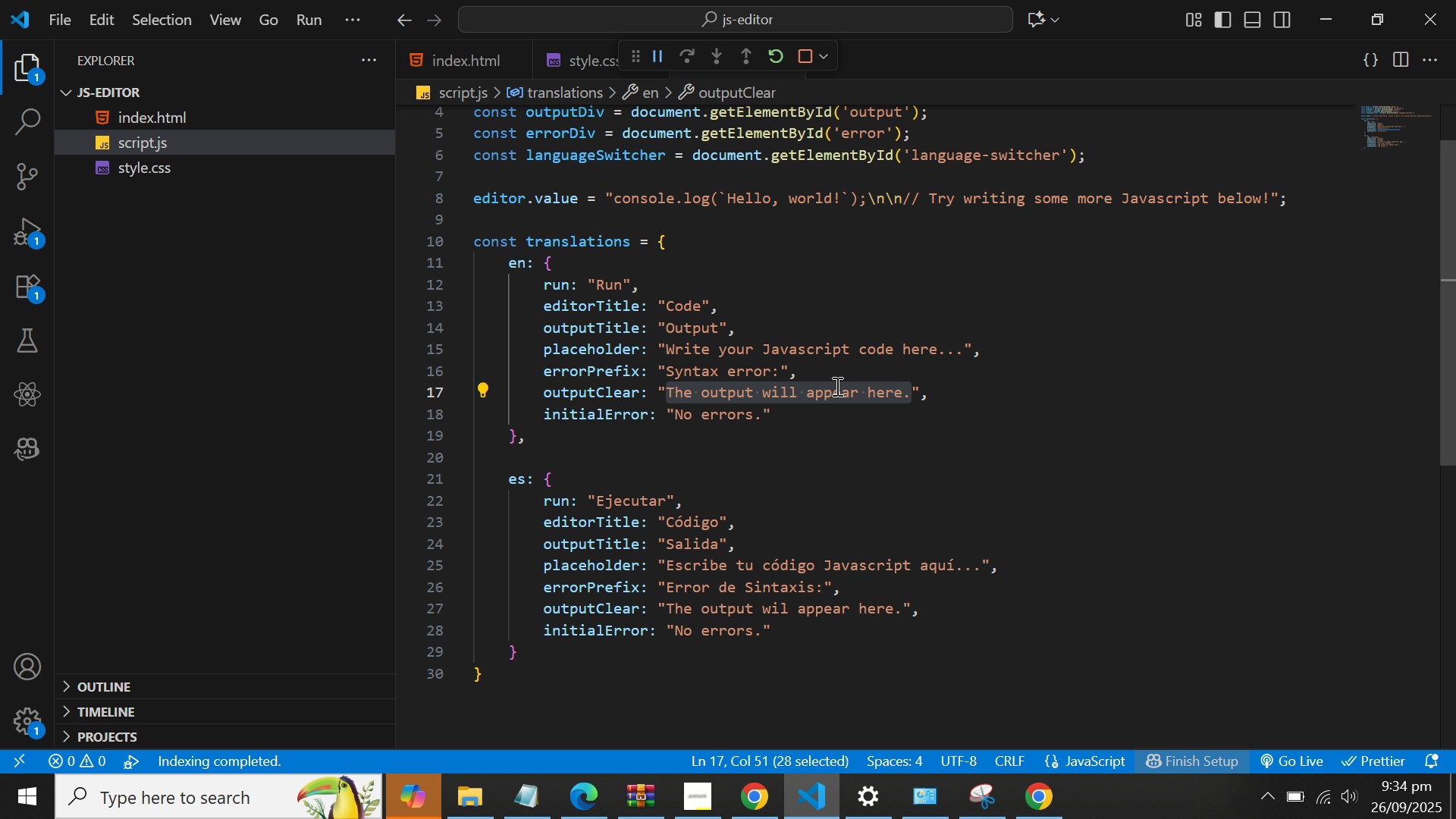 
right_click([836, 386])
 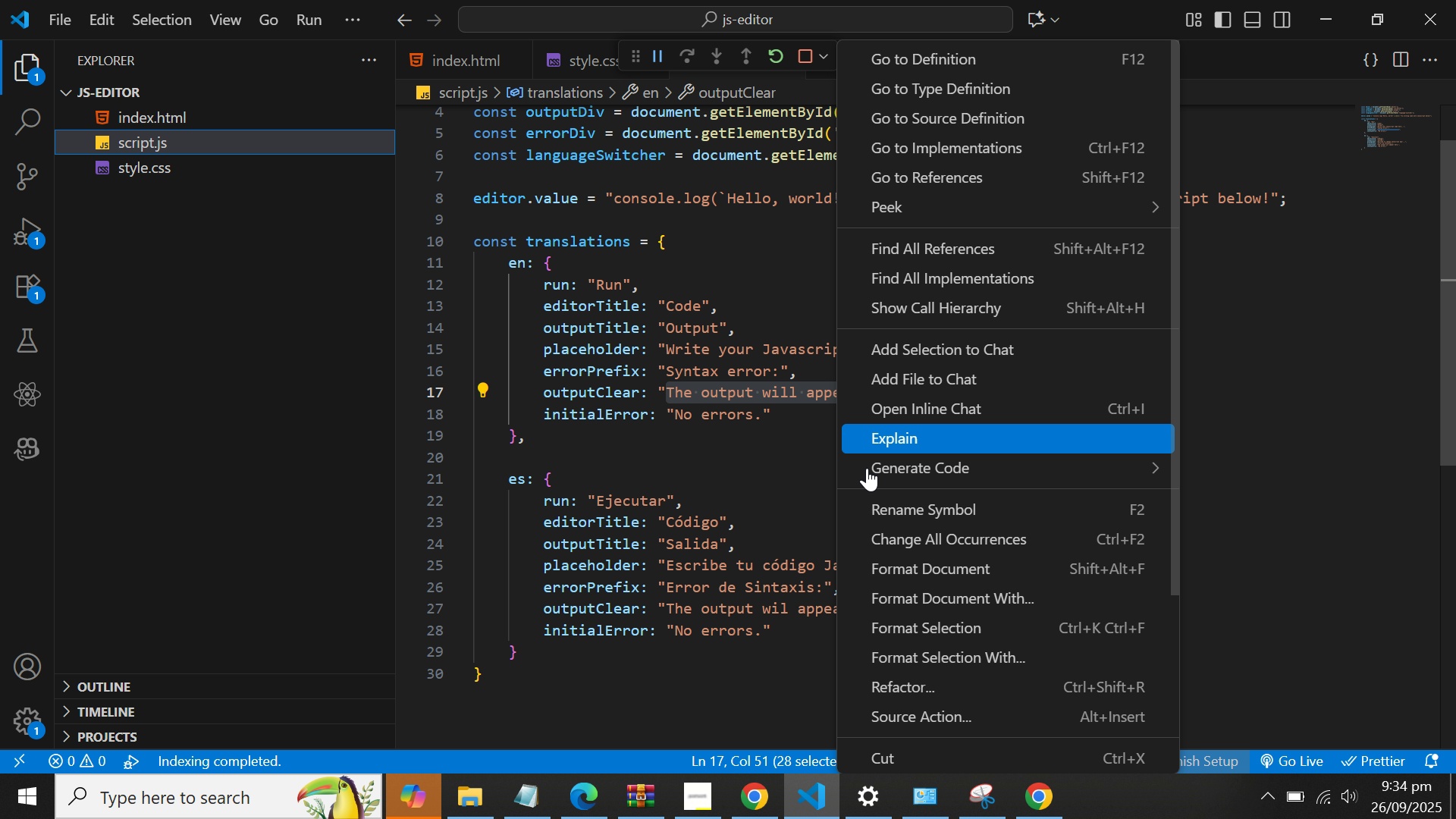 
scroll: coordinate [934, 570], scroll_direction: down, amount: 3.0
 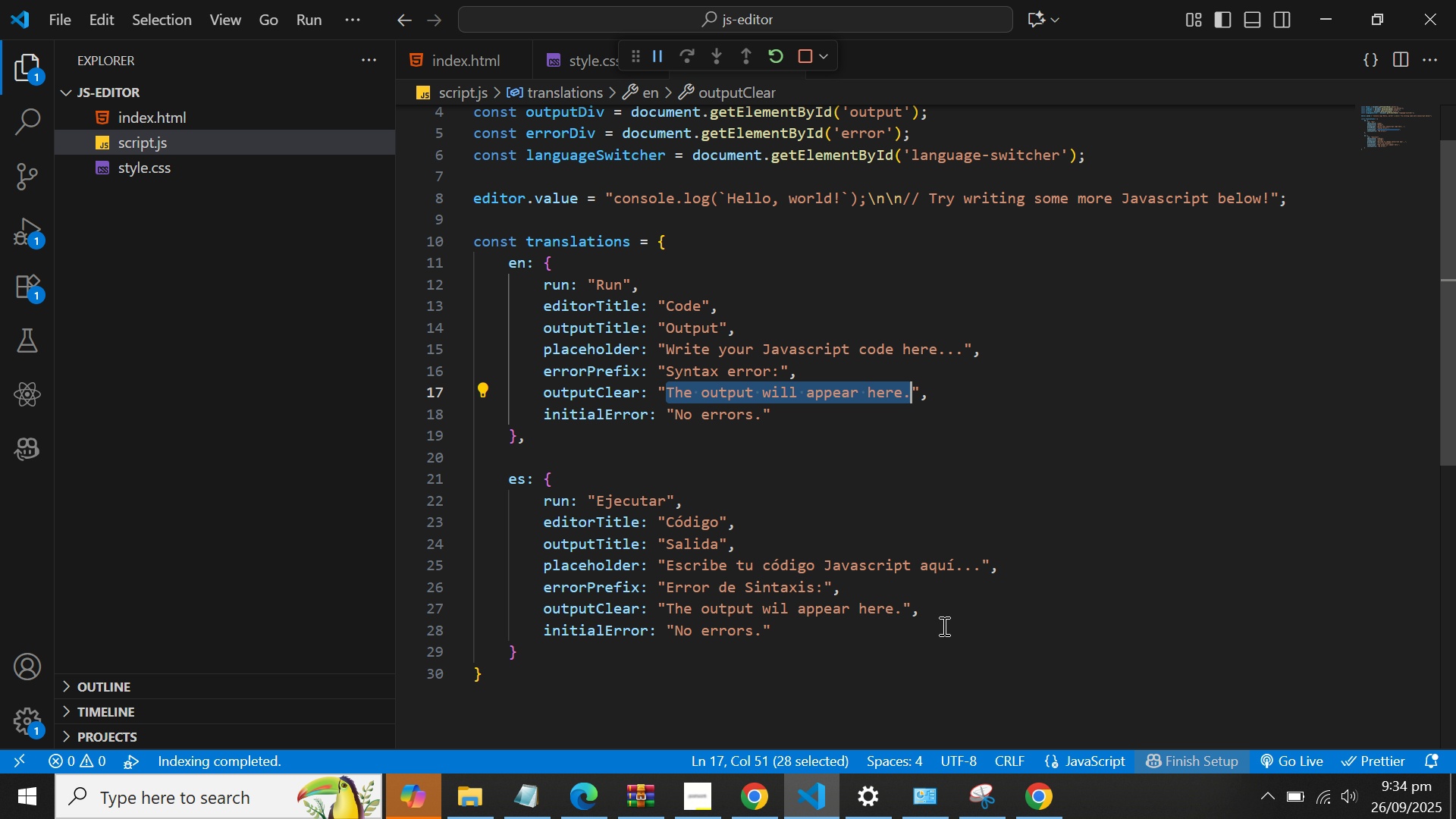 
left_click([943, 626])
 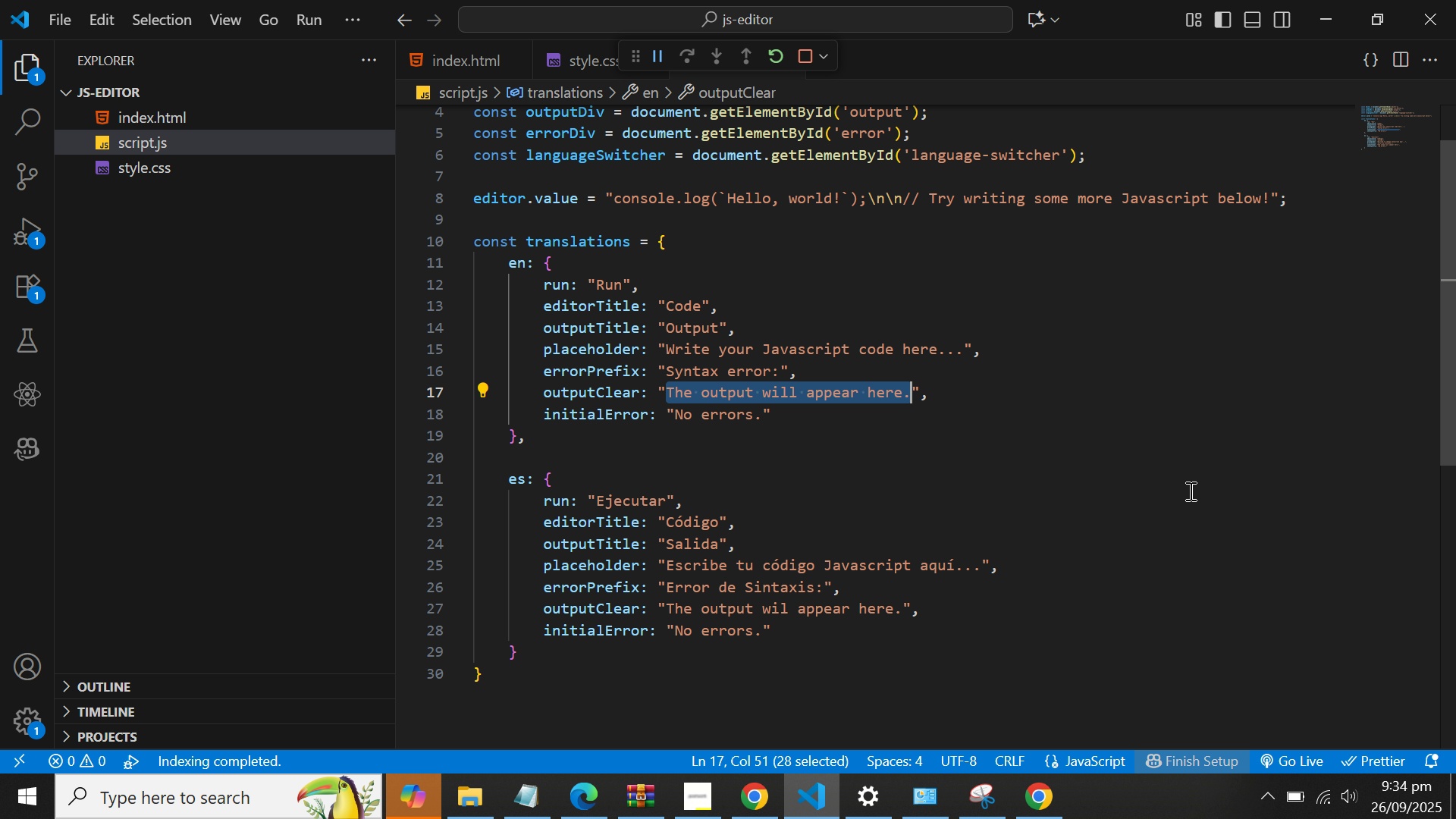 
key(Alt+AltLeft)
 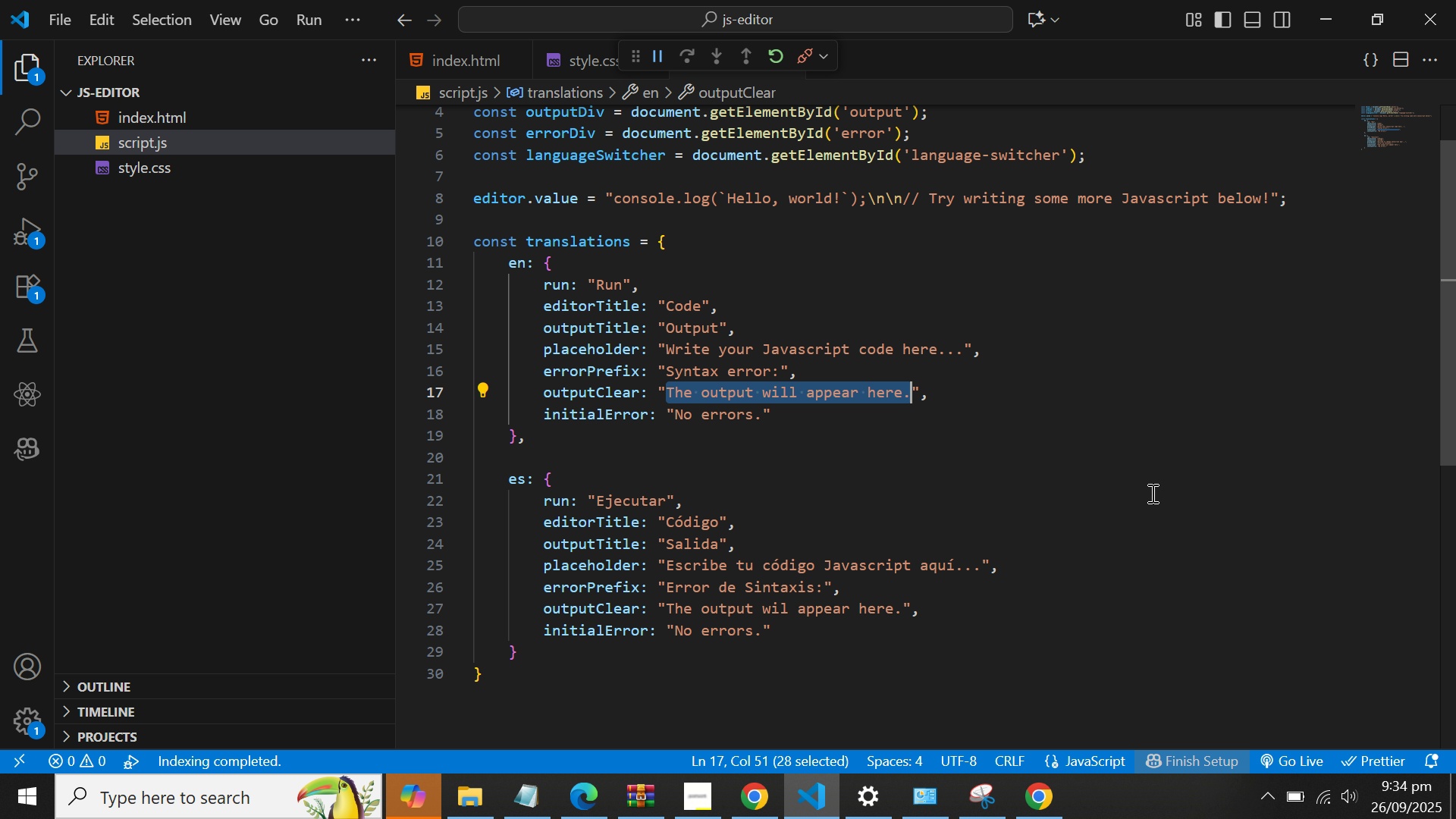 
key(Alt+Tab)
 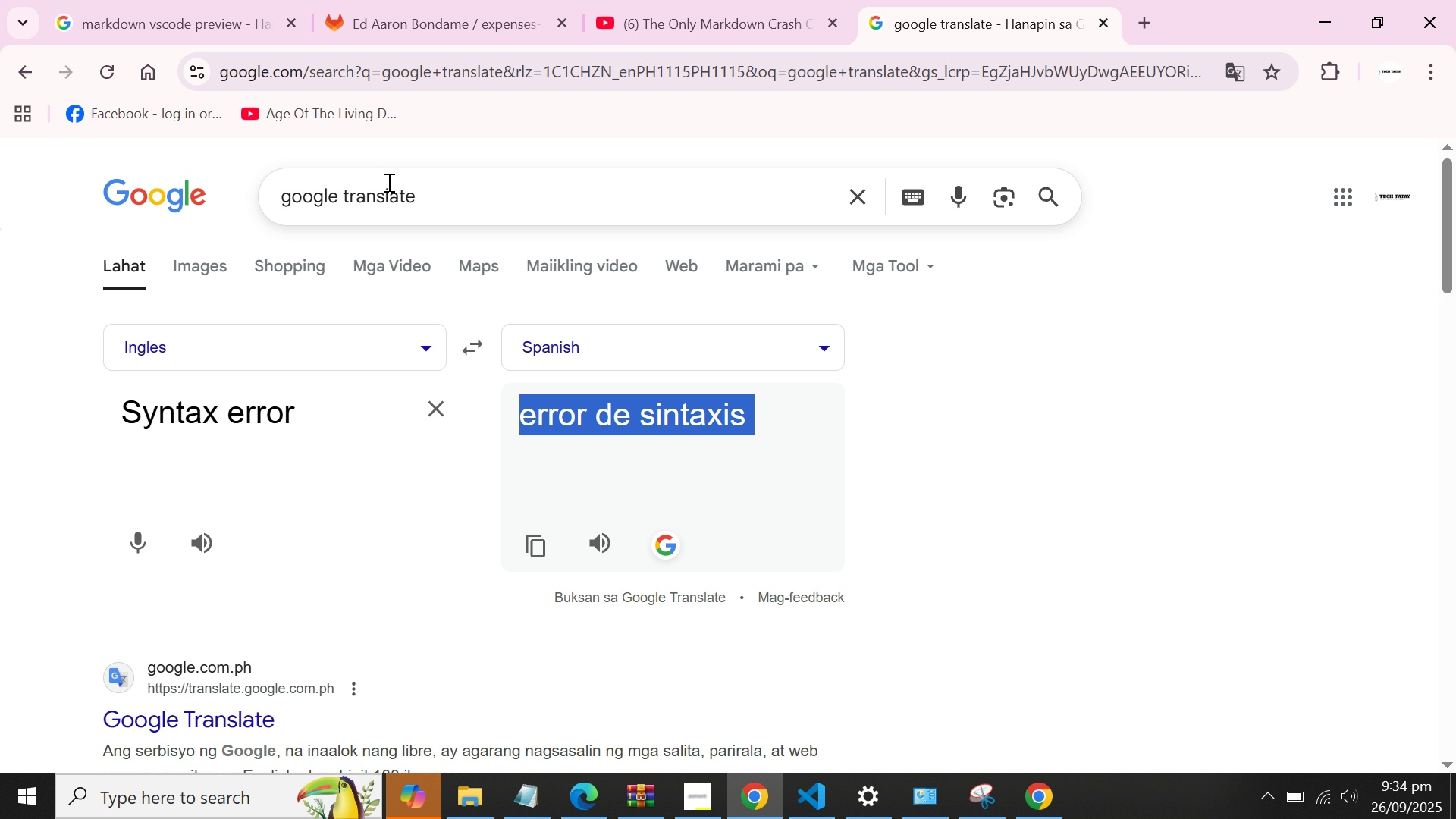 
left_click([391, 220])
 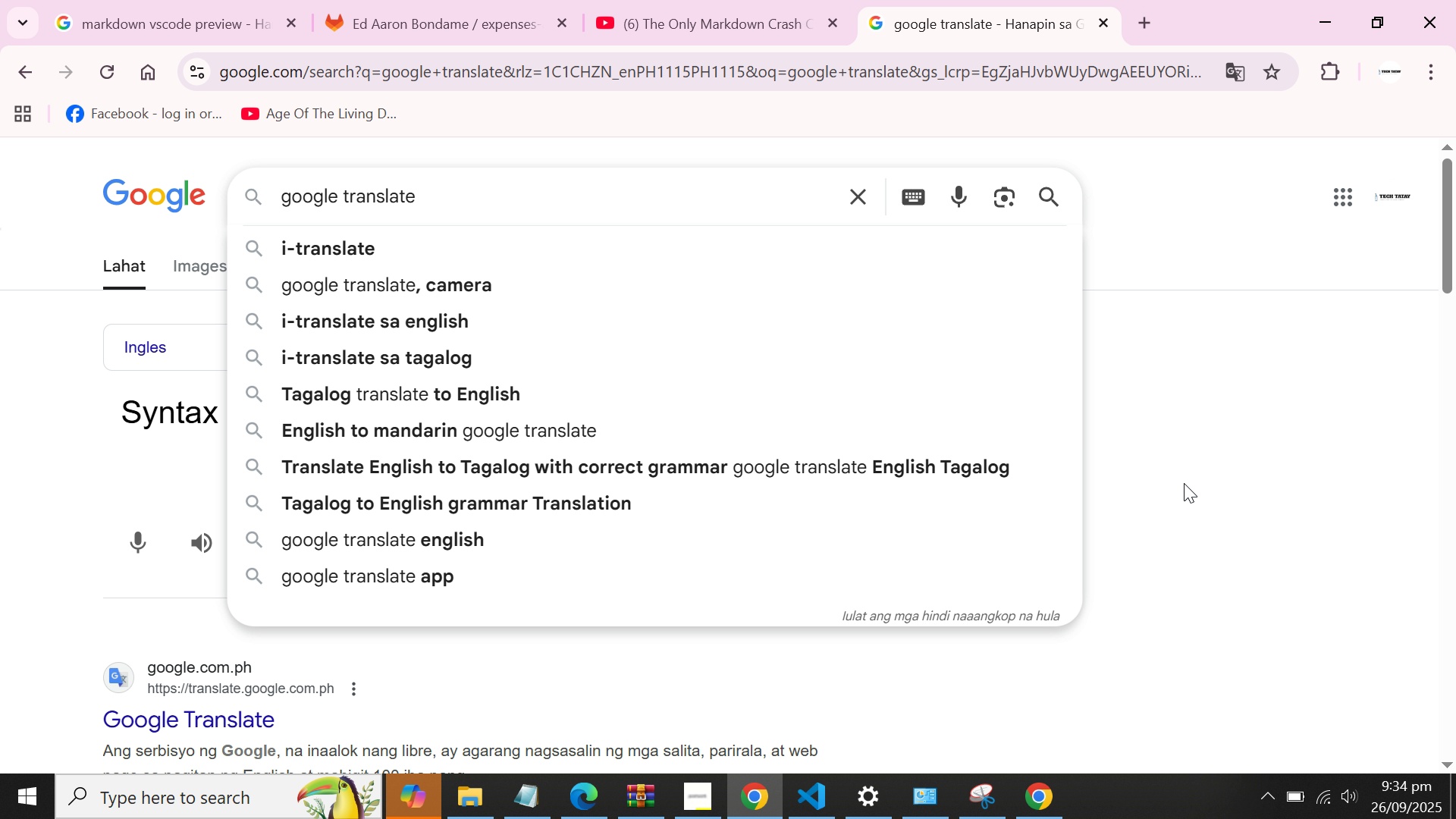 
left_click([1185, 480])
 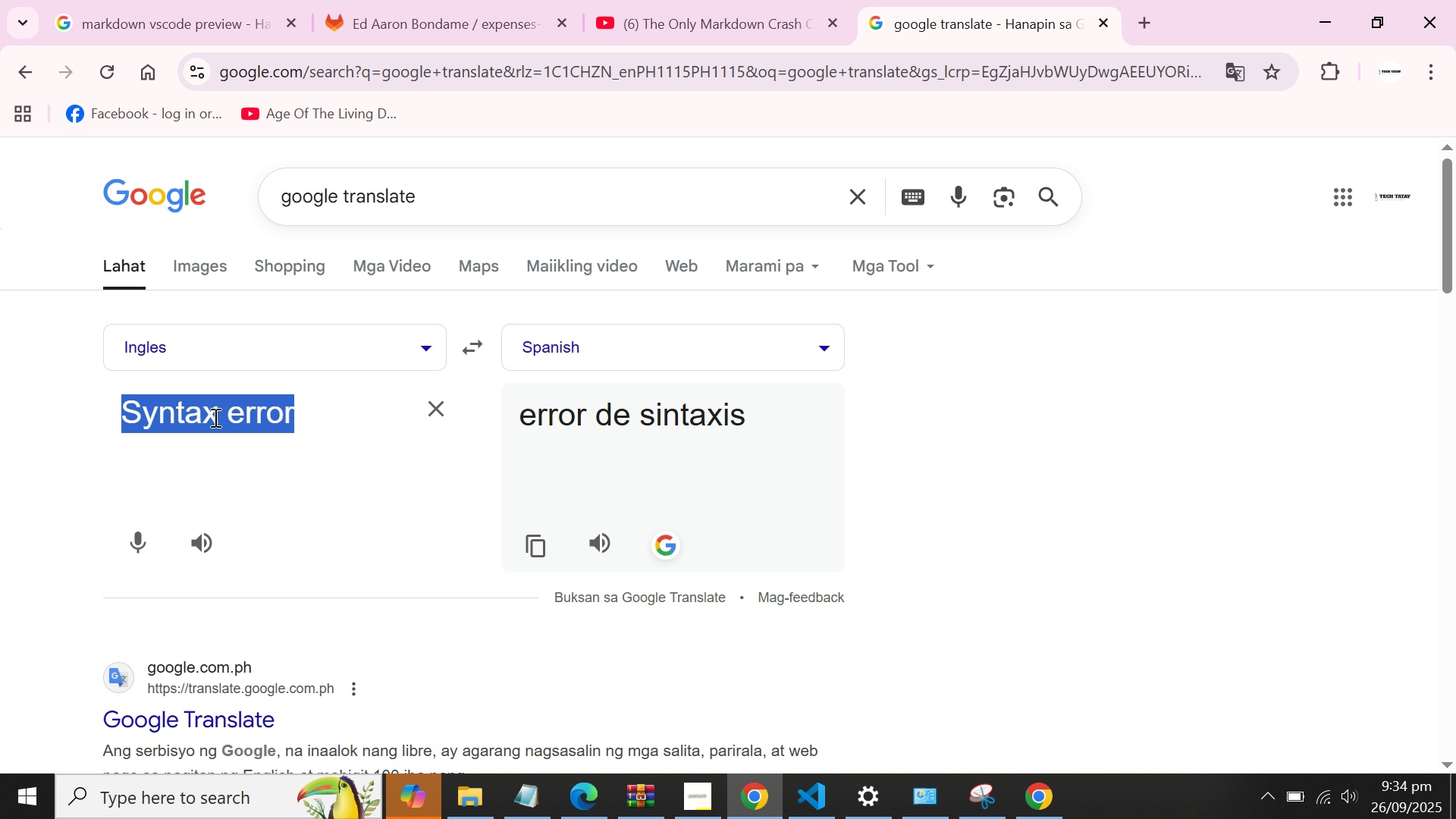 
double_click([214, 417])
 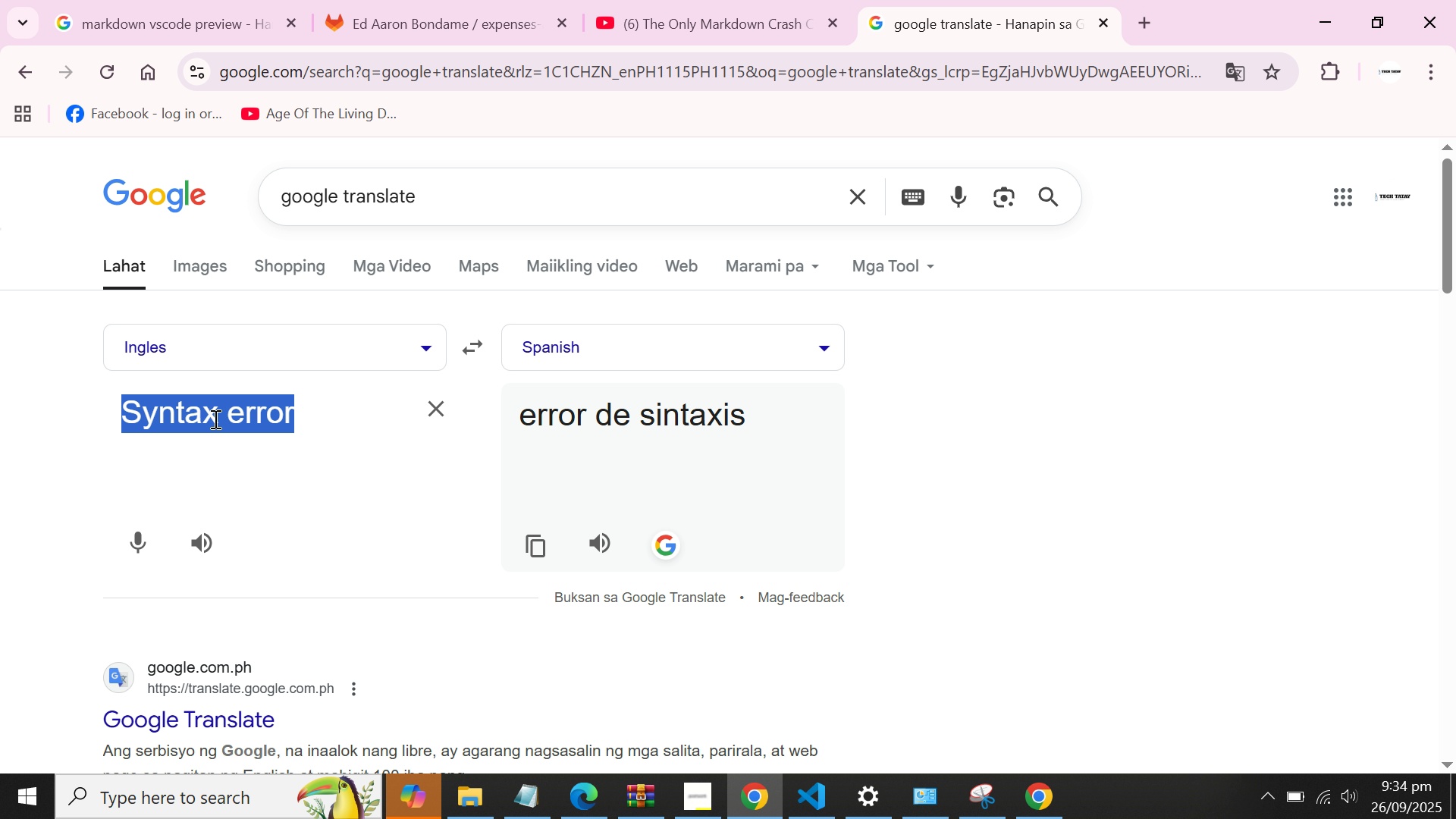 
triple_click([214, 417])
 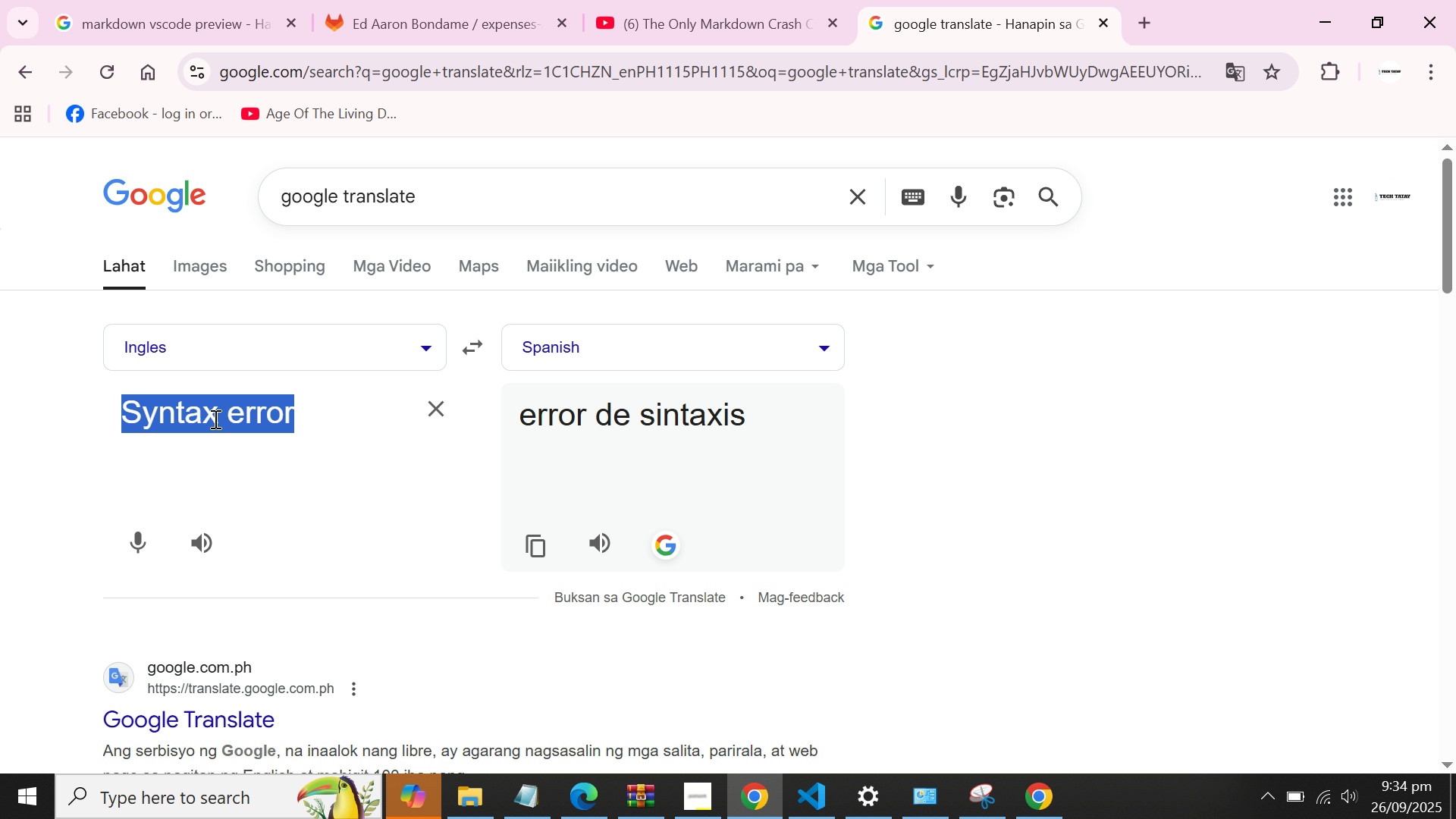 
key(Control+V)
 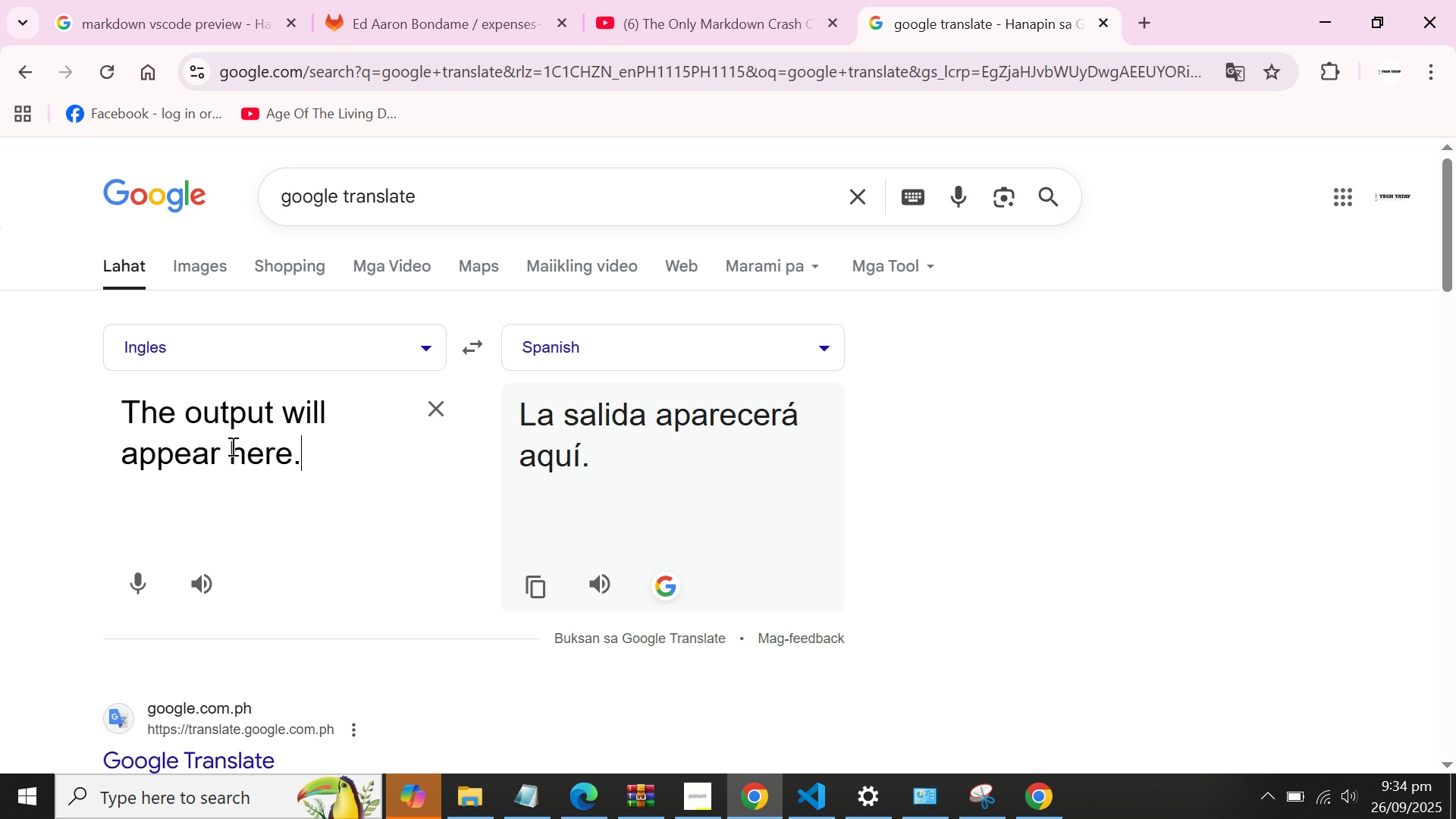 
wait(5.37)
 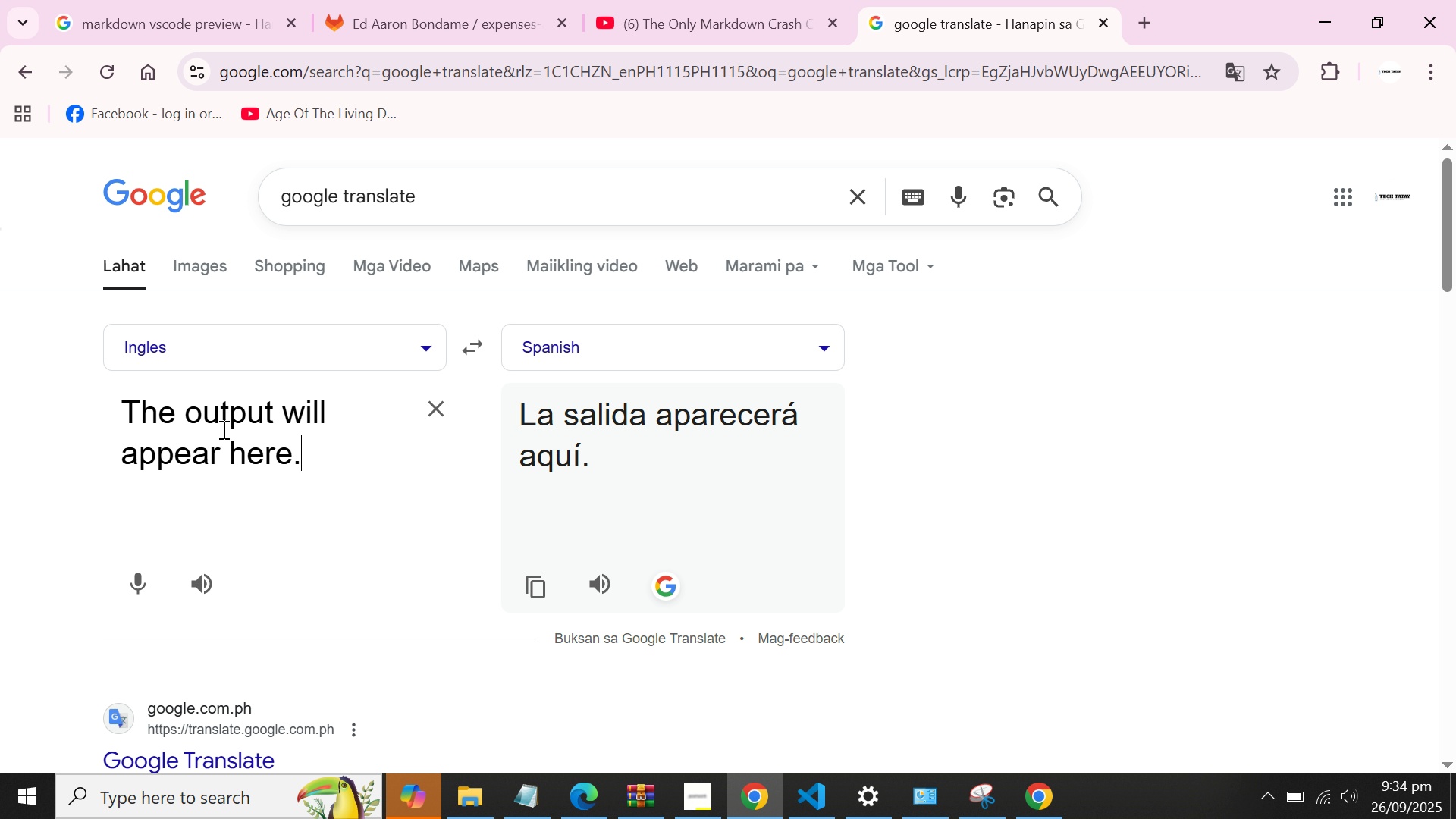 
left_click_drag(start_coordinate=[598, 459], to_coordinate=[513, 422])
 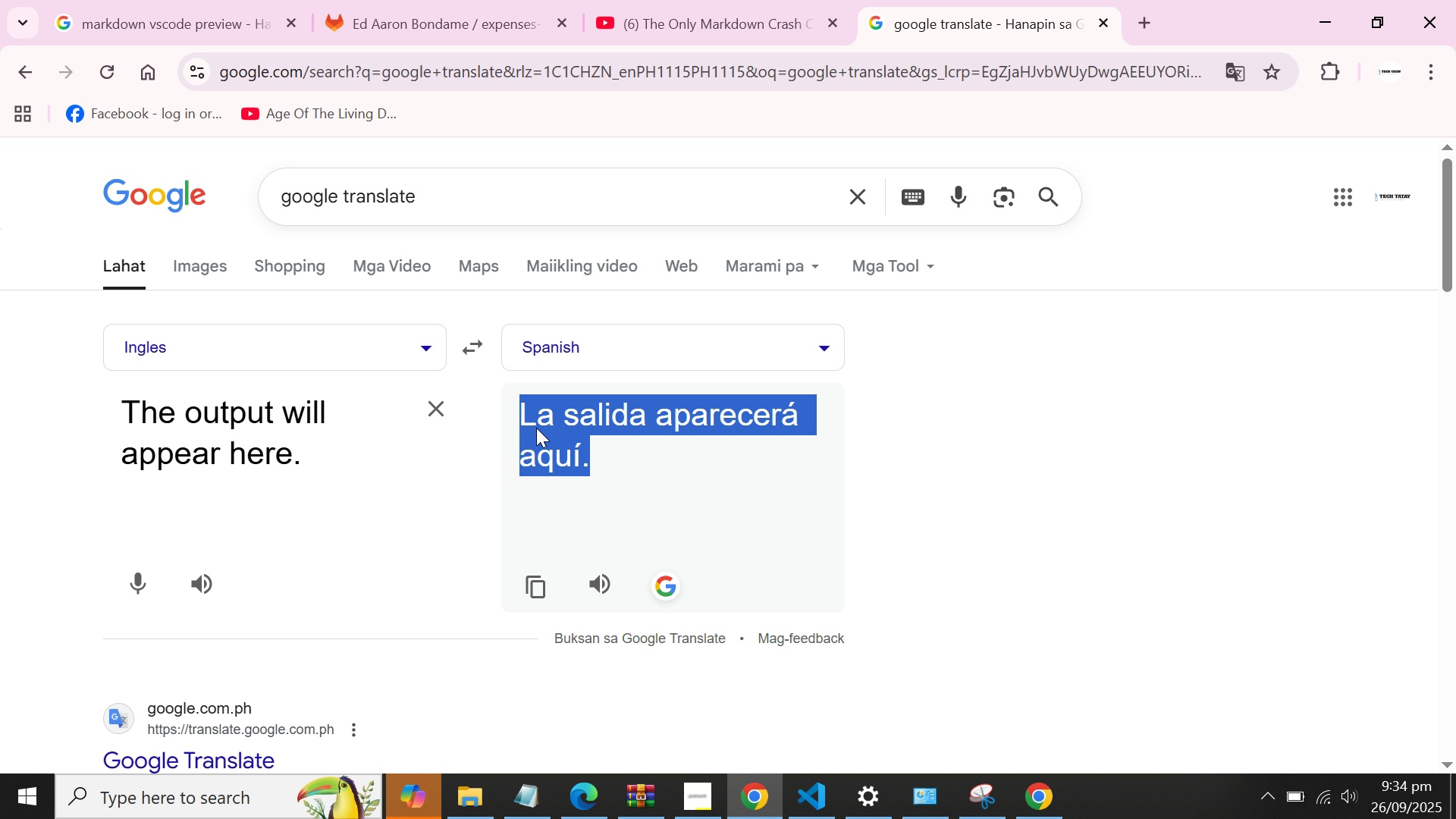 
right_click([536, 428])
 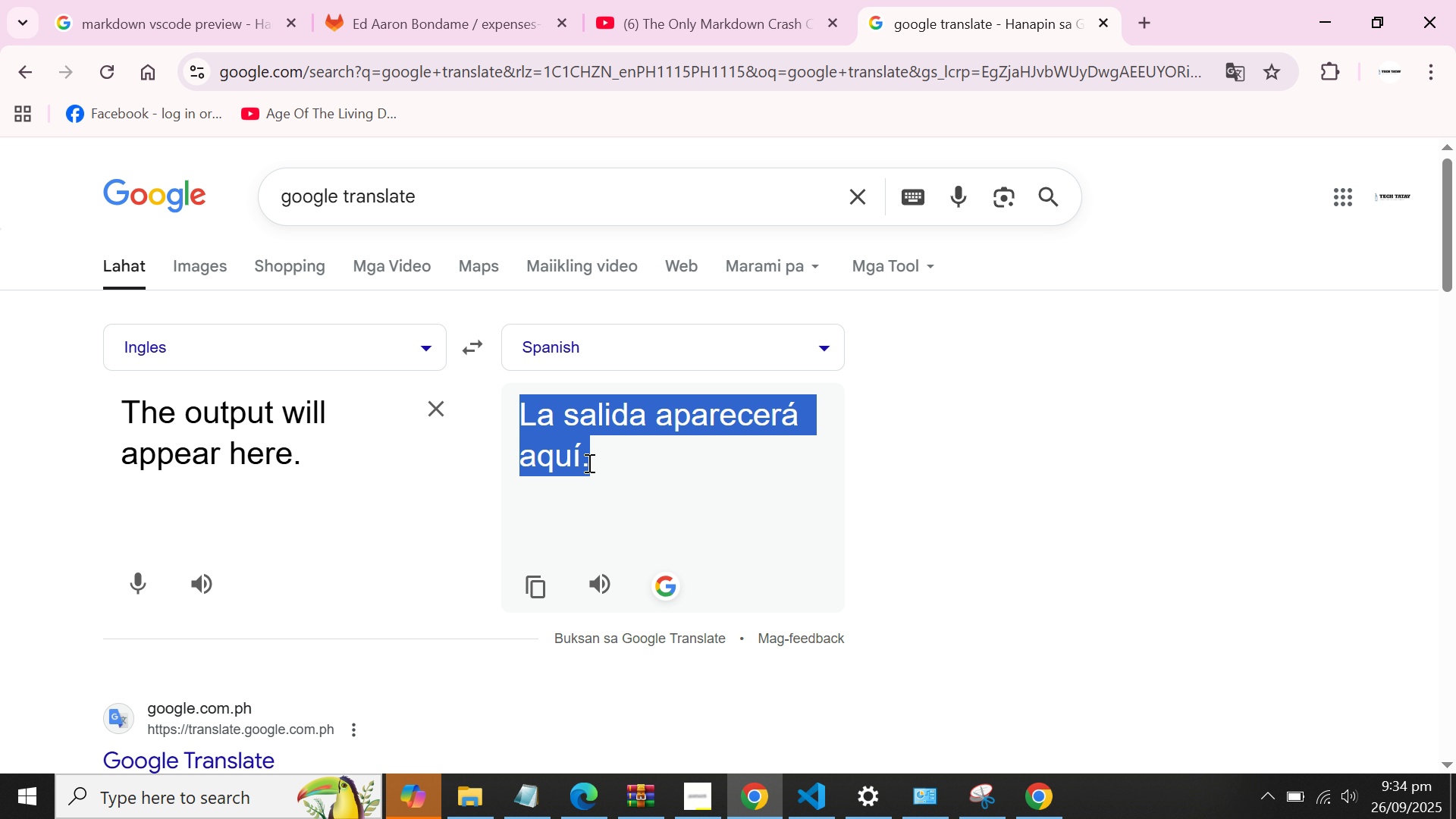 
left_click([588, 463])
 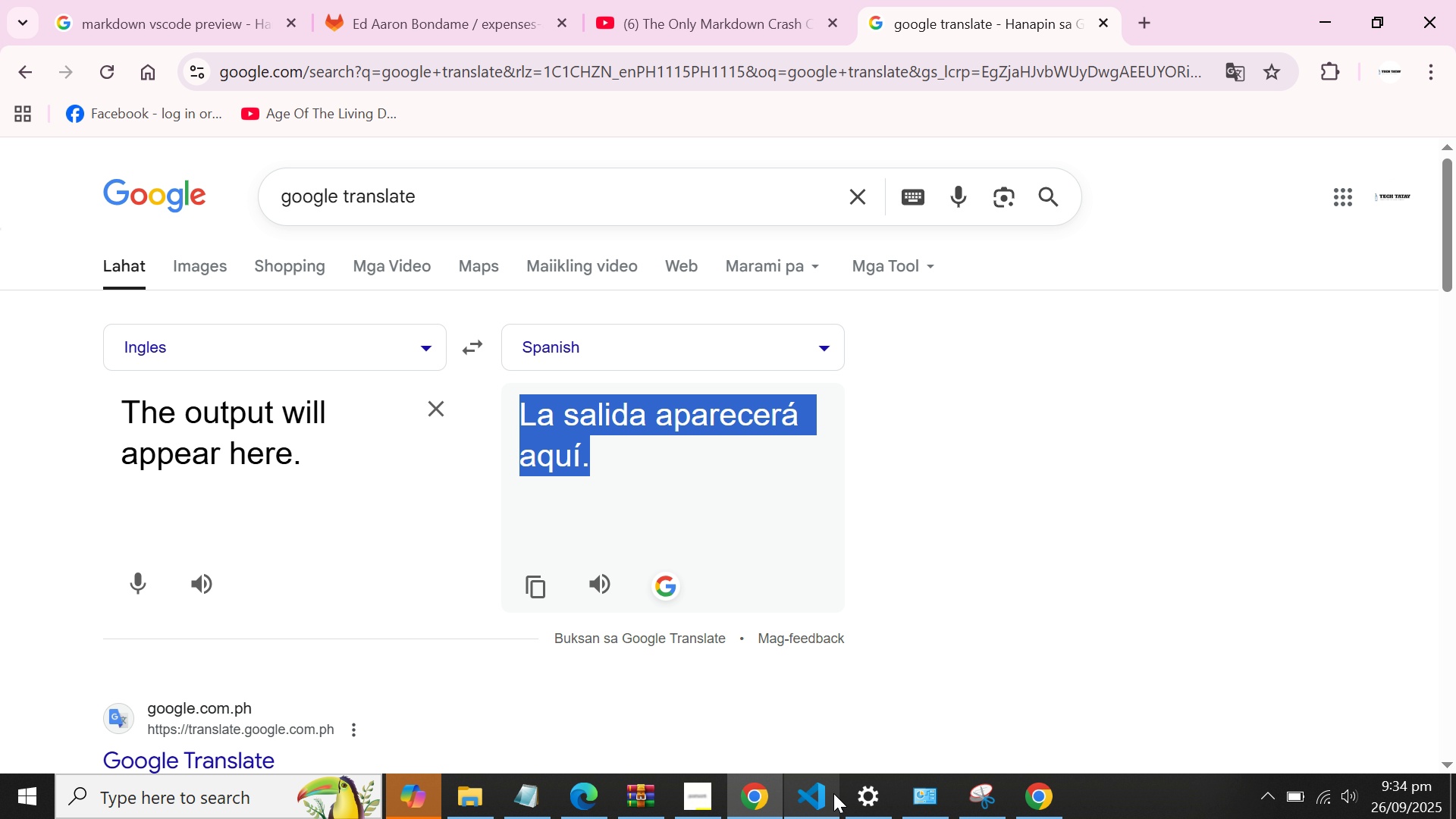 
left_click([832, 793])
 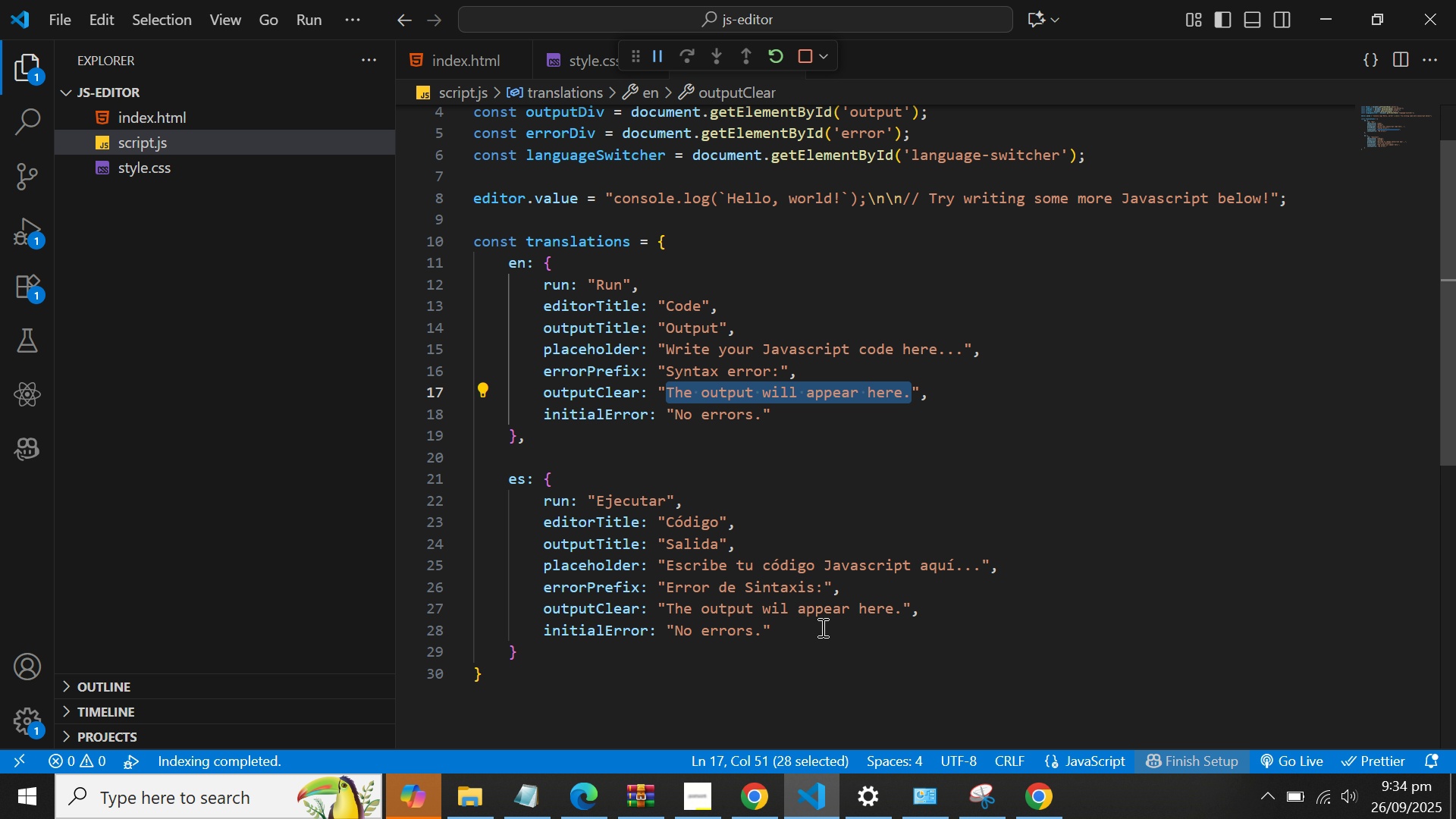 
left_click([821, 626])
 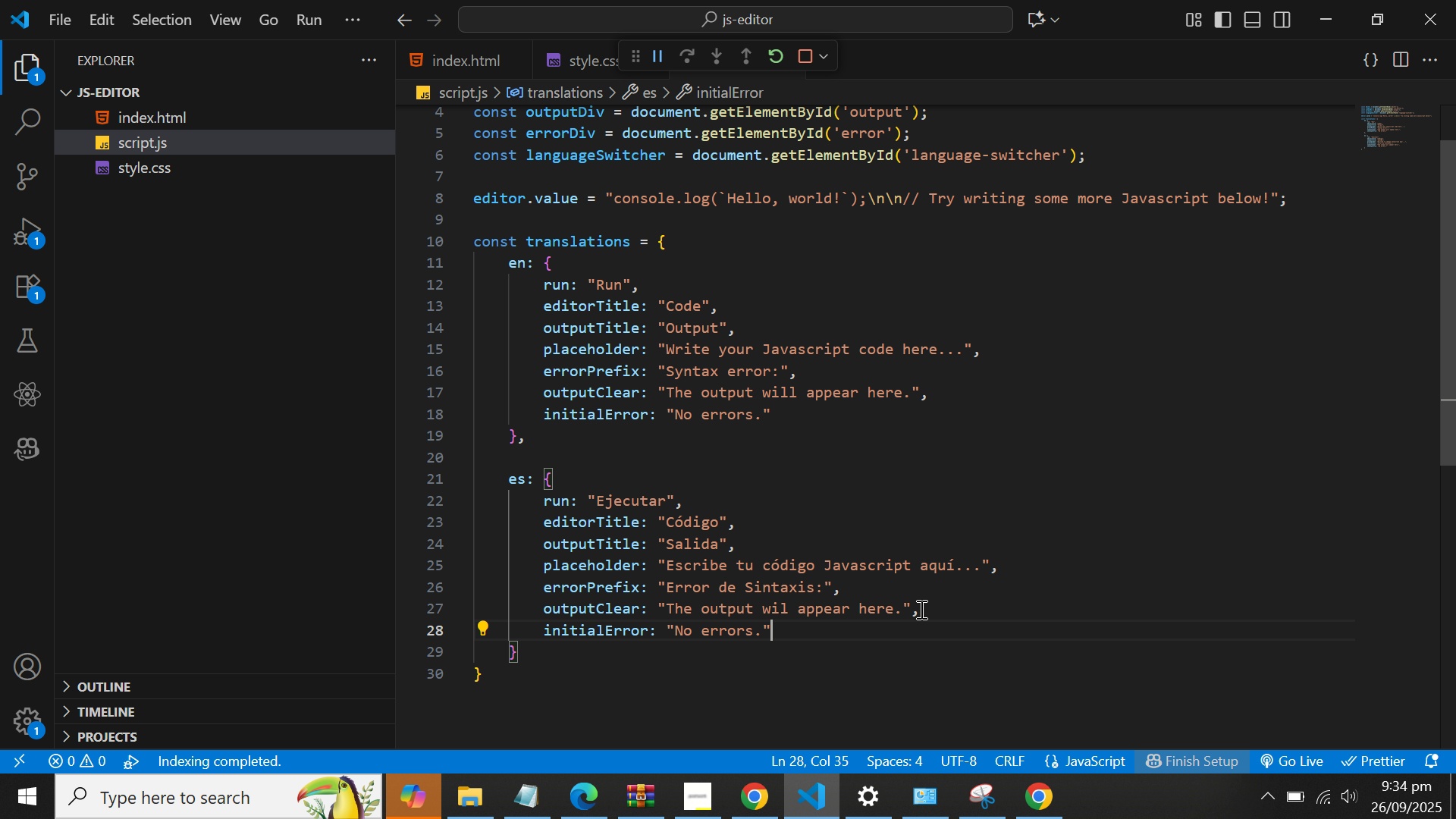 
left_click_drag(start_coordinate=[912, 609], to_coordinate=[739, 613])
 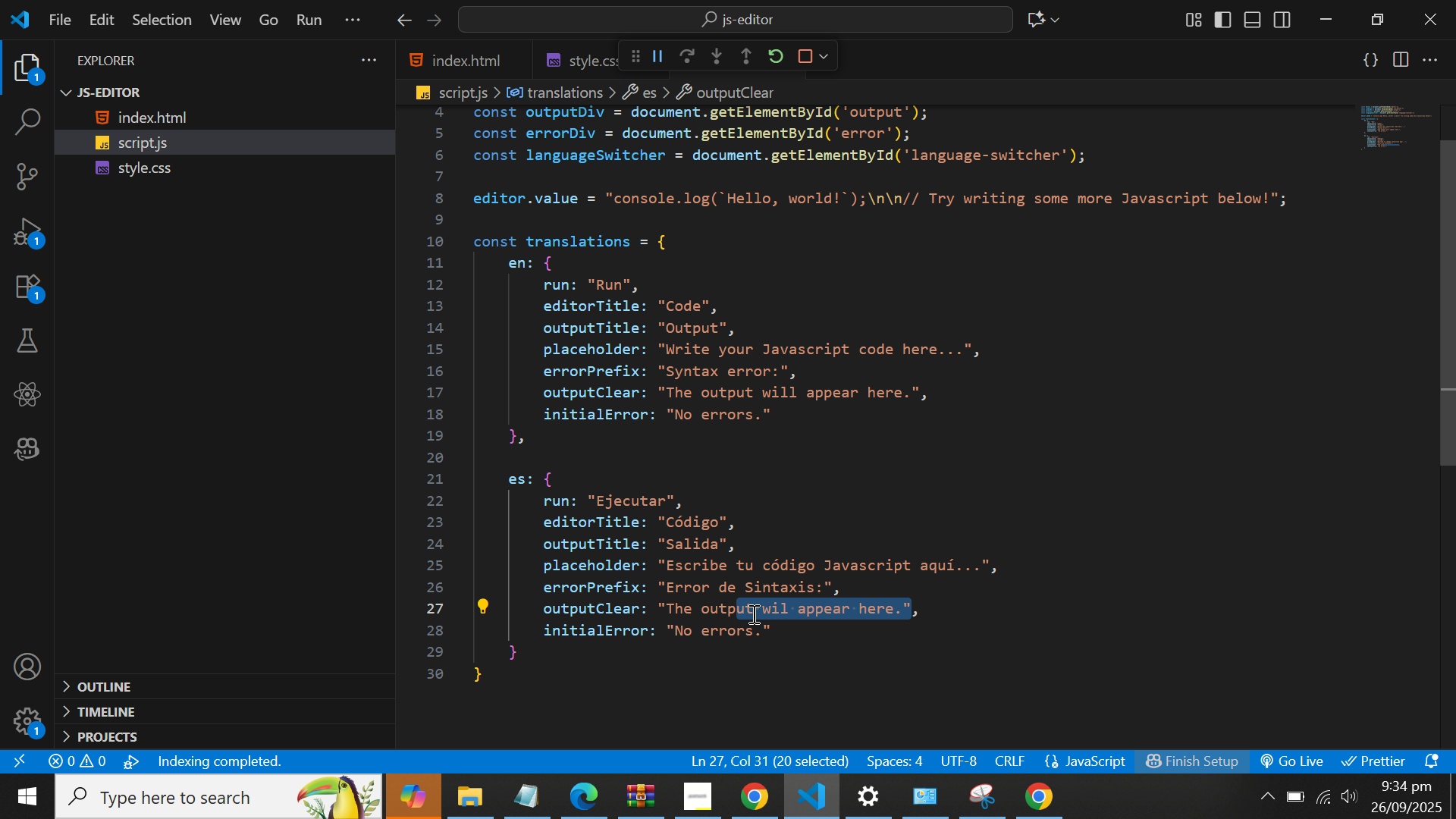 
left_click([752, 613])
 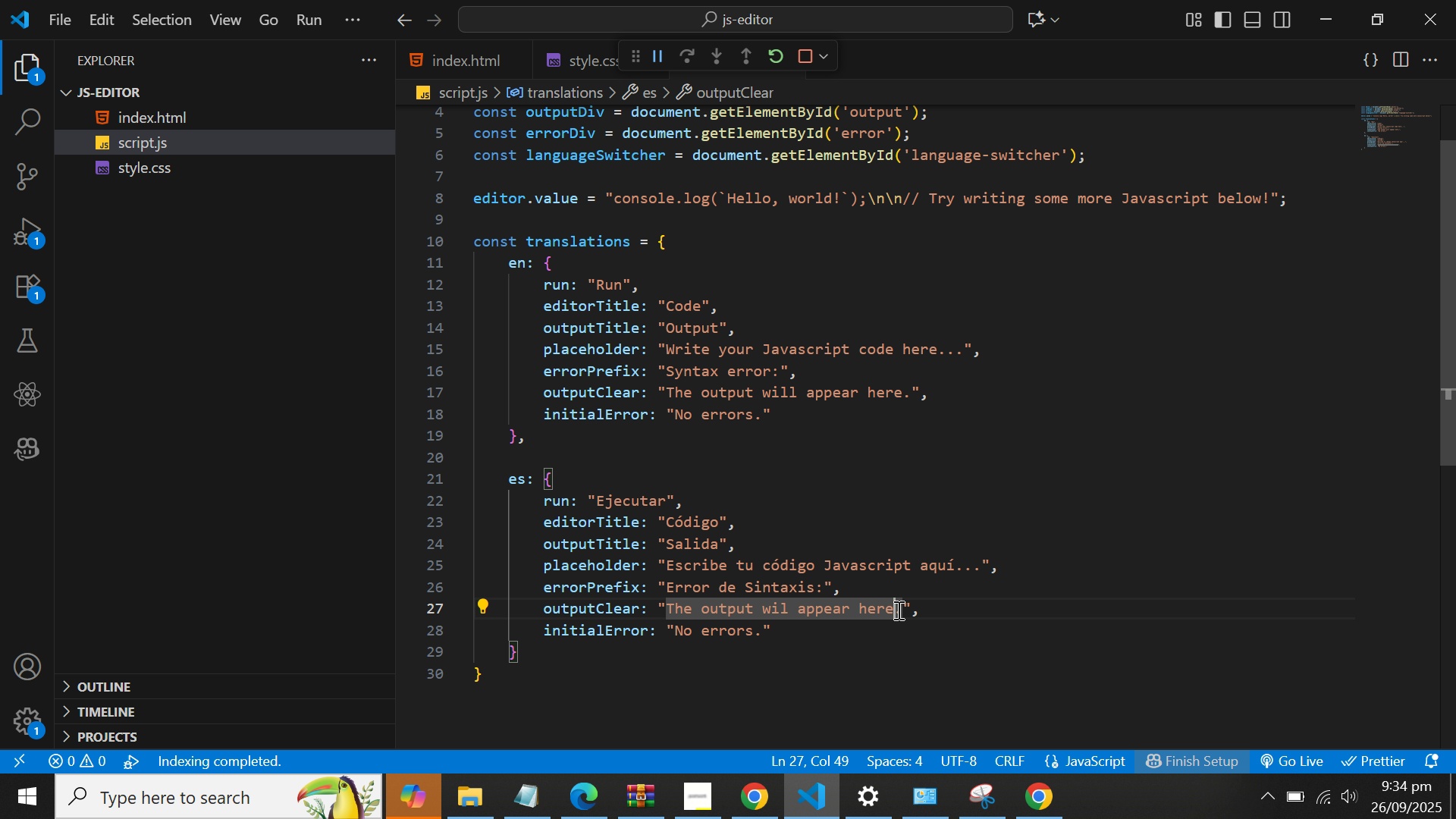 
left_click([897, 610])
 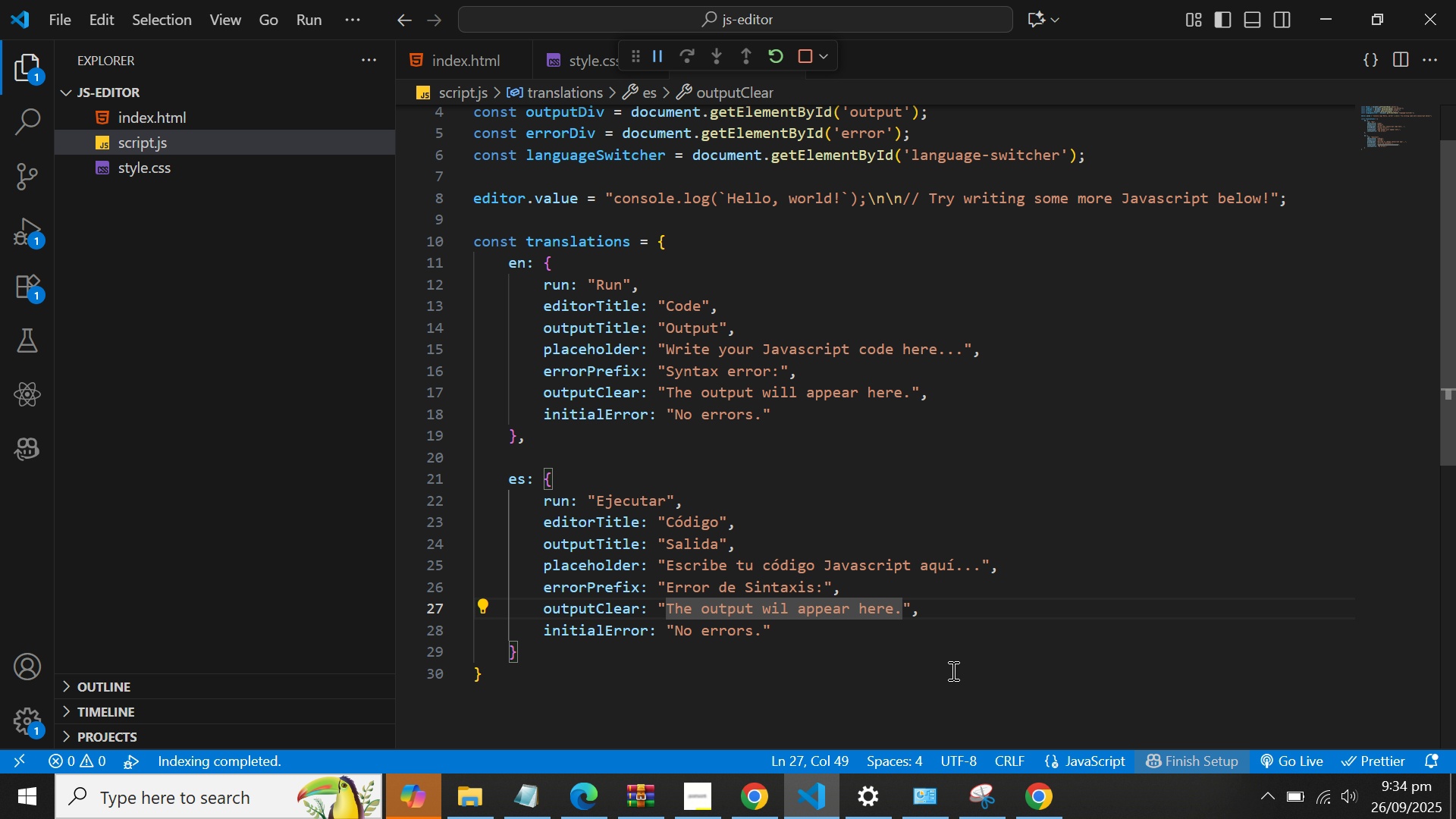 
key(Backspace)
 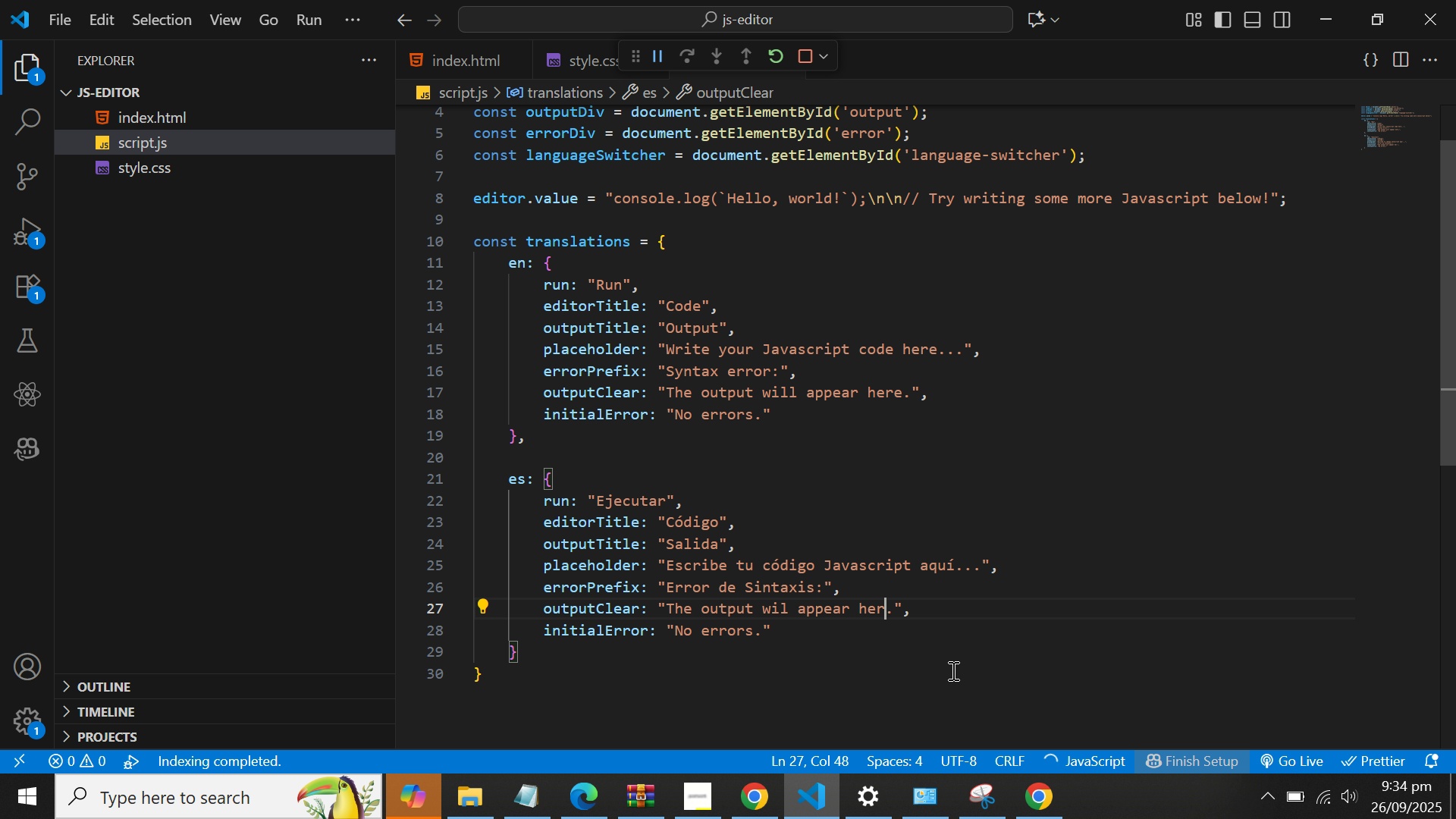 
hold_key(key=ControlLeft, duration=0.79)
 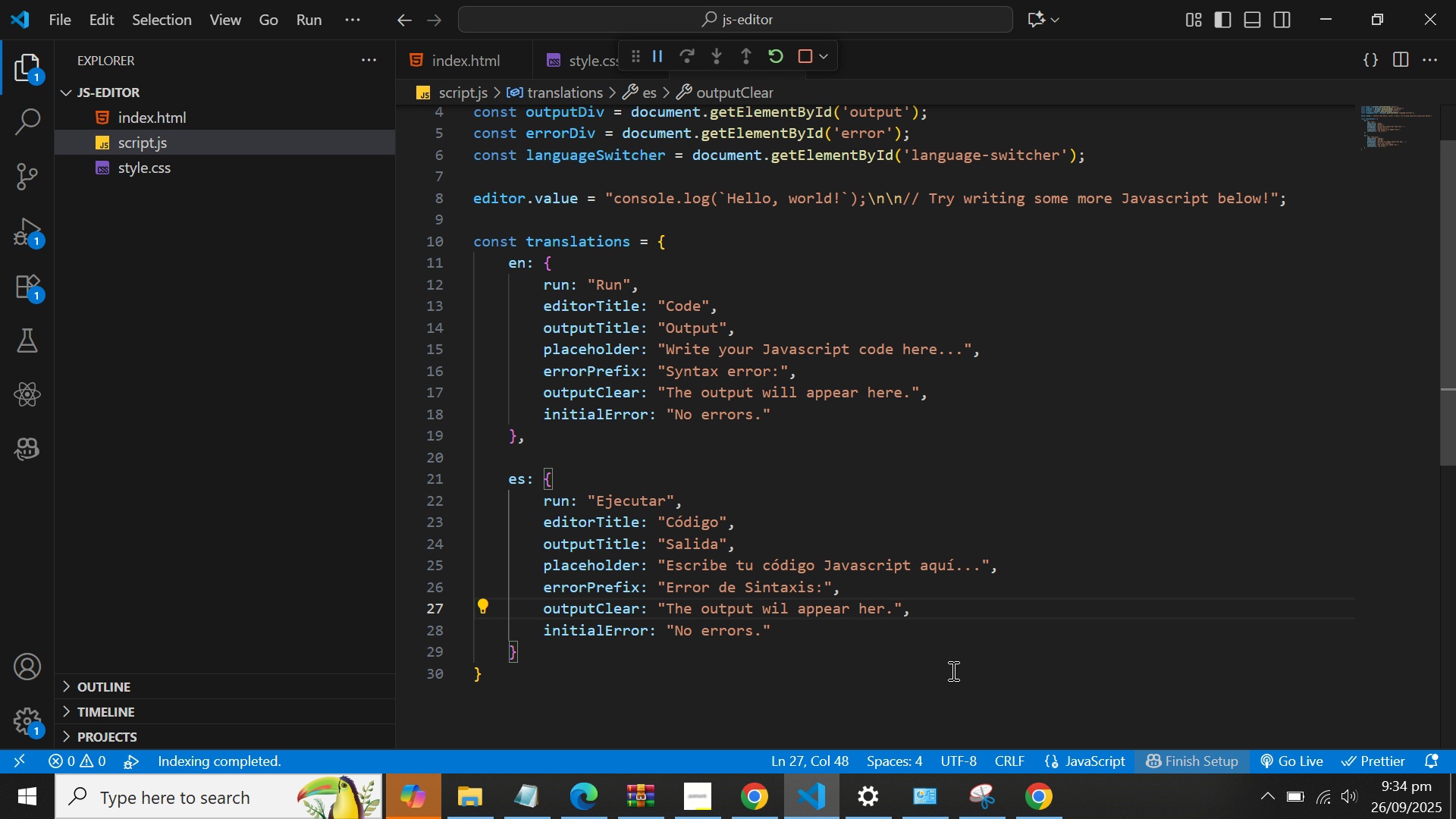 
hold_key(key=ControlLeft, duration=1.52)
 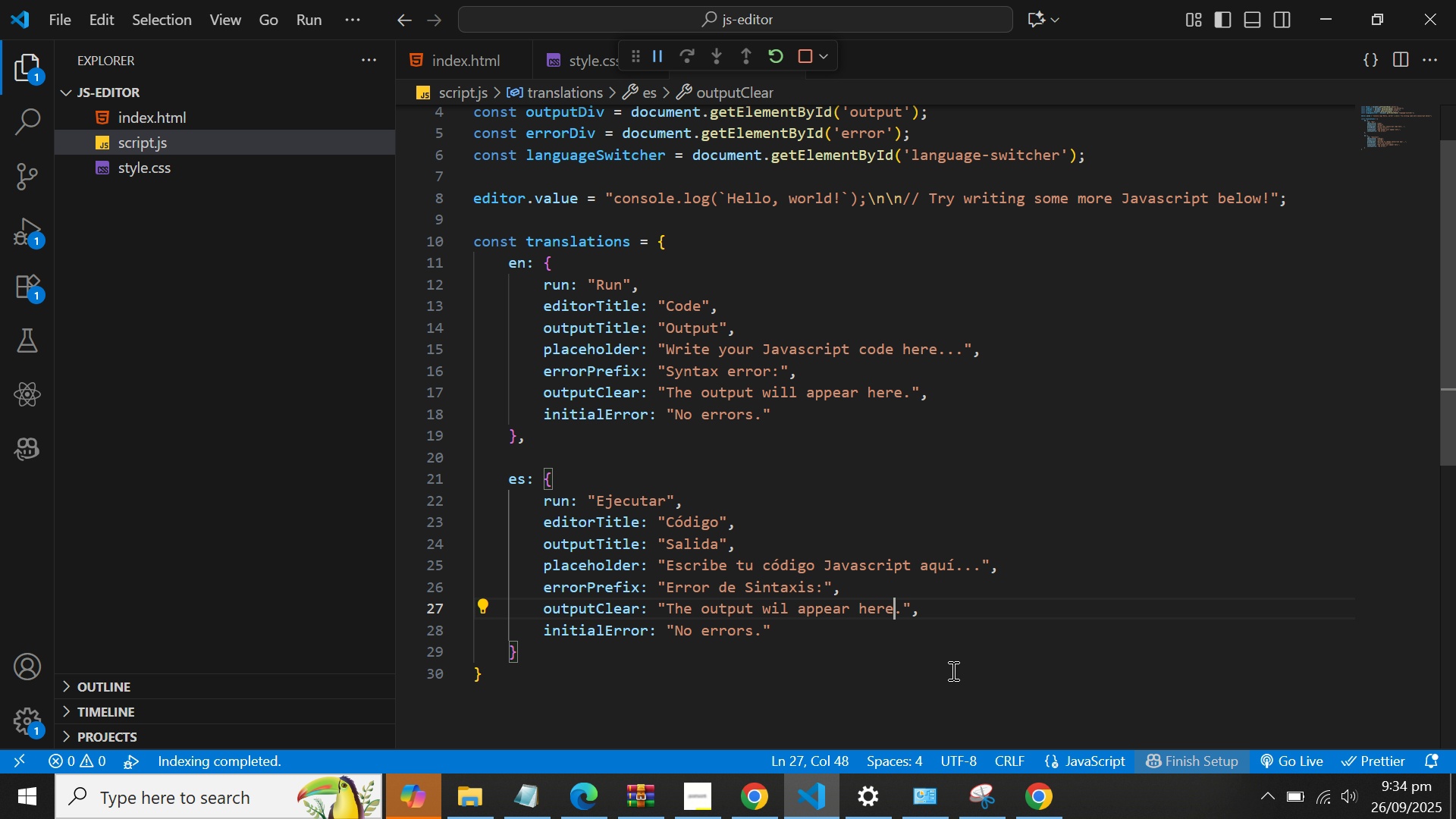 
key(Control+Z)
 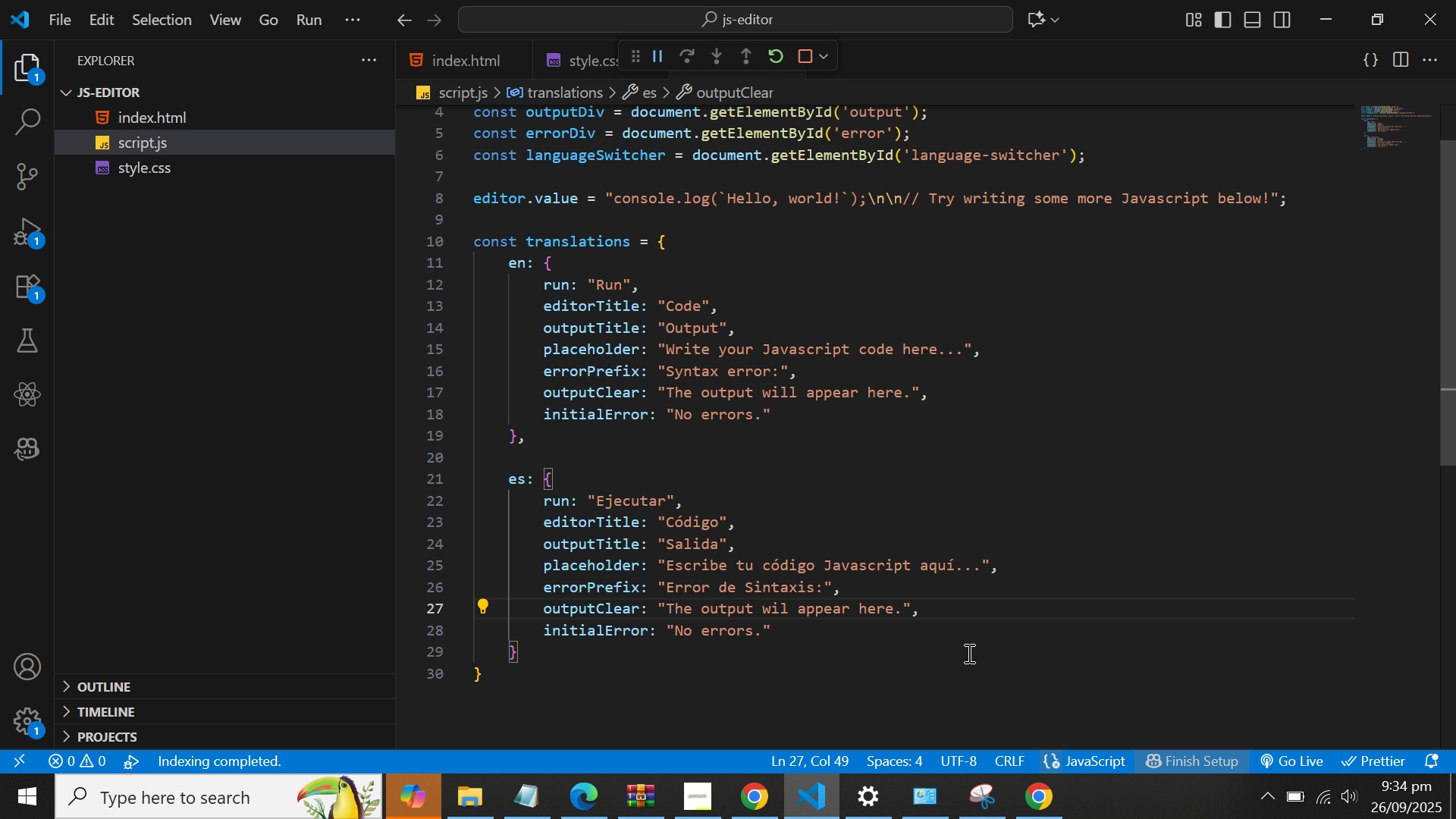 
left_click([978, 647])
 